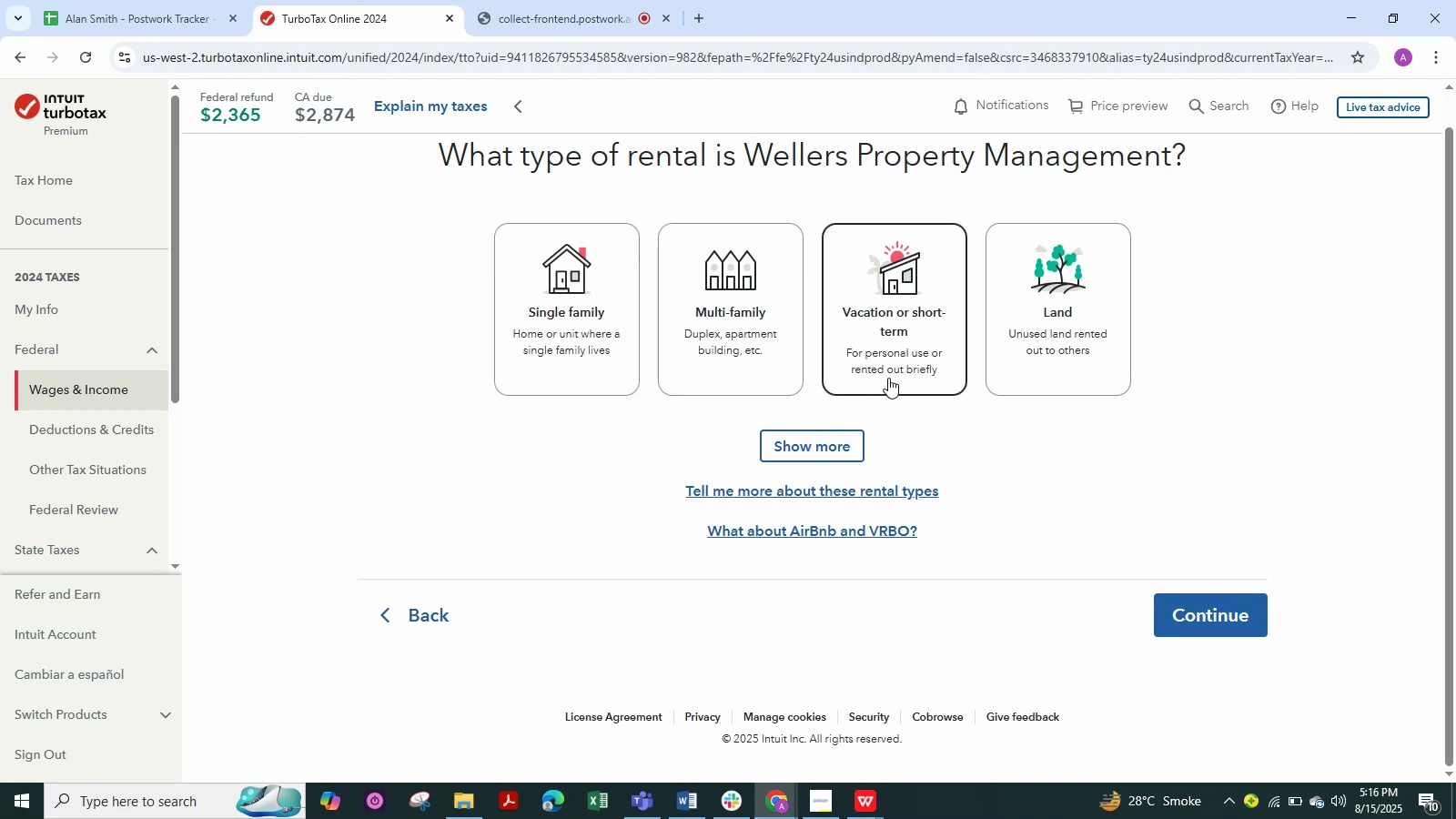 
left_click([1198, 606])
 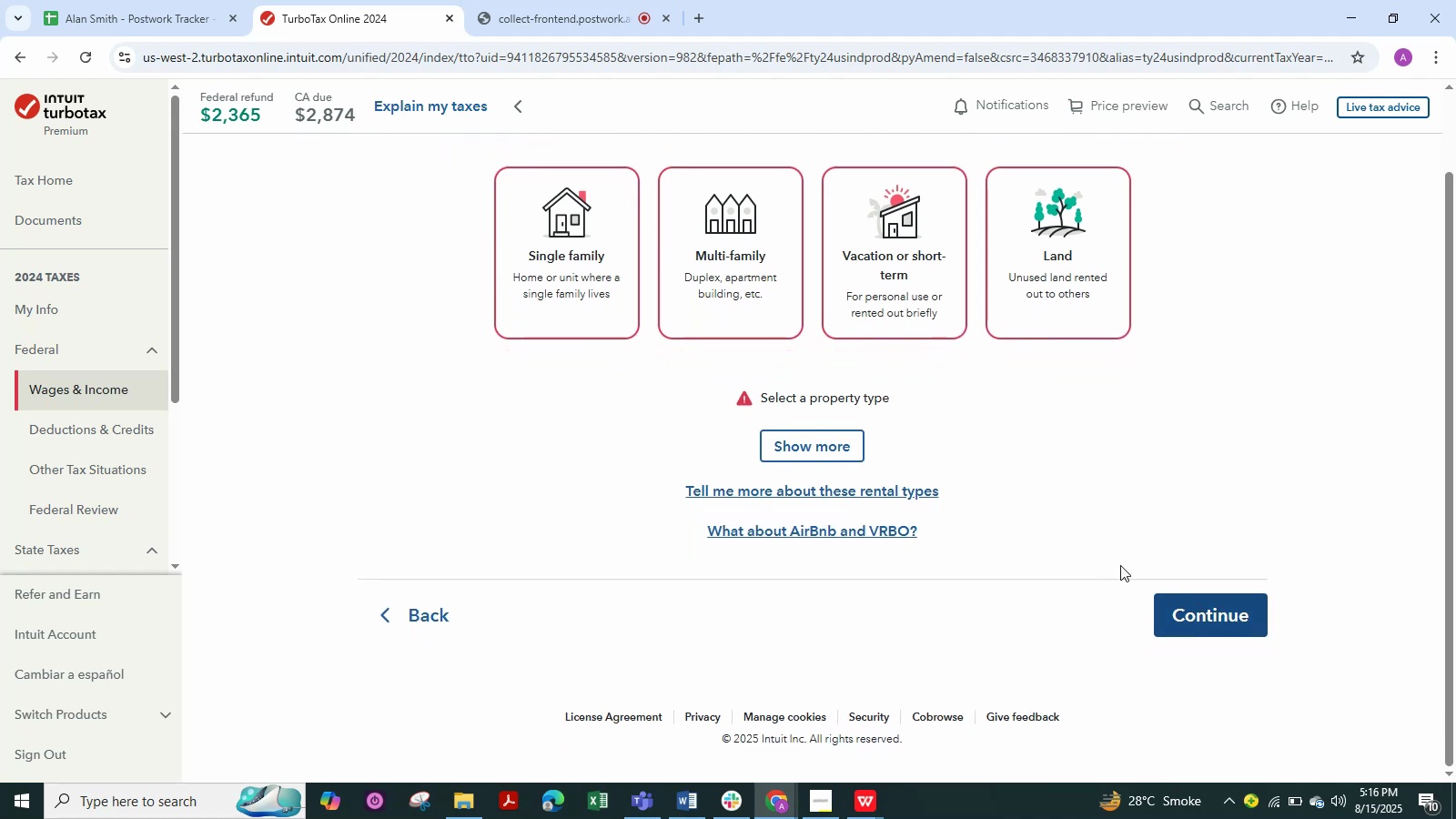 
left_click([560, 283])
 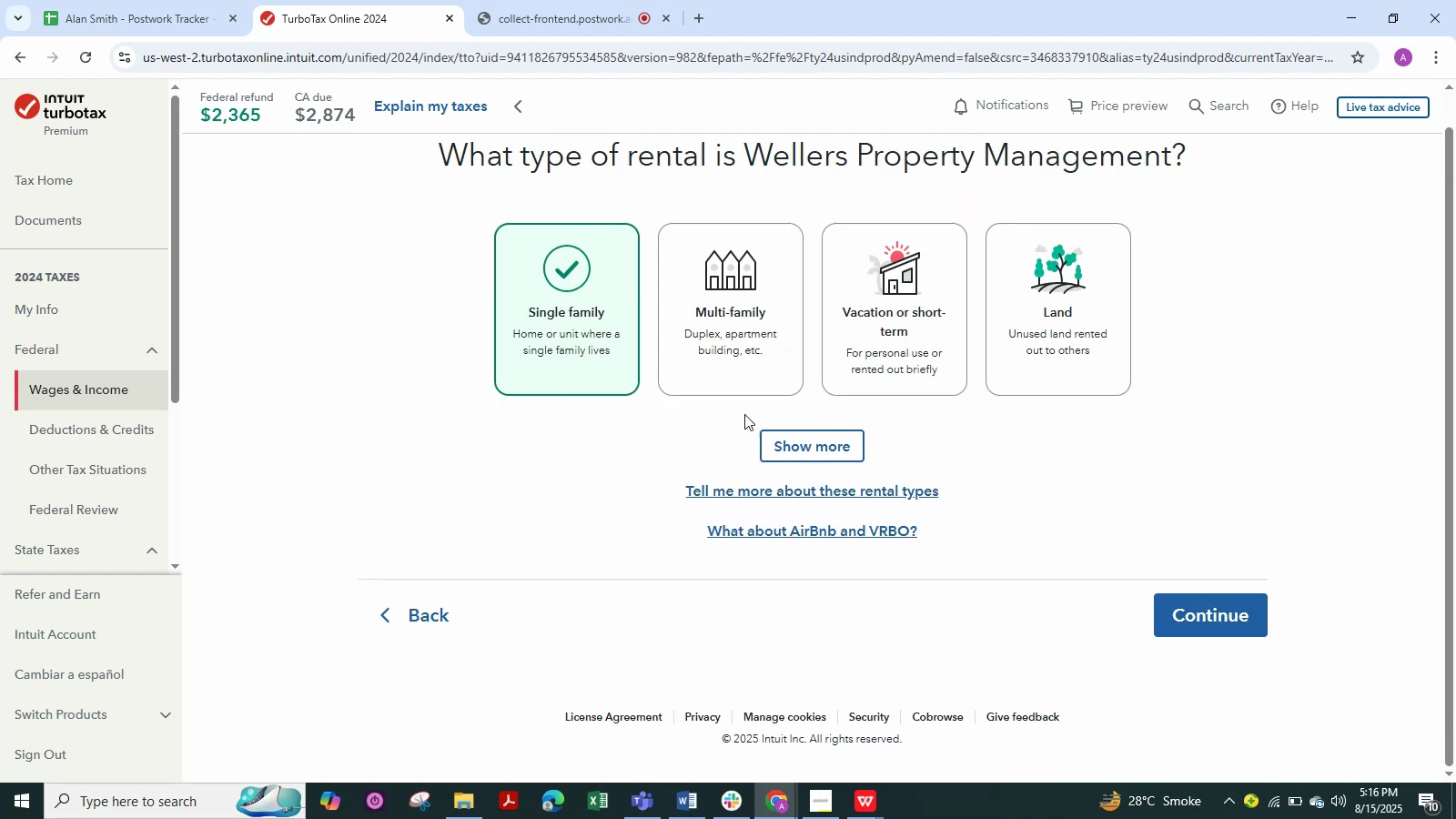 
scroll: coordinate [1142, 493], scroll_direction: up, amount: 1.0
 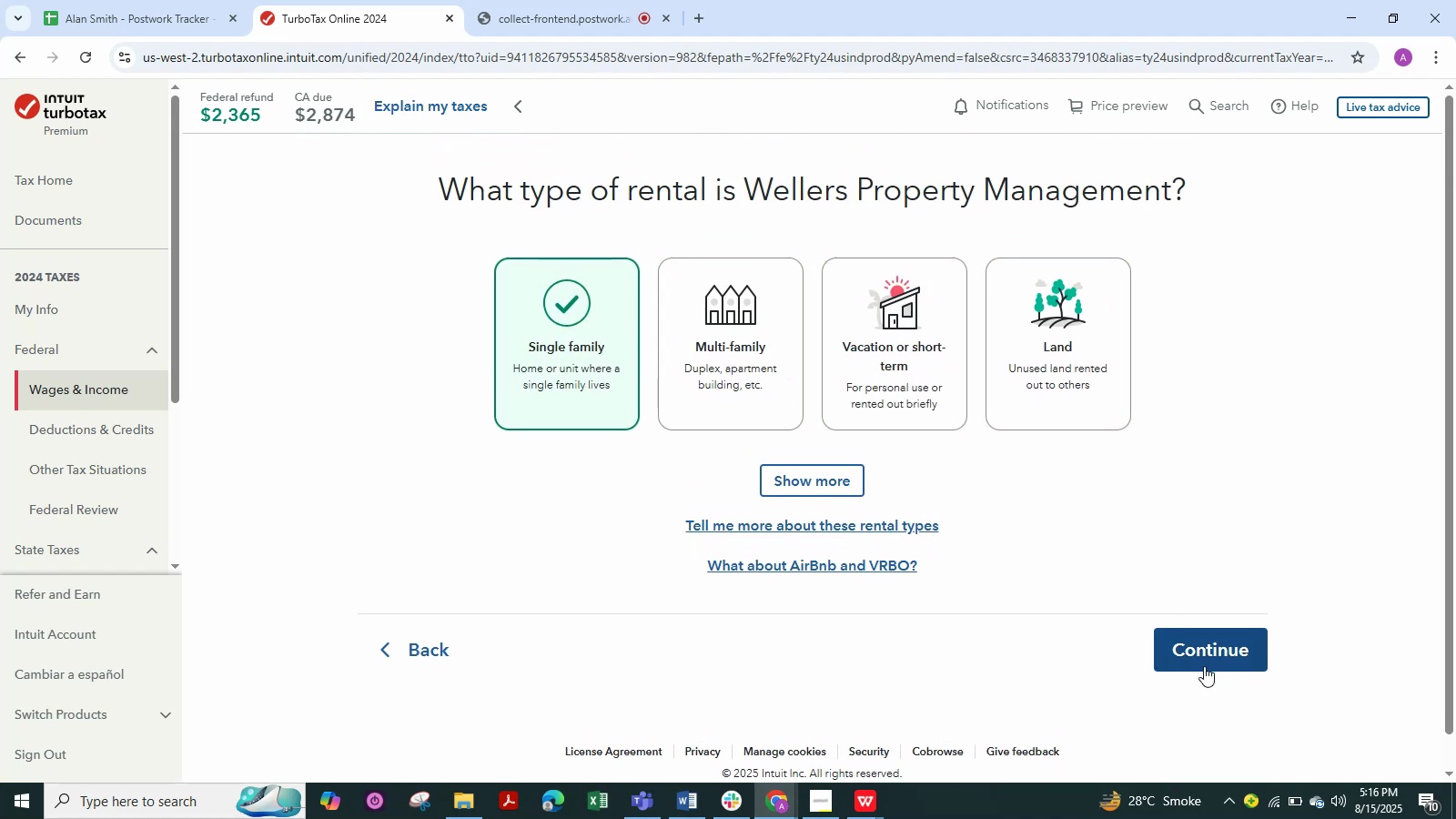 
left_click([1192, 661])
 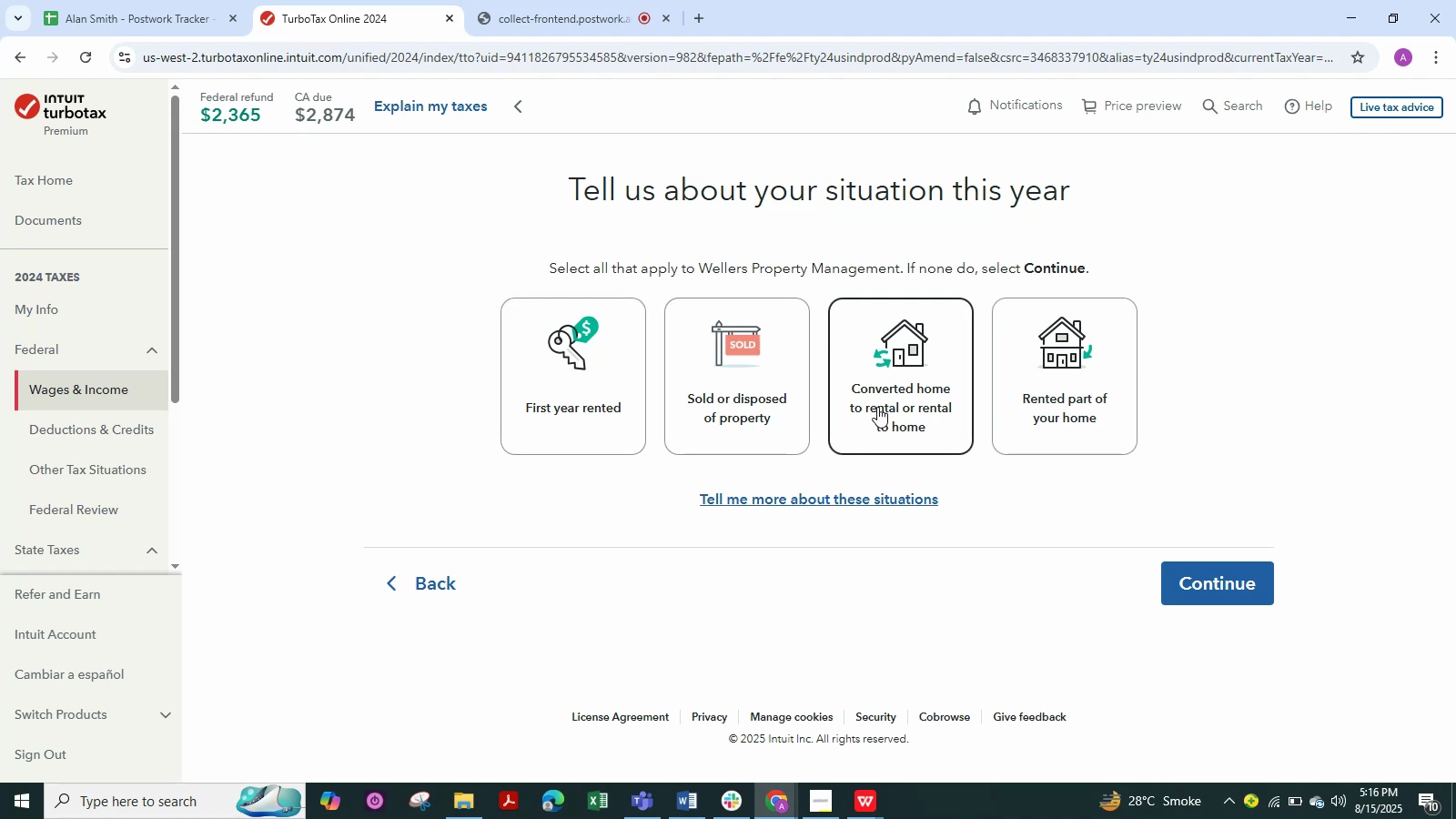 
wait(25.96)
 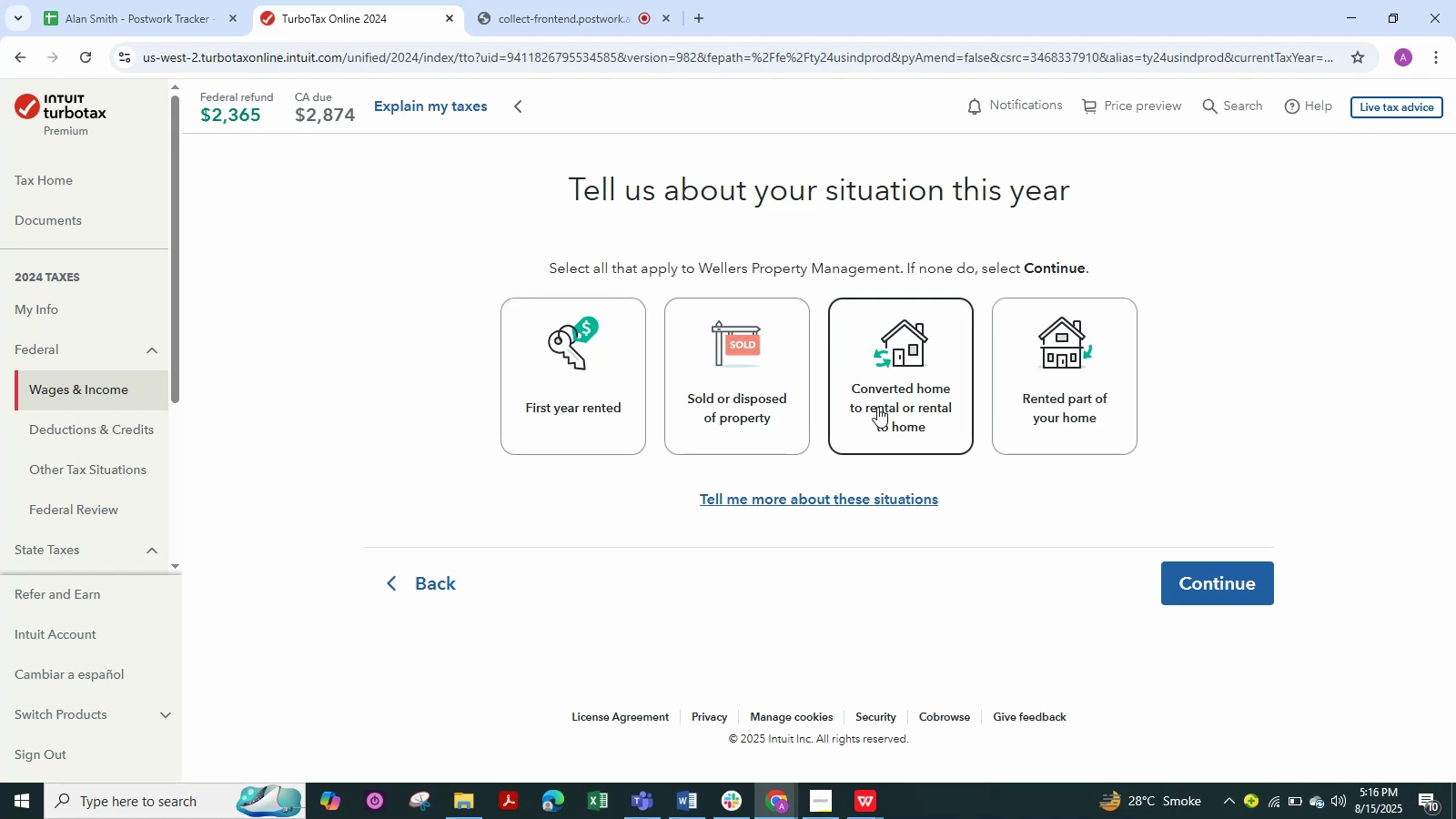 
left_click([604, 410])
 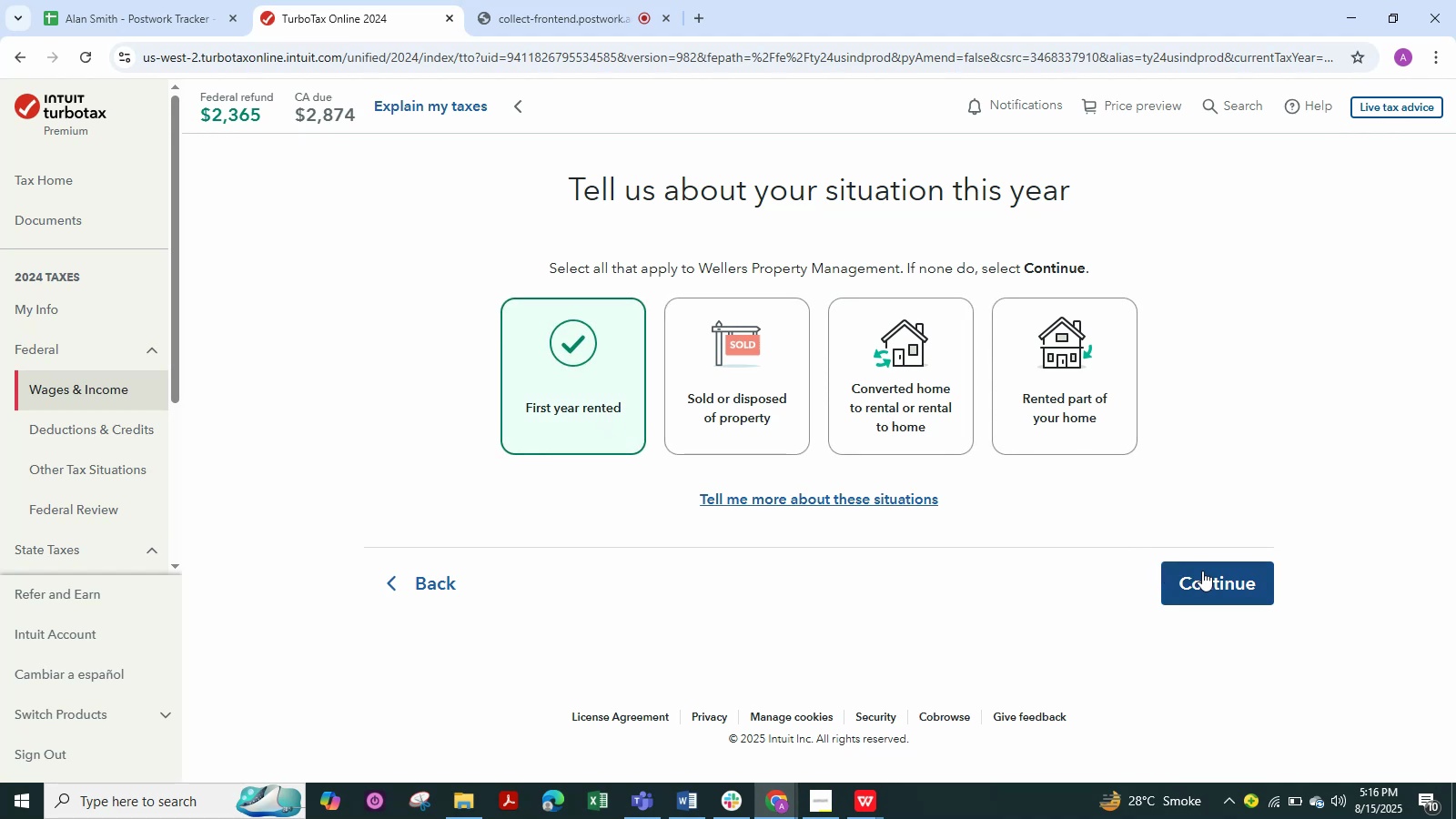 
left_click([1202, 571])
 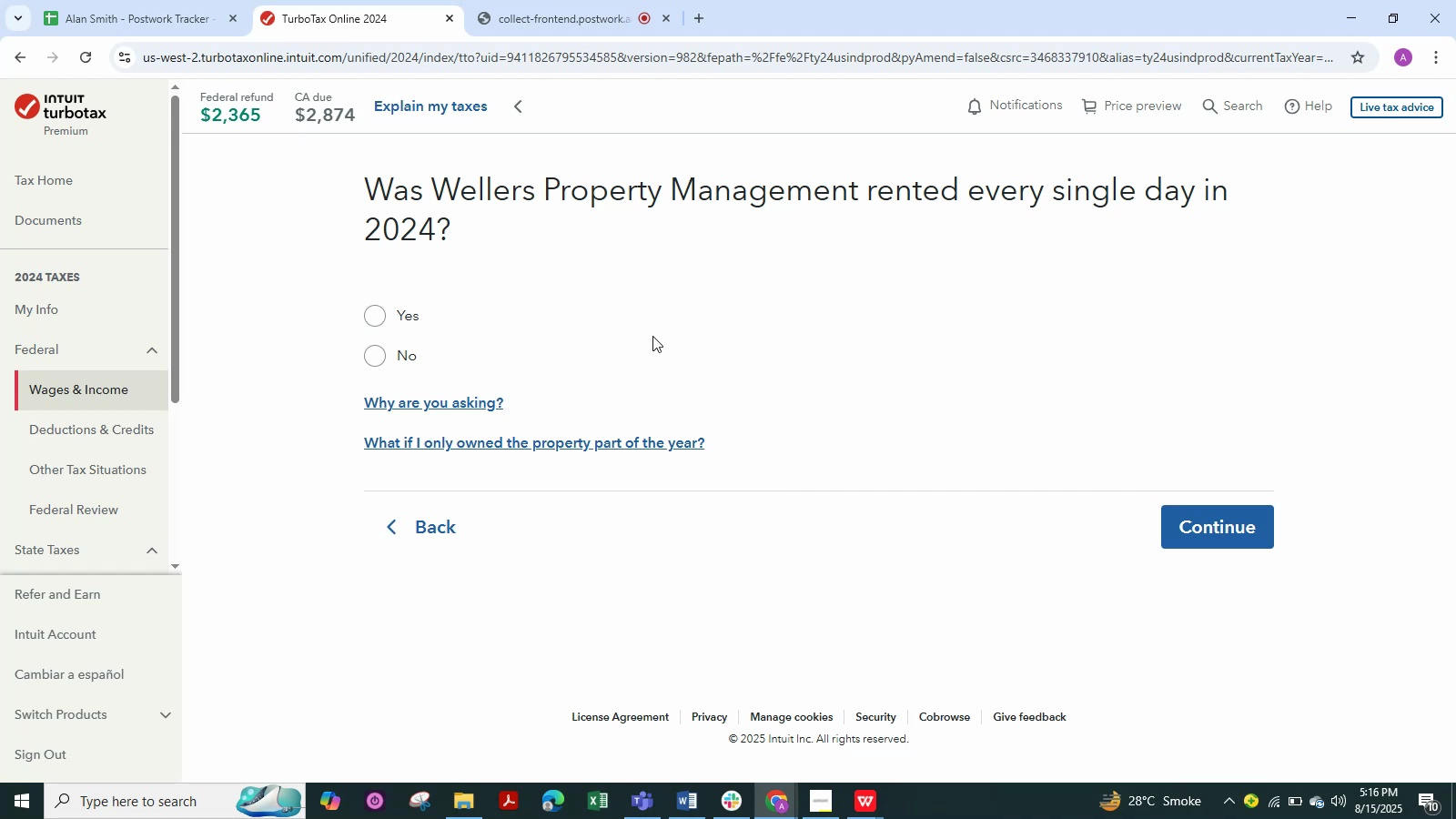 
wait(11.18)
 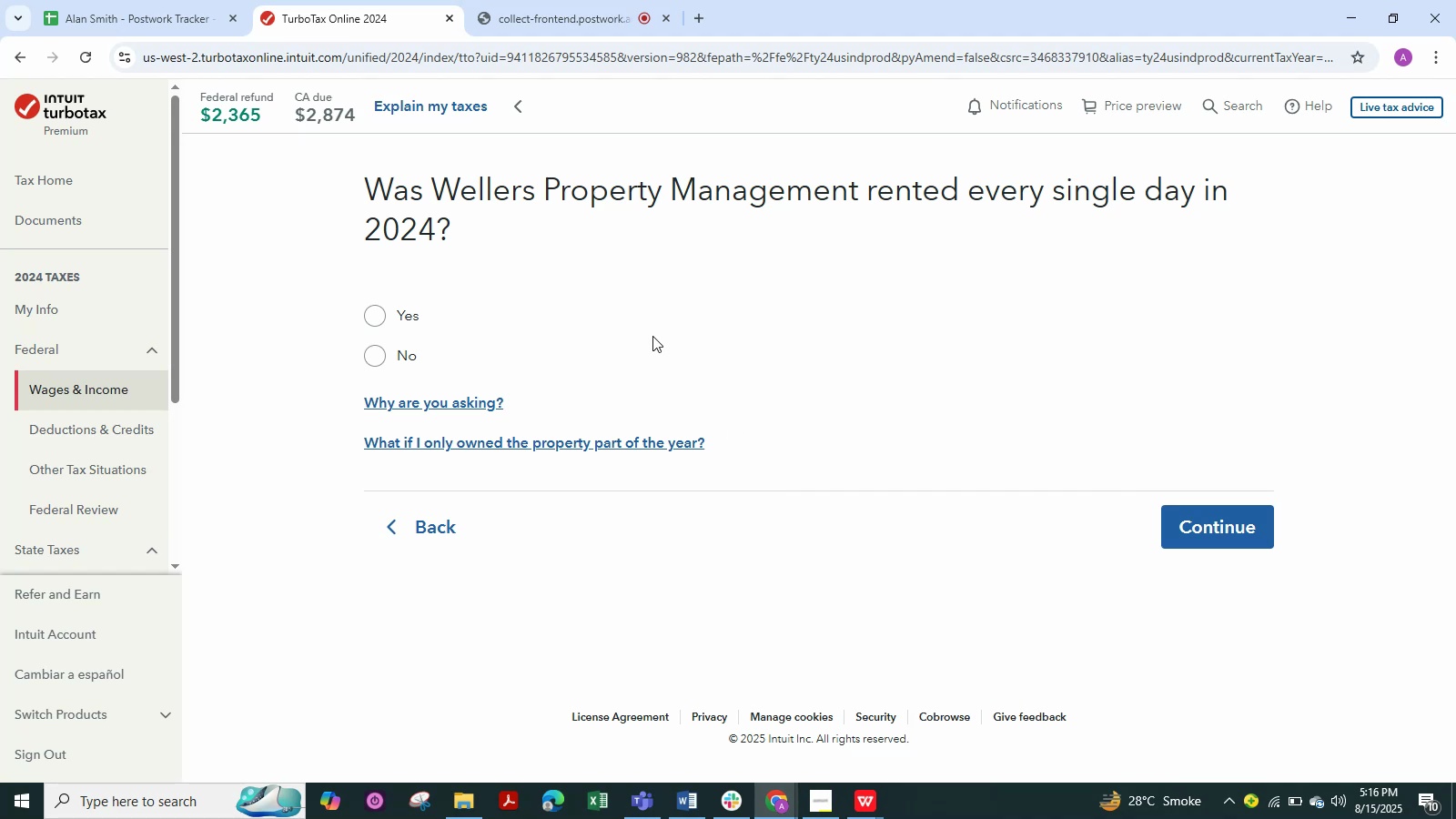 
left_click([375, 350])
 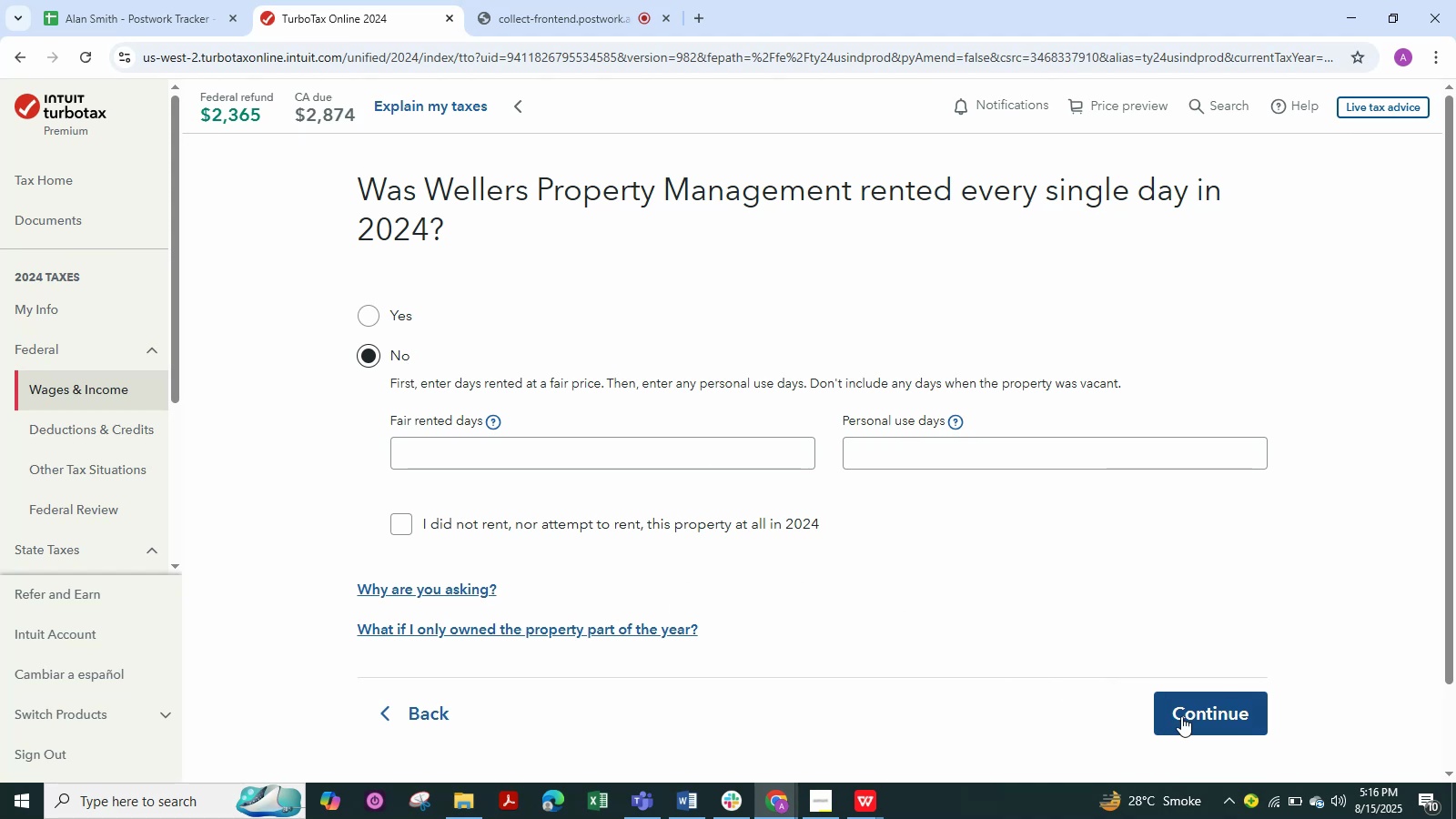 
wait(5.24)
 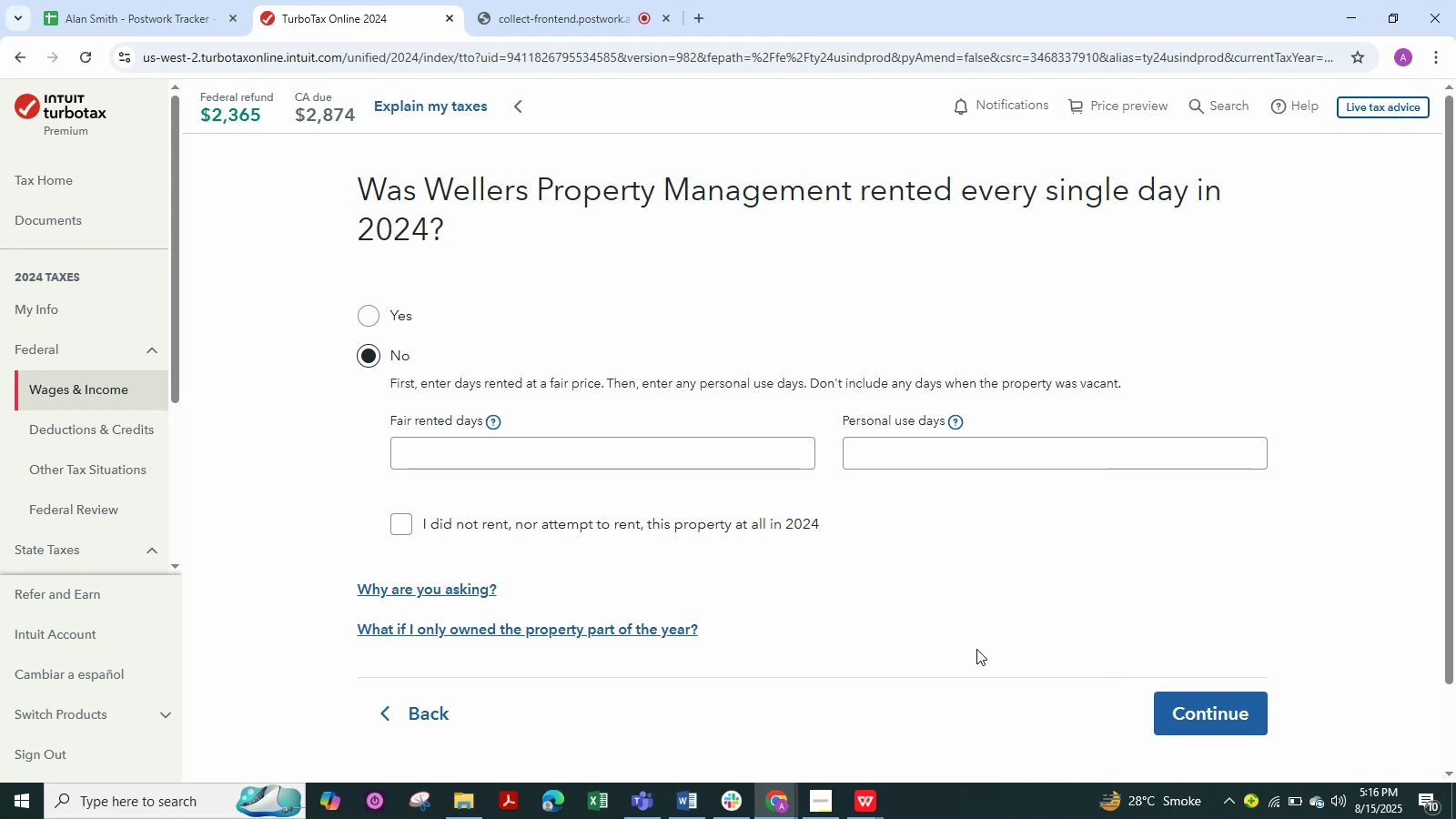 
left_click([1199, 720])
 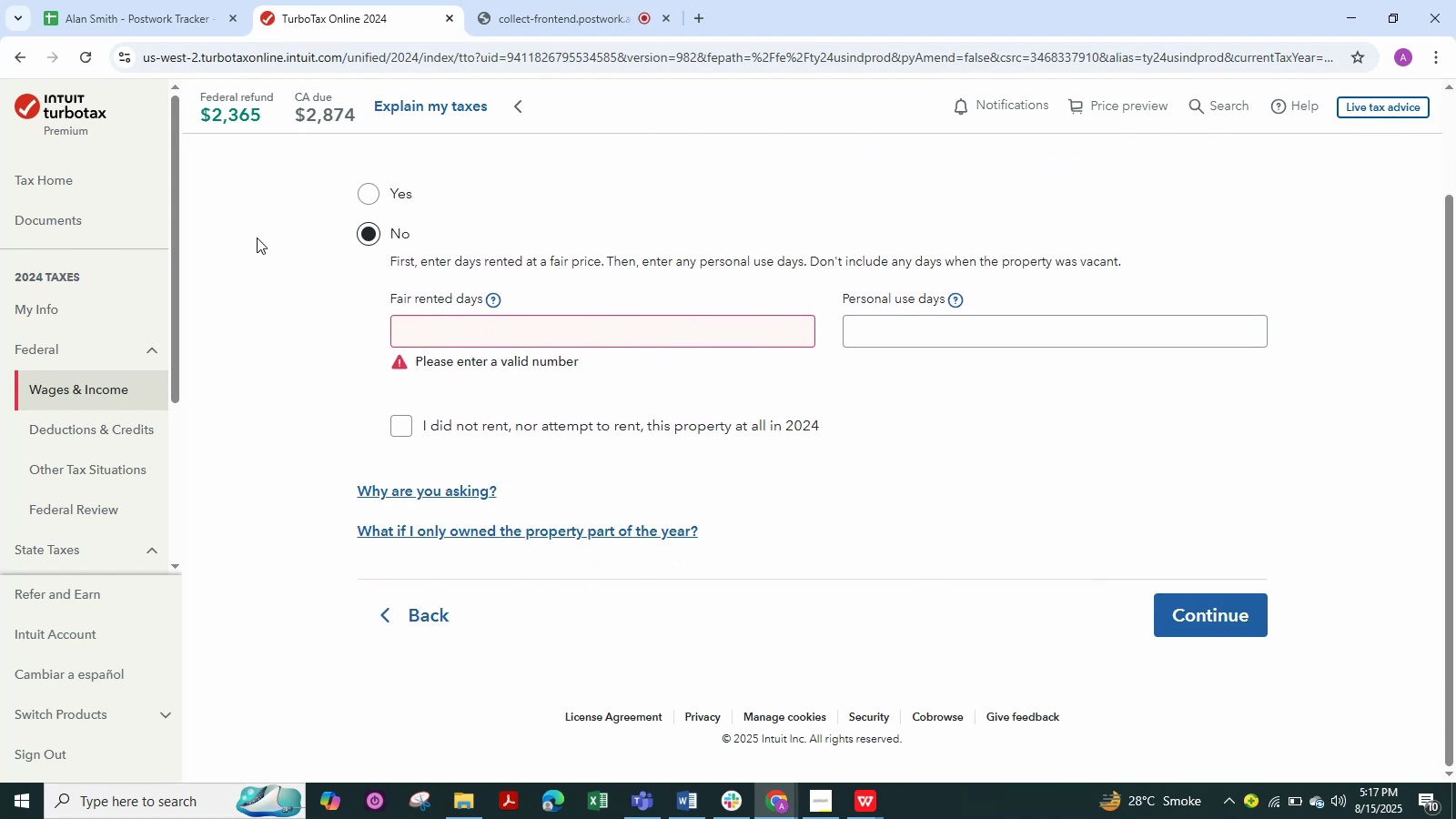 
left_click([373, 197])
 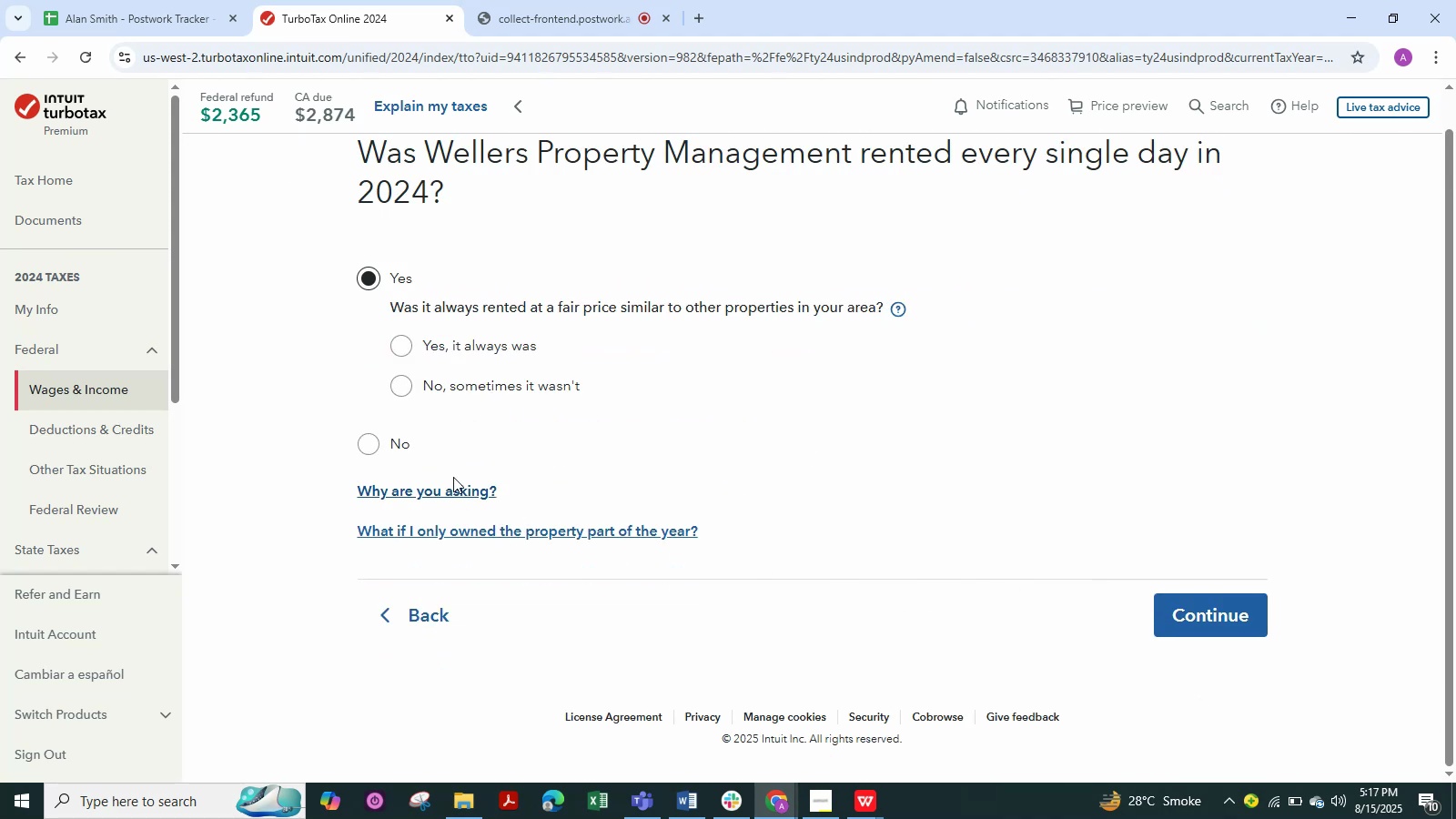 
left_click([374, 450])
 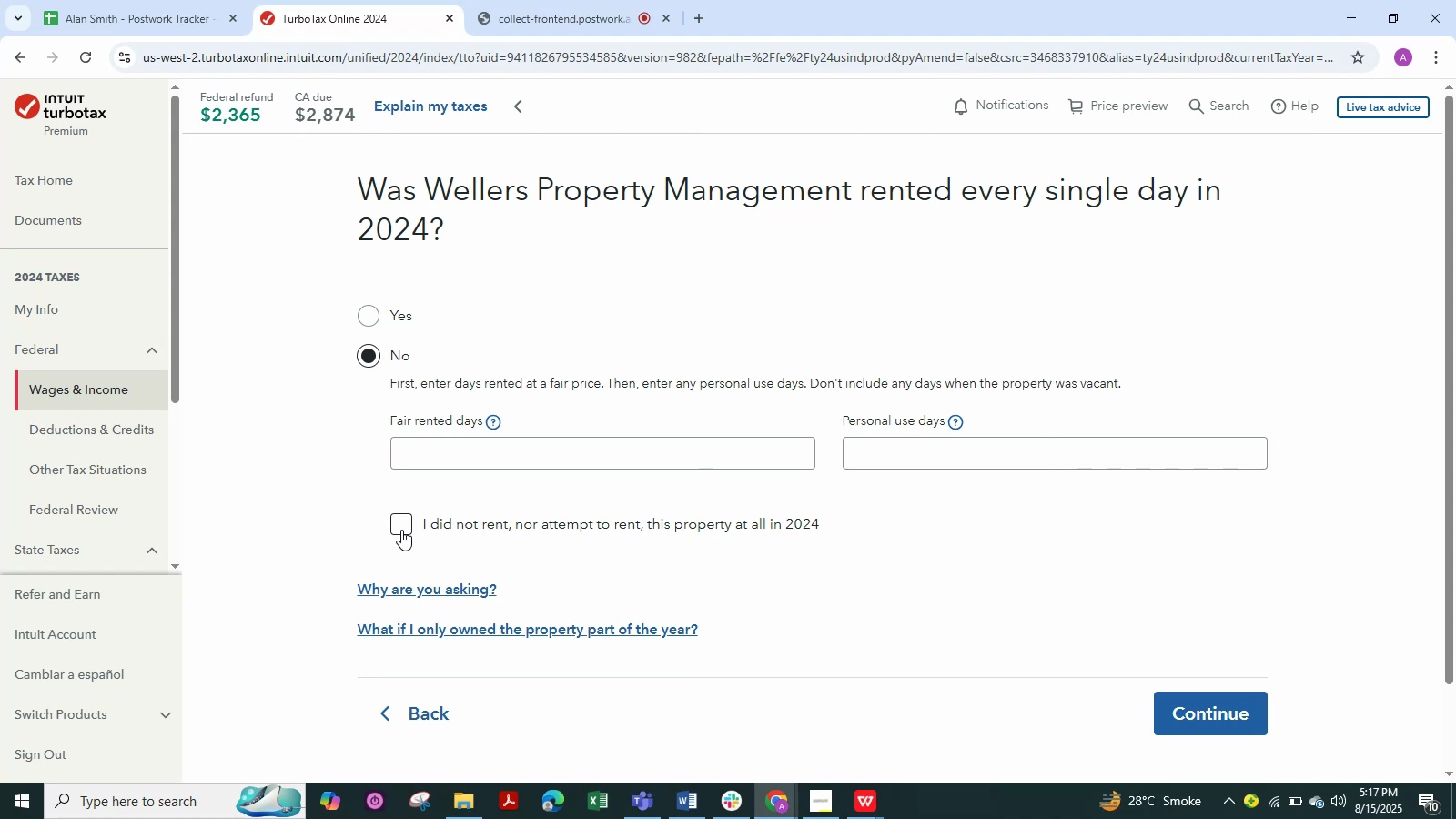 
wait(6.39)
 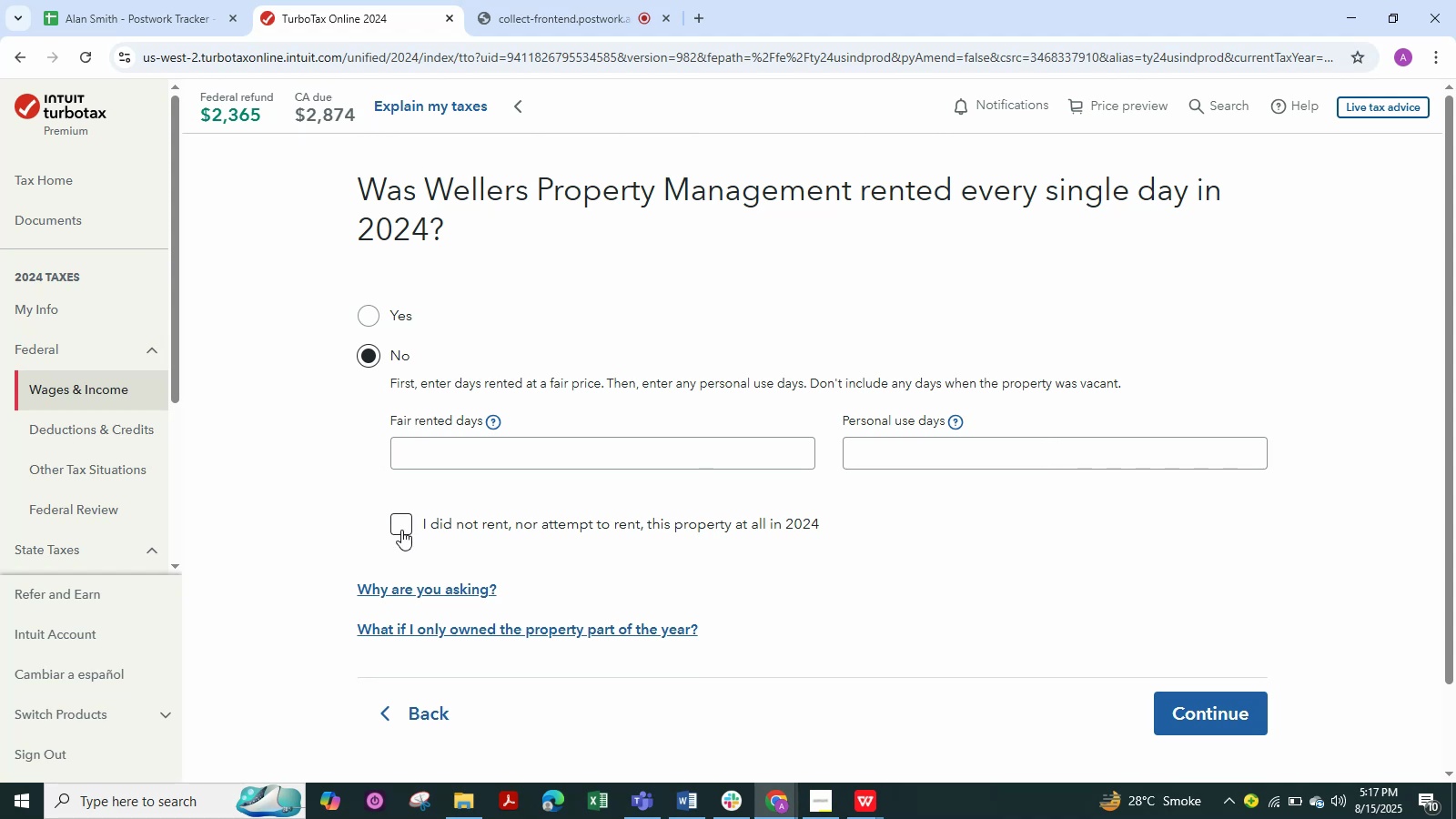 
scroll: coordinate [401, 530], scroll_direction: down, amount: 1.0
 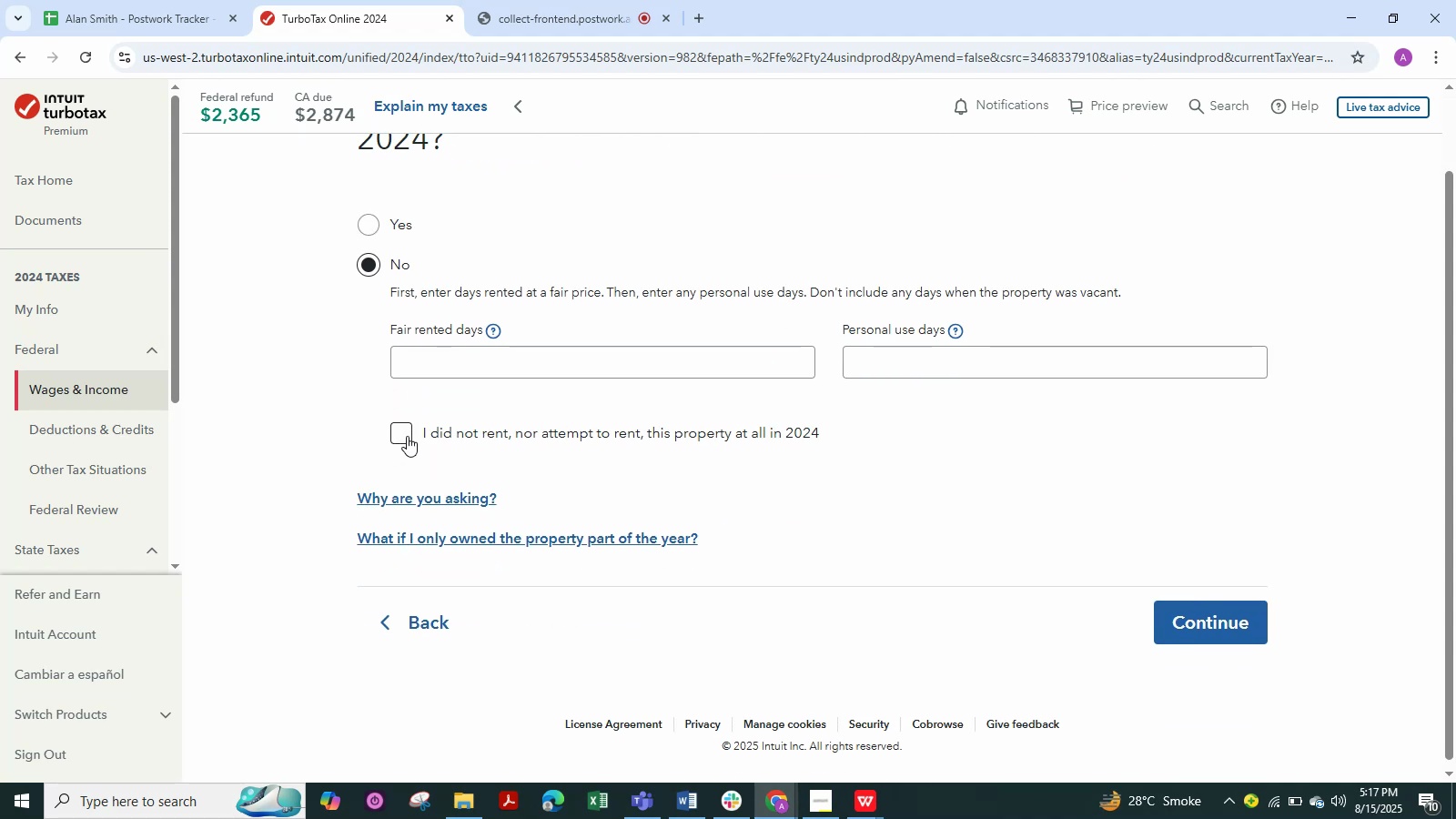 
left_click([1202, 630])
 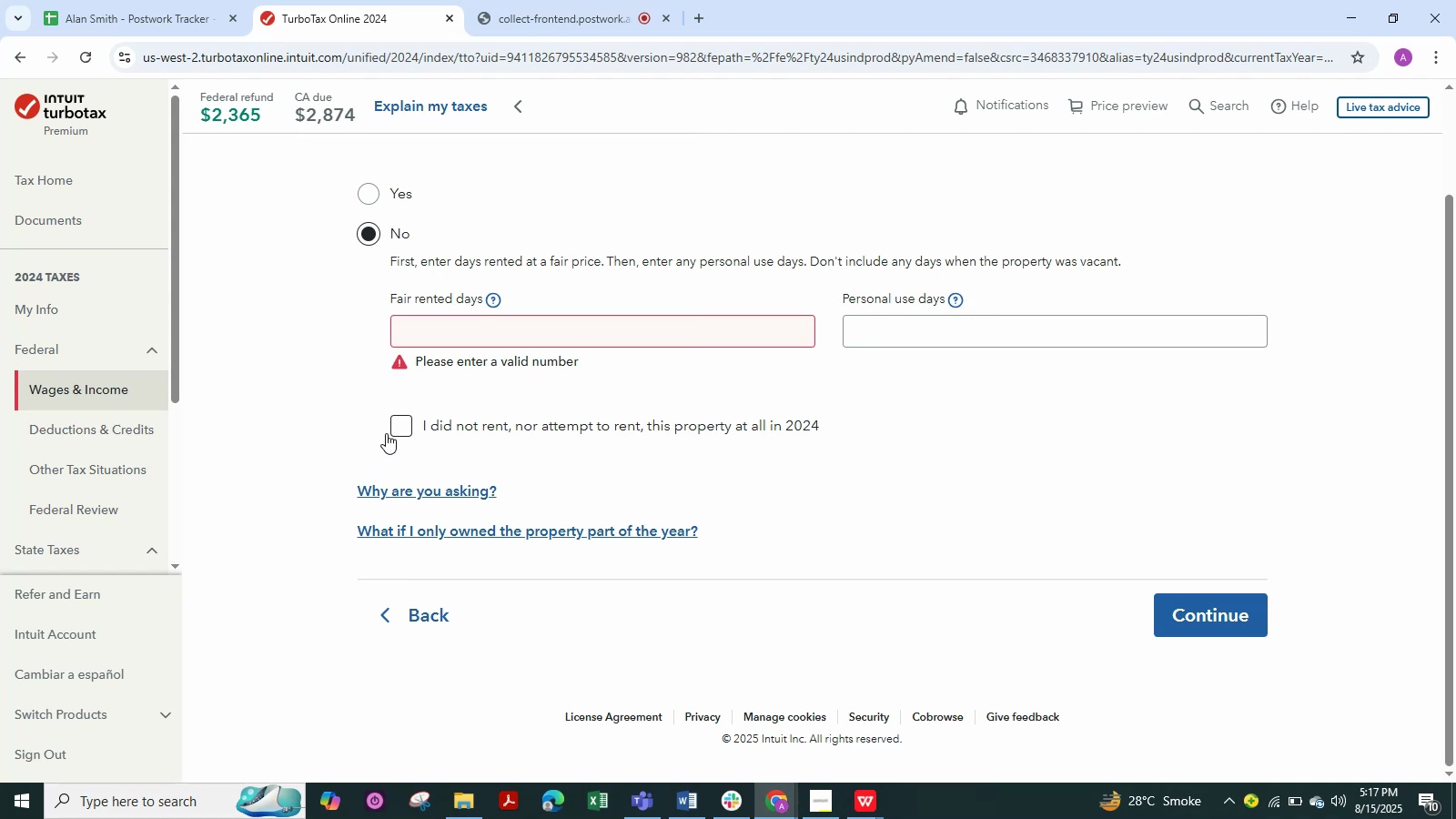 
left_click([399, 432])
 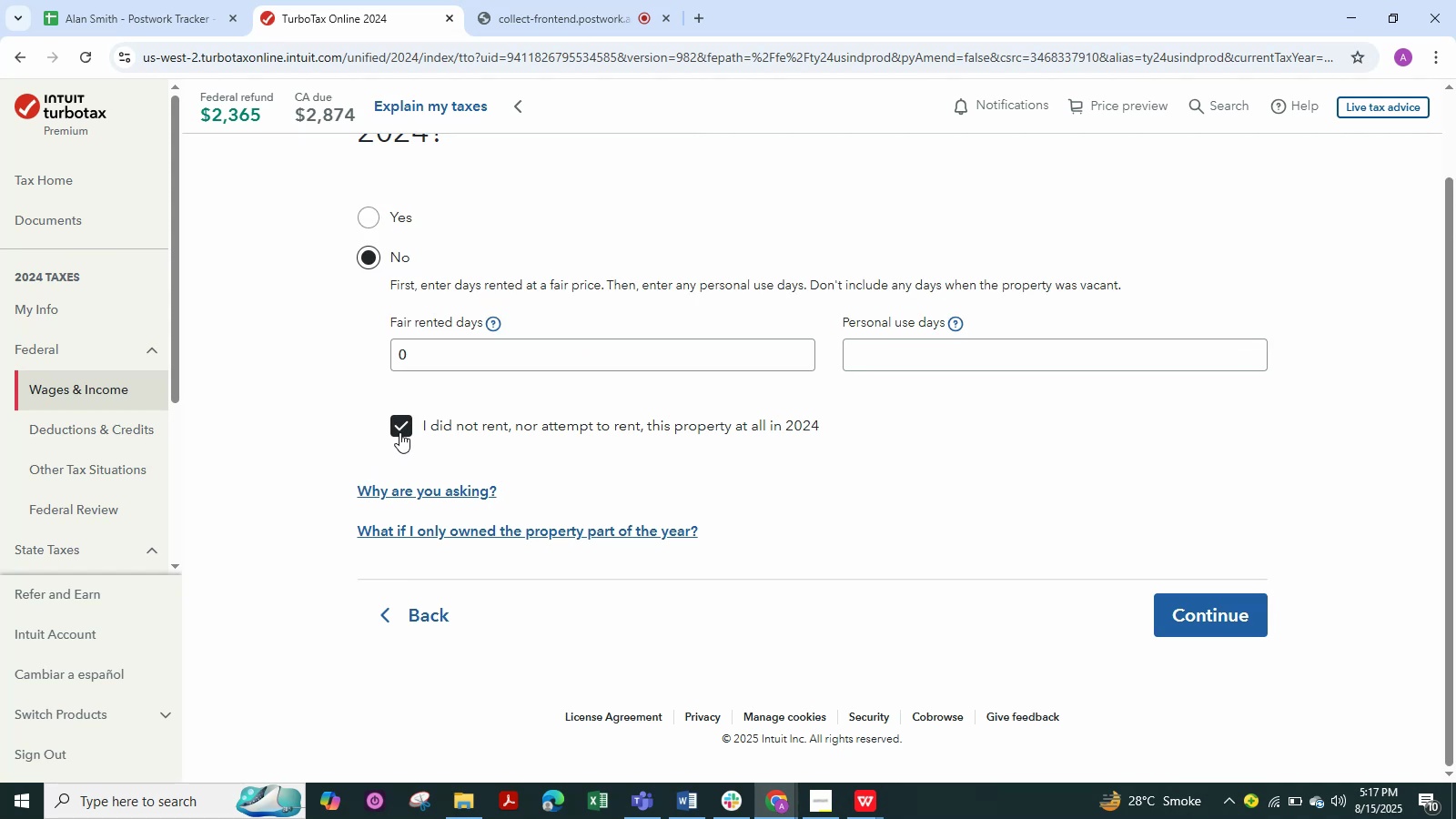 
left_click([366, 261])
 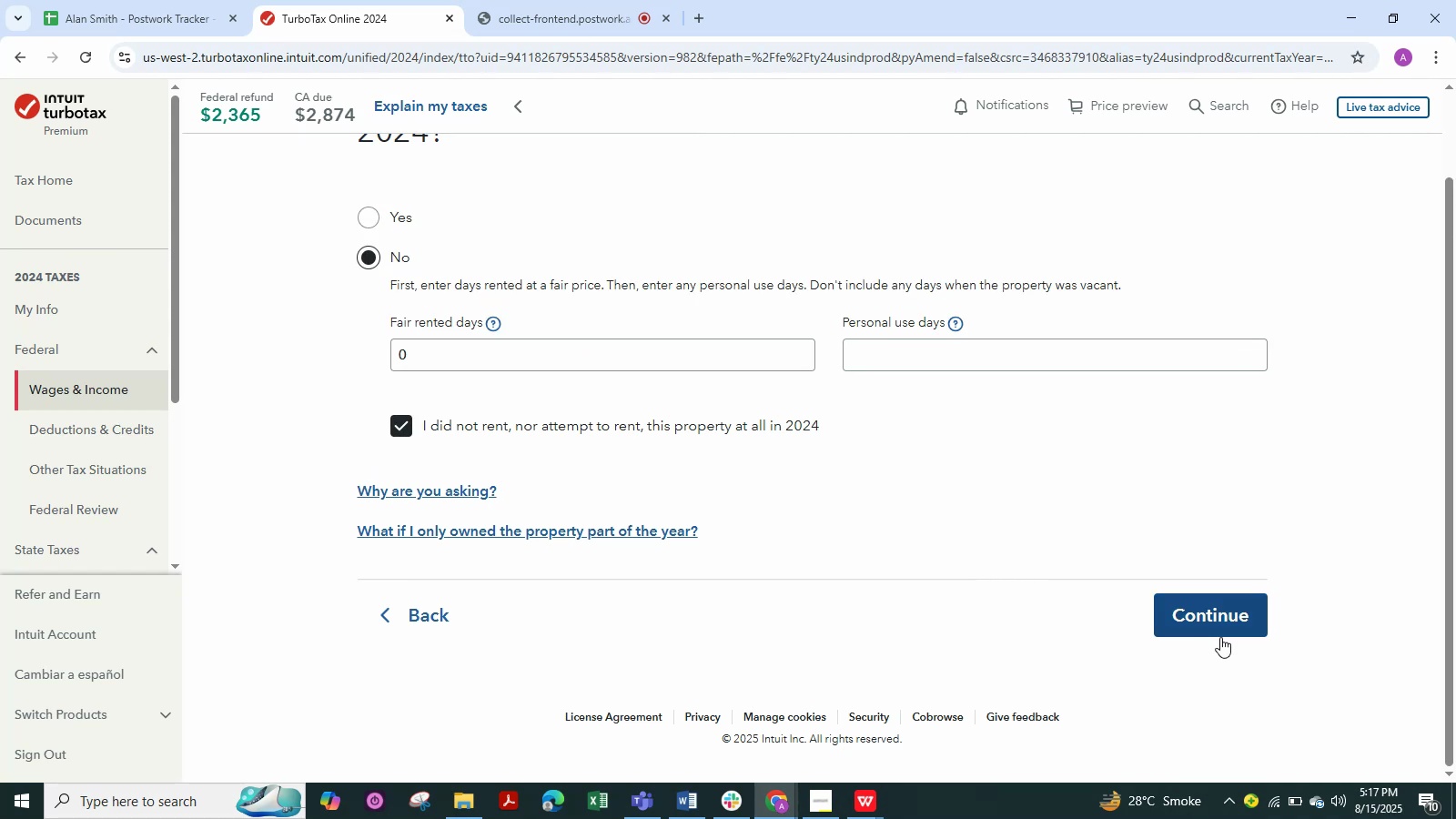 
left_click([1218, 617])
 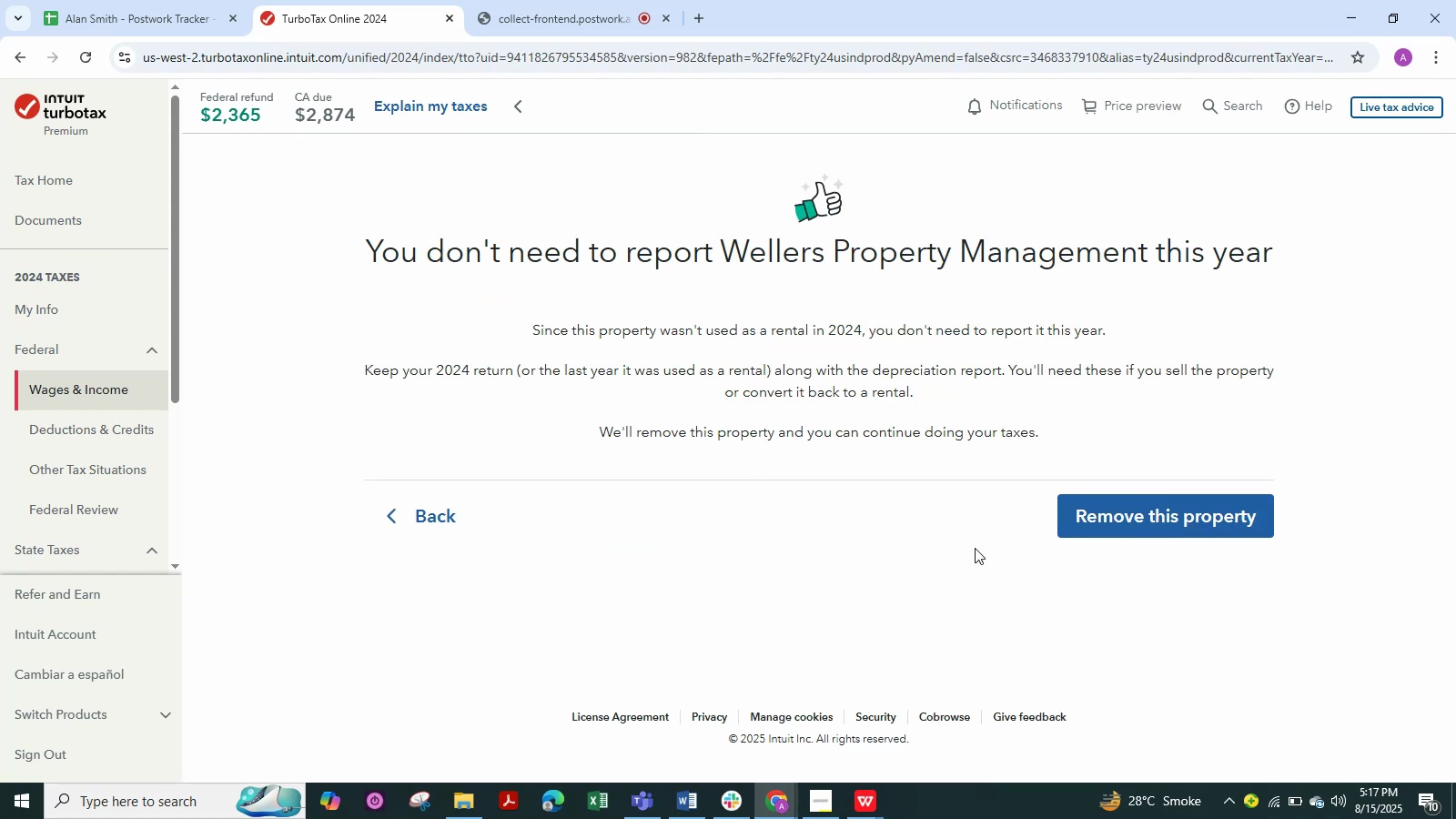 
wait(5.53)
 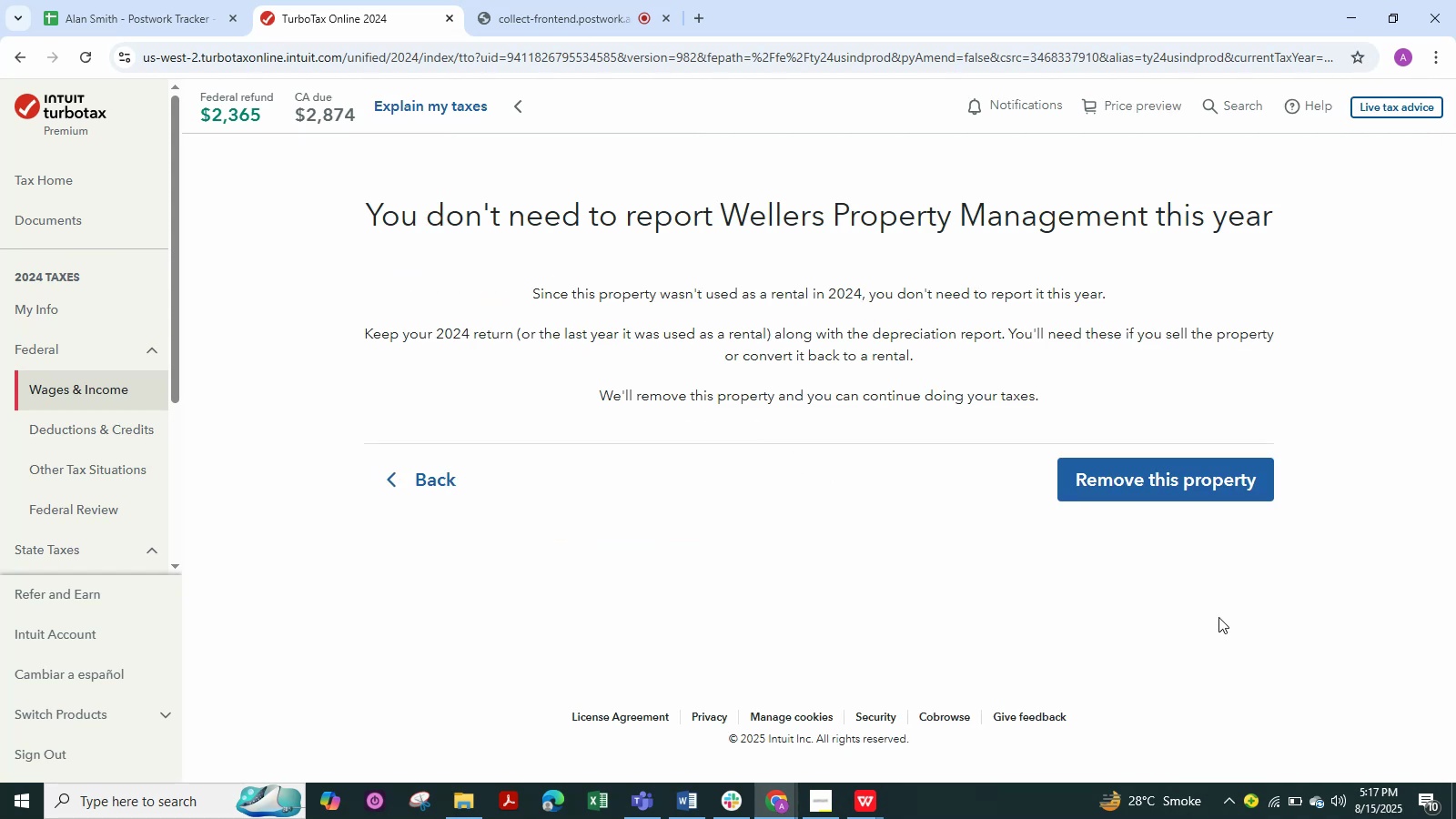 
left_click([1092, 515])
 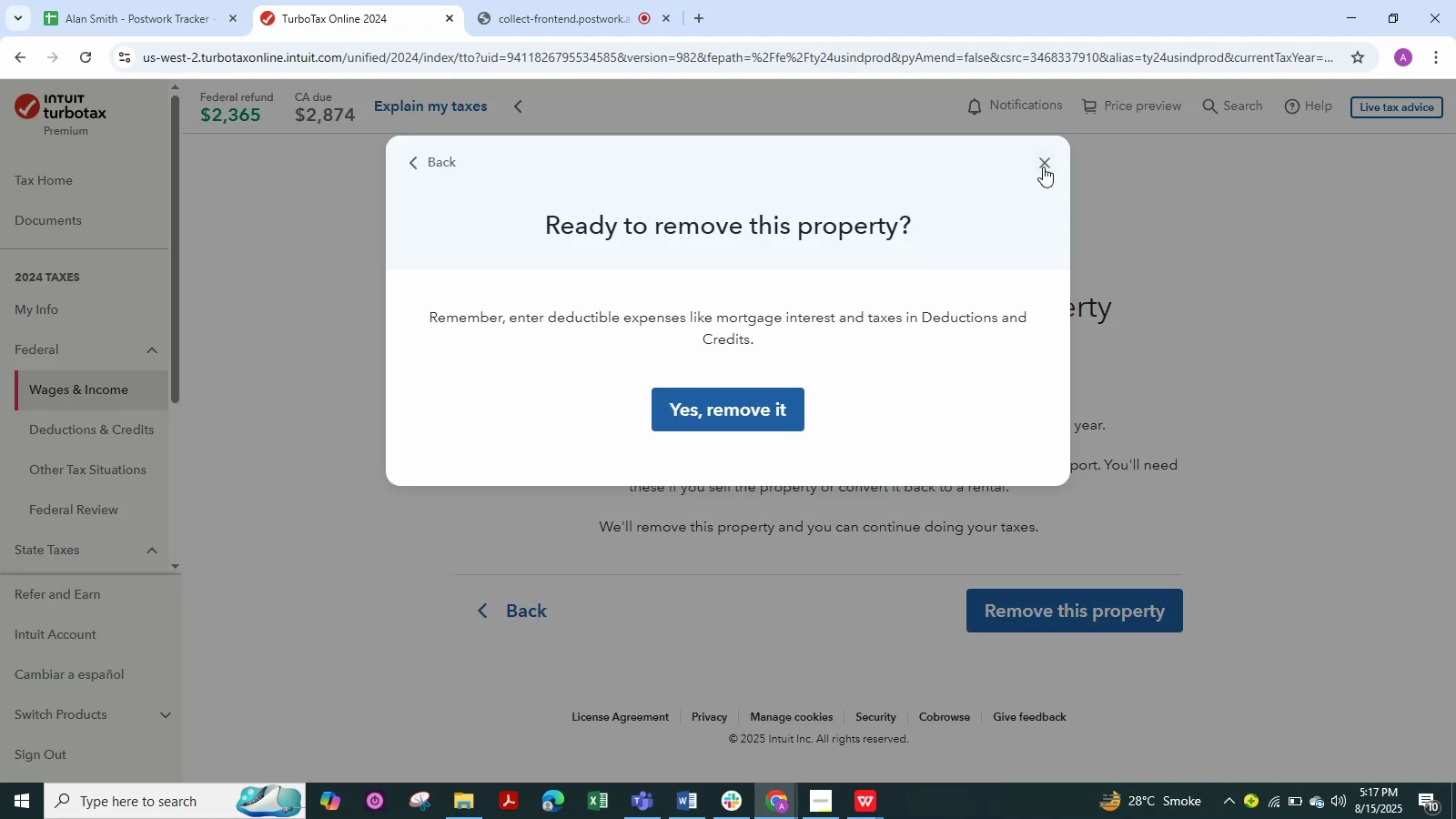 
wait(5.37)
 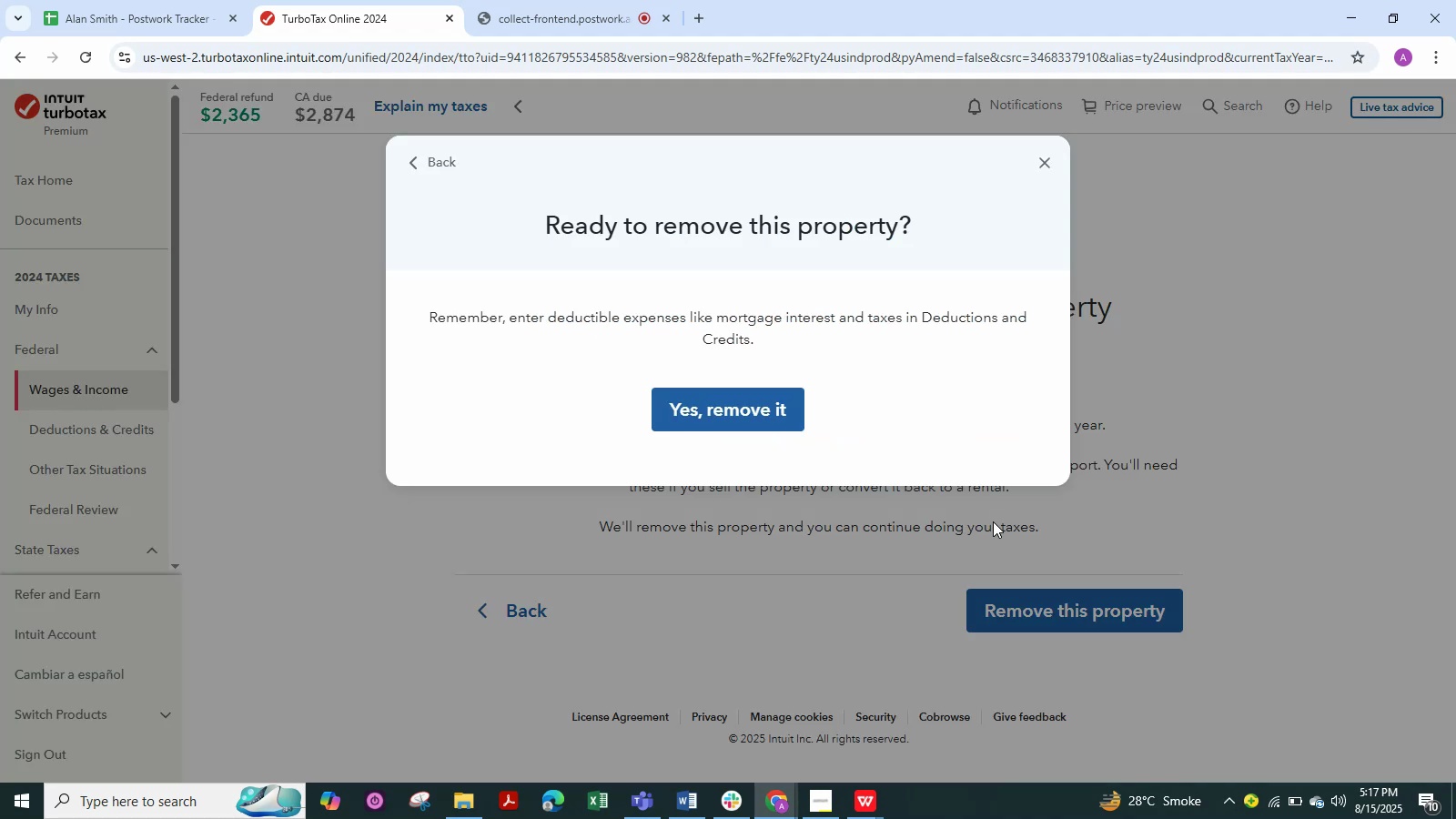 
left_click([422, 167])
 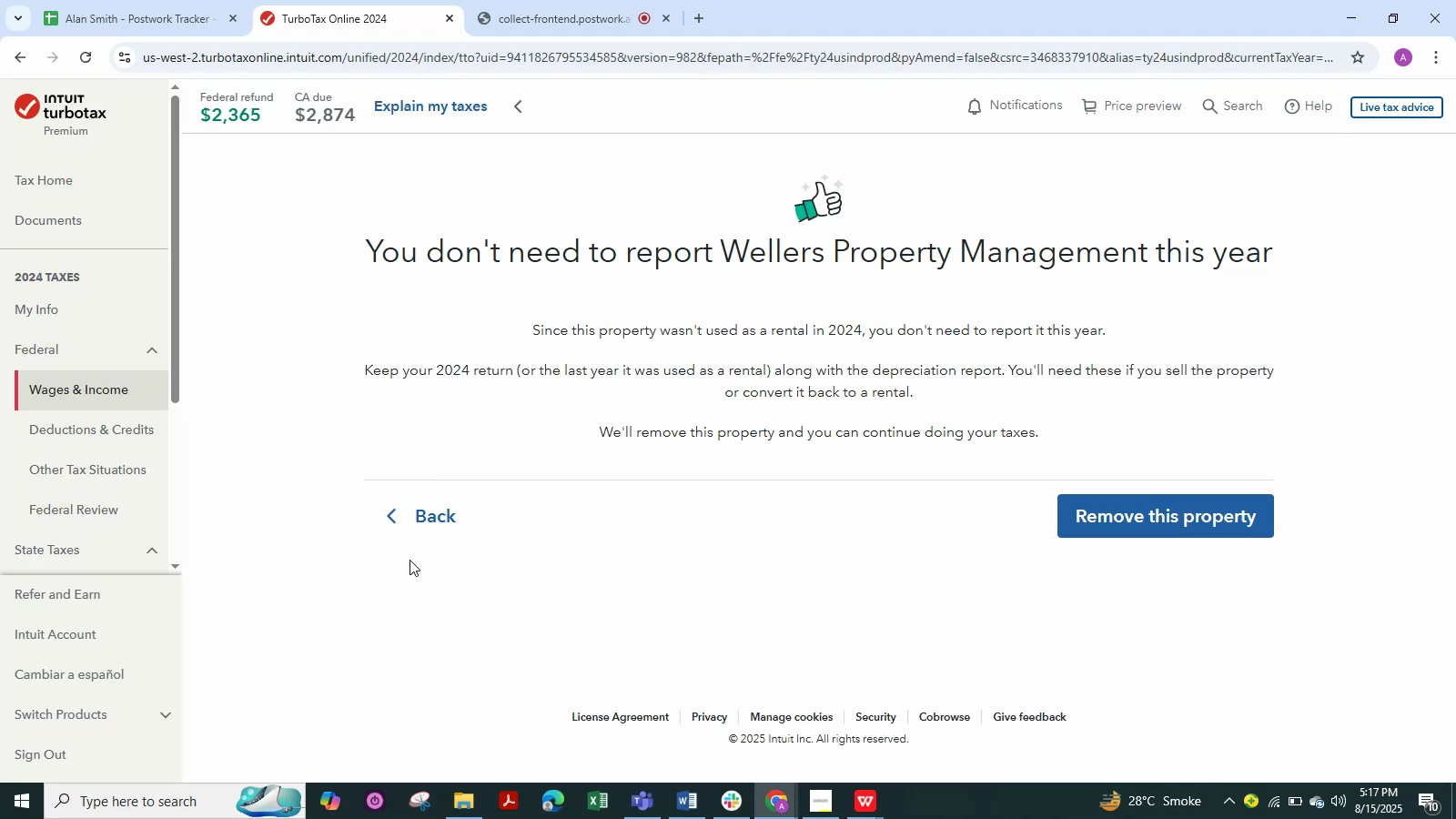 
left_click([414, 512])
 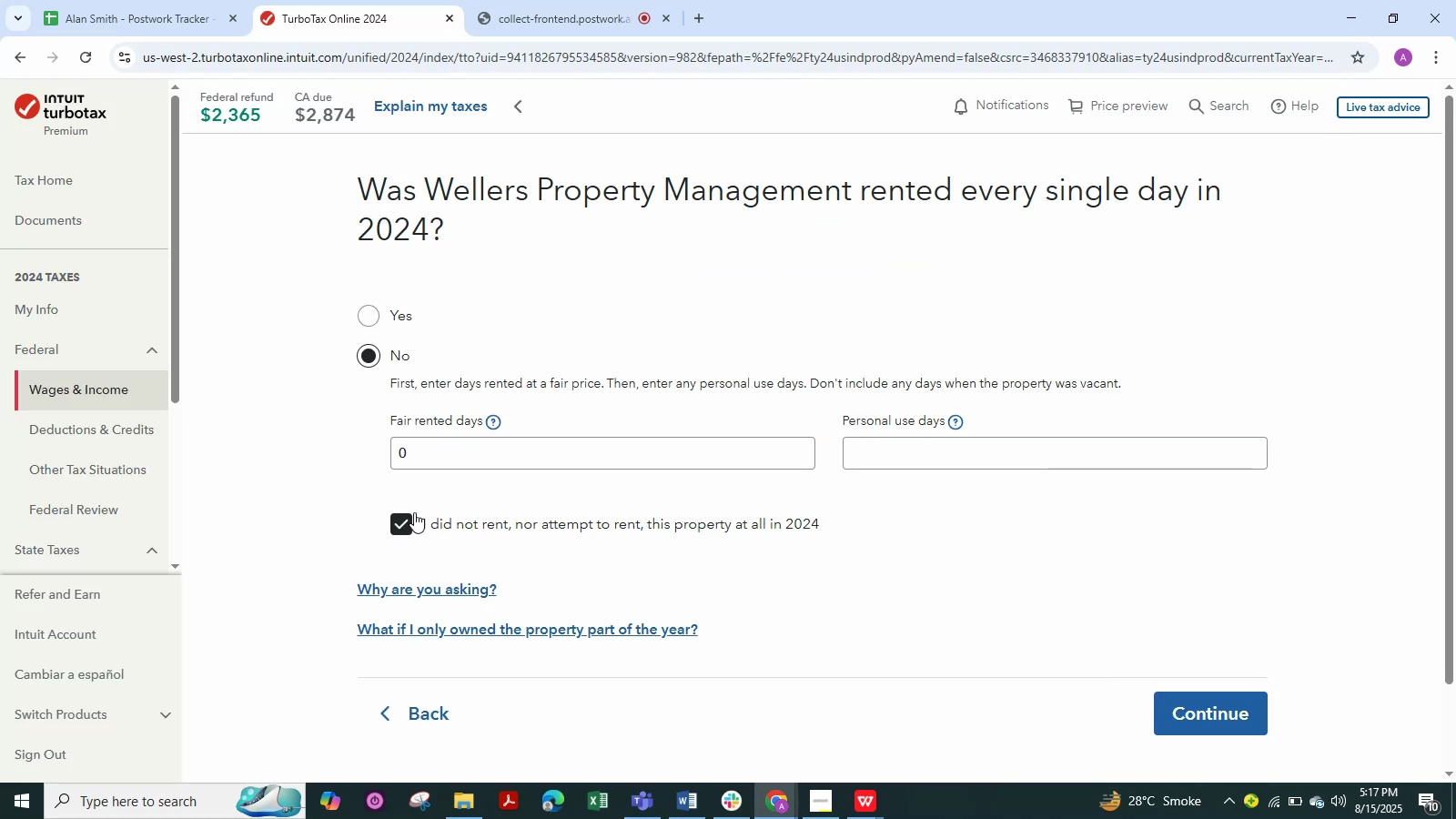 
left_click([398, 722])
 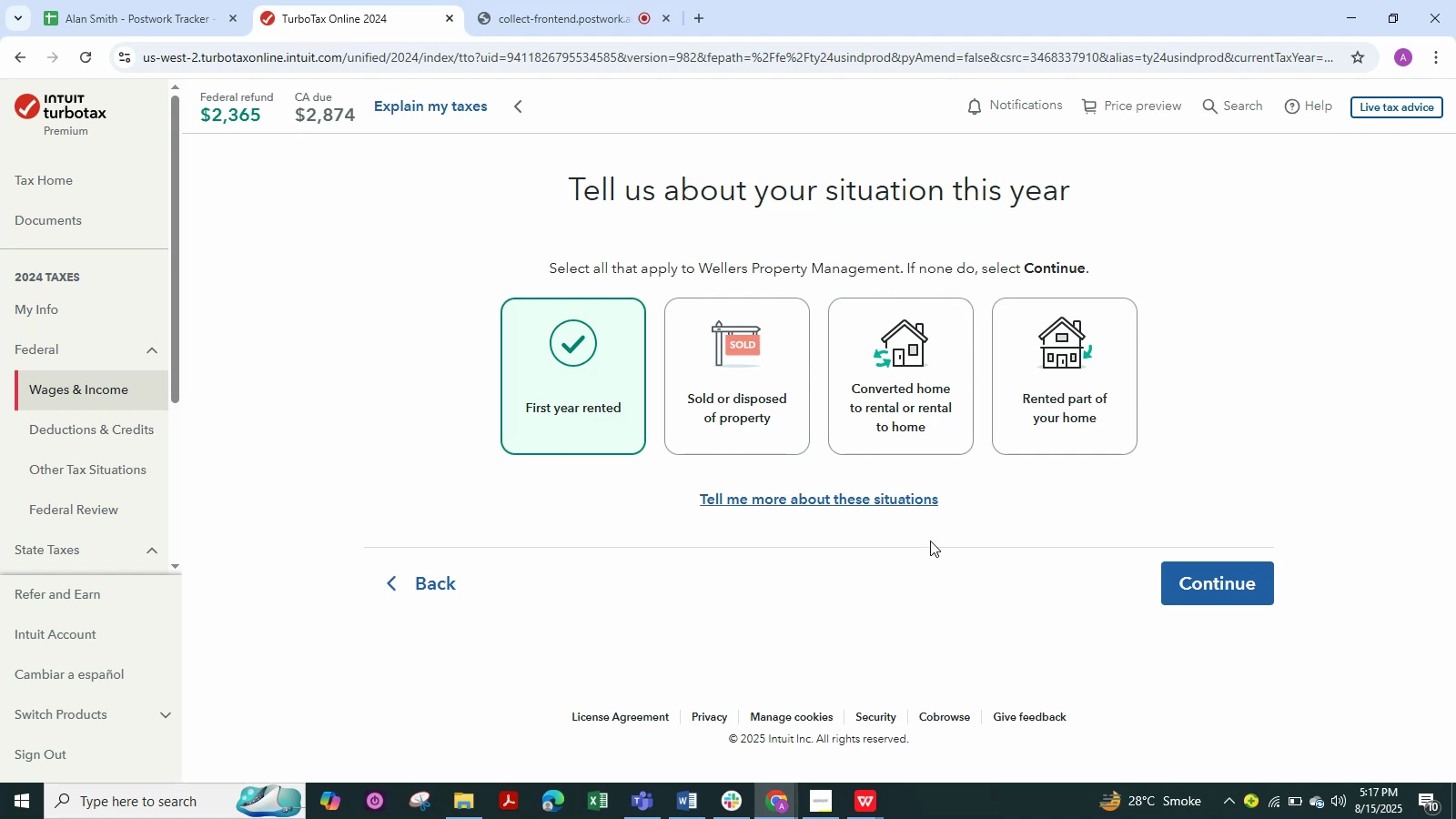 
wait(18.9)
 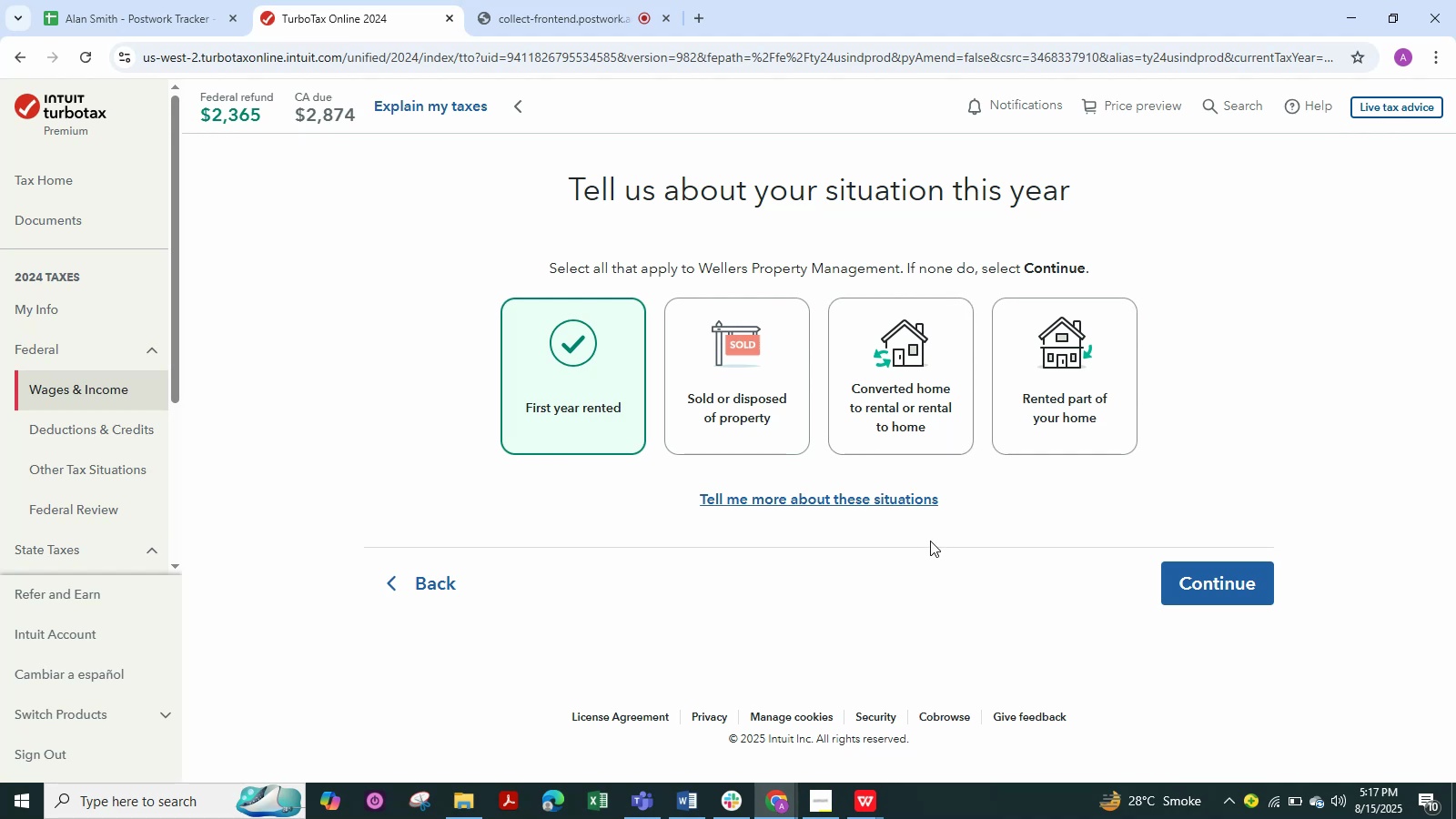 
left_click([1255, 578])
 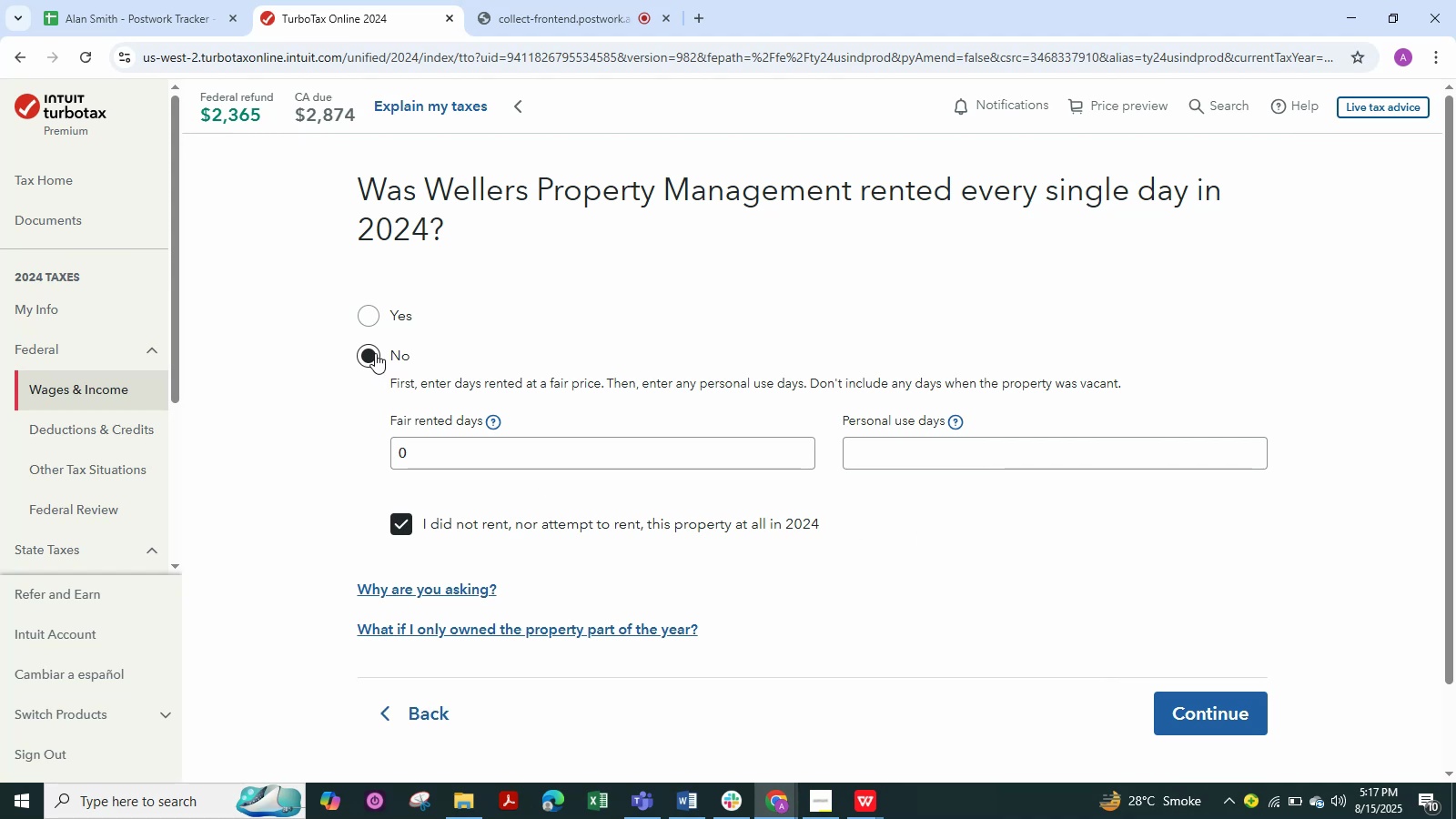 
wait(5.15)
 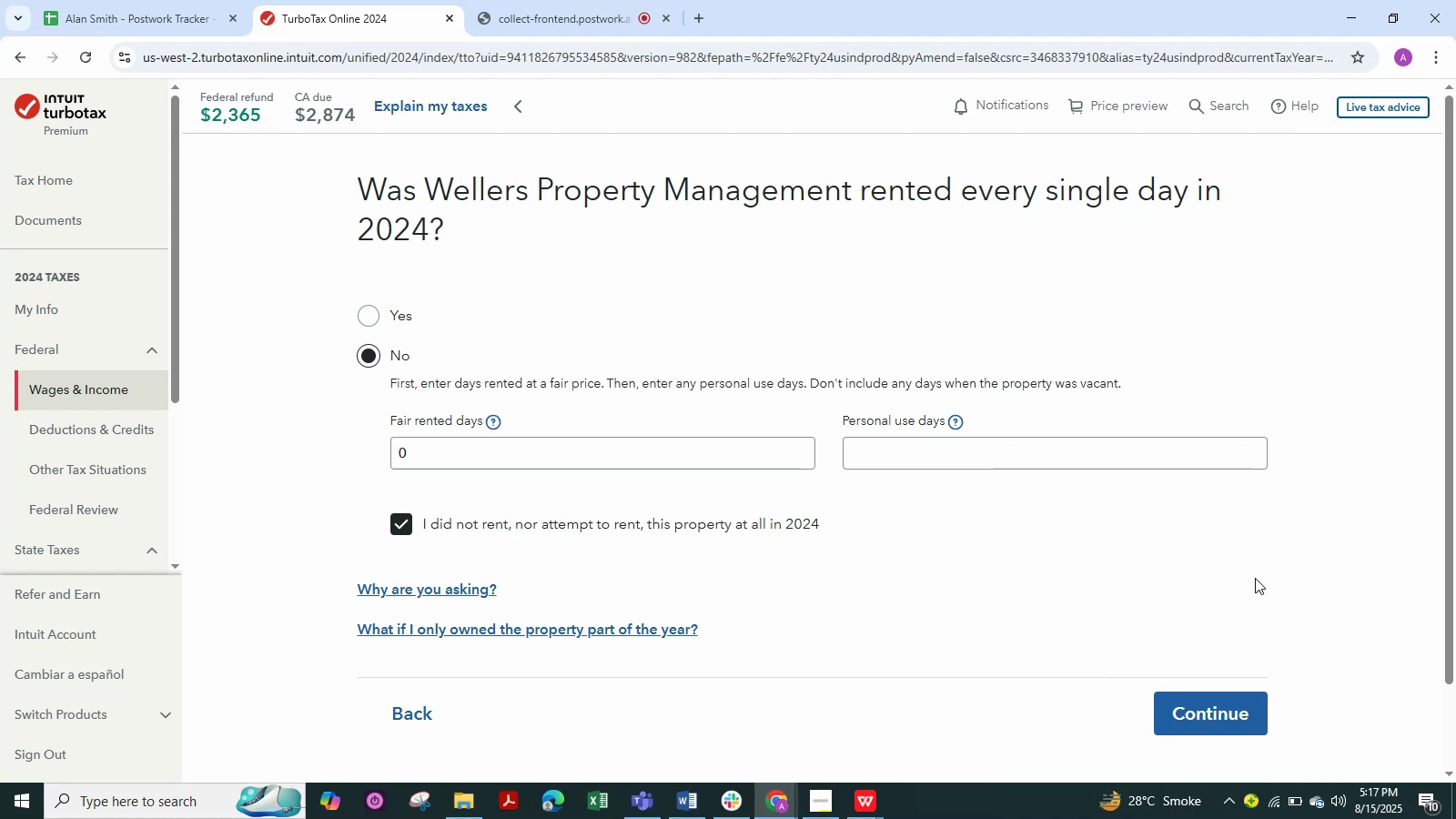 
left_click([371, 315])
 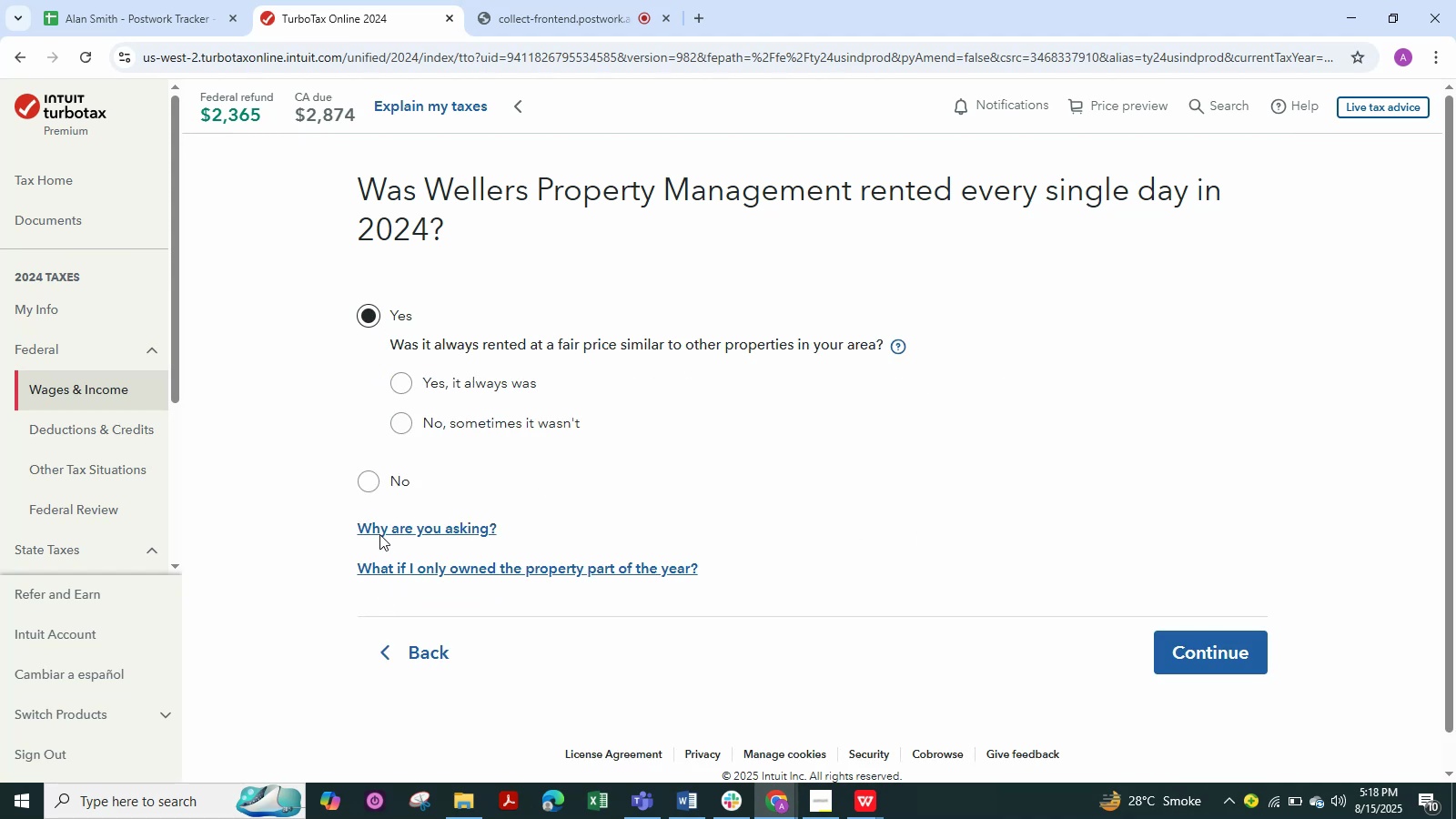 
left_click([378, 482])
 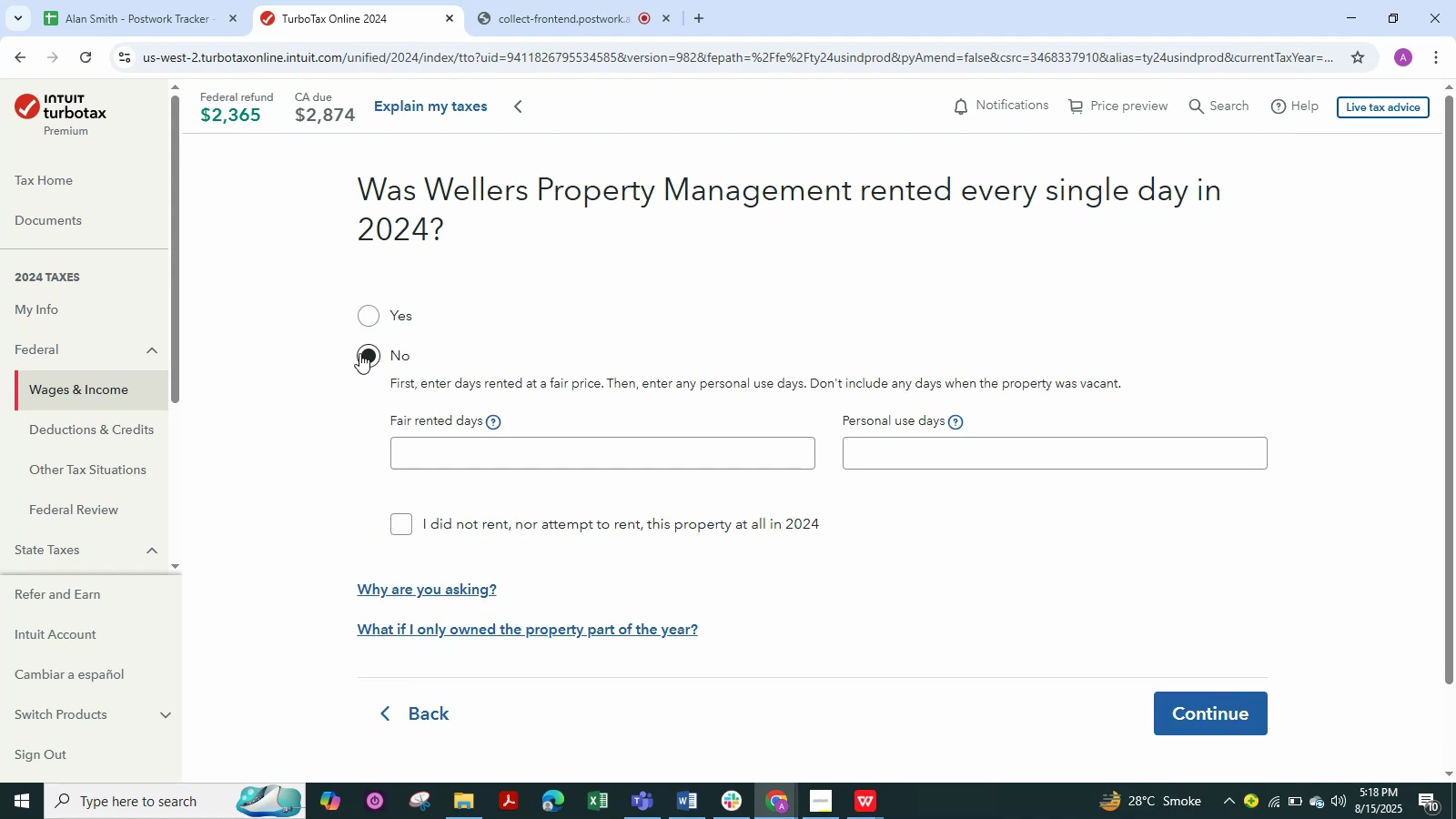 
left_click([369, 317])
 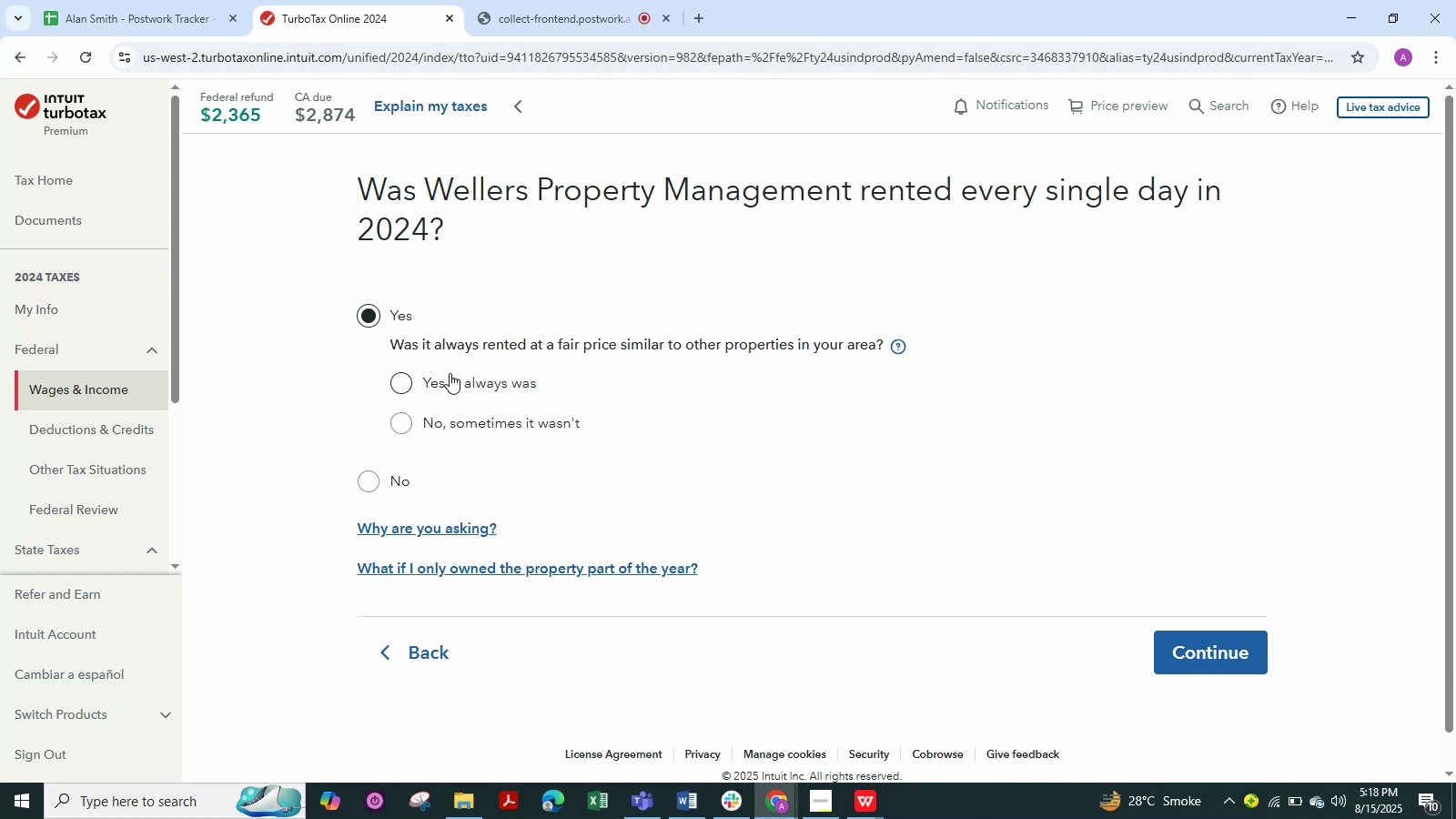 
wait(10.15)
 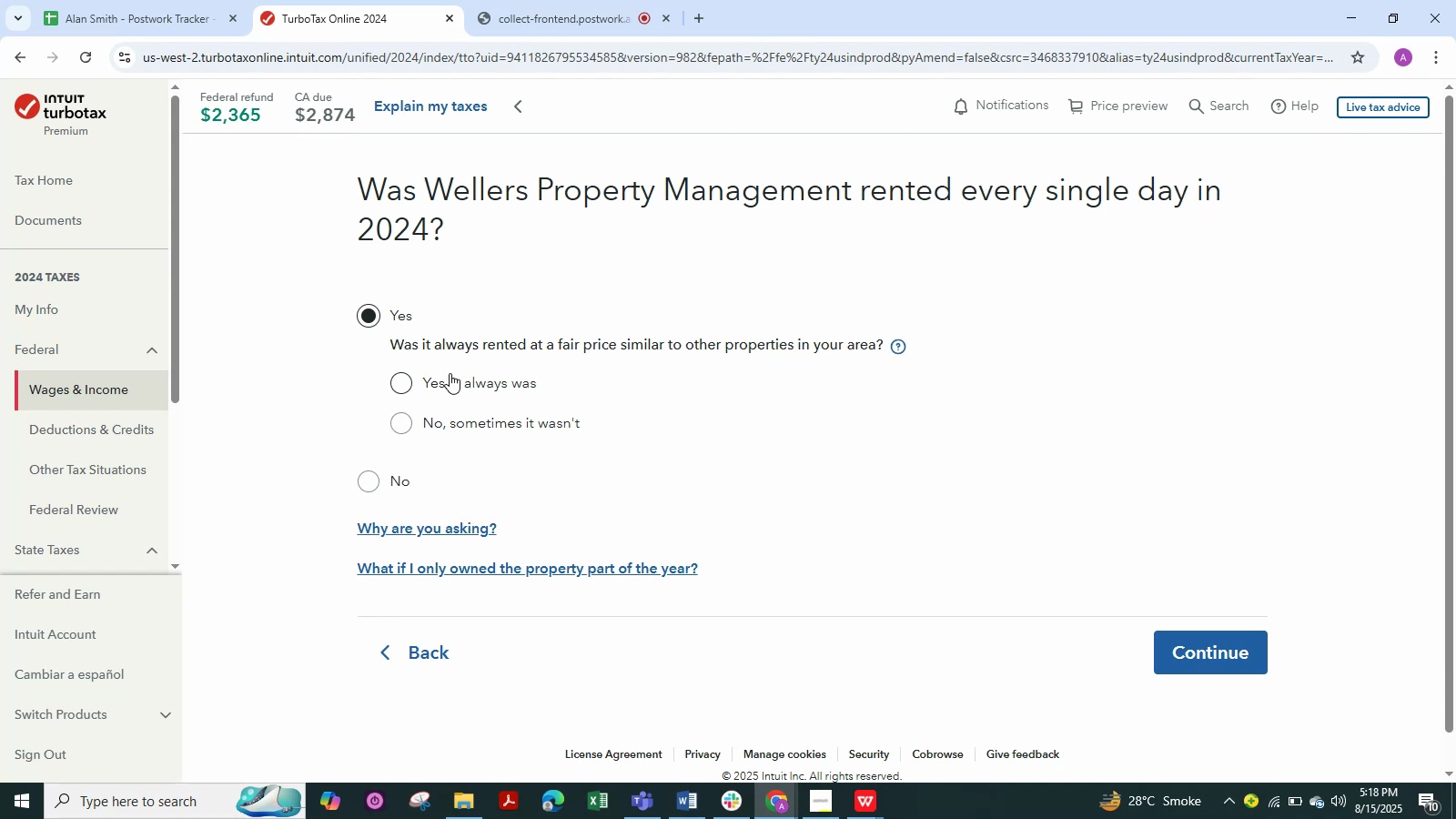 
left_click([410, 420])
 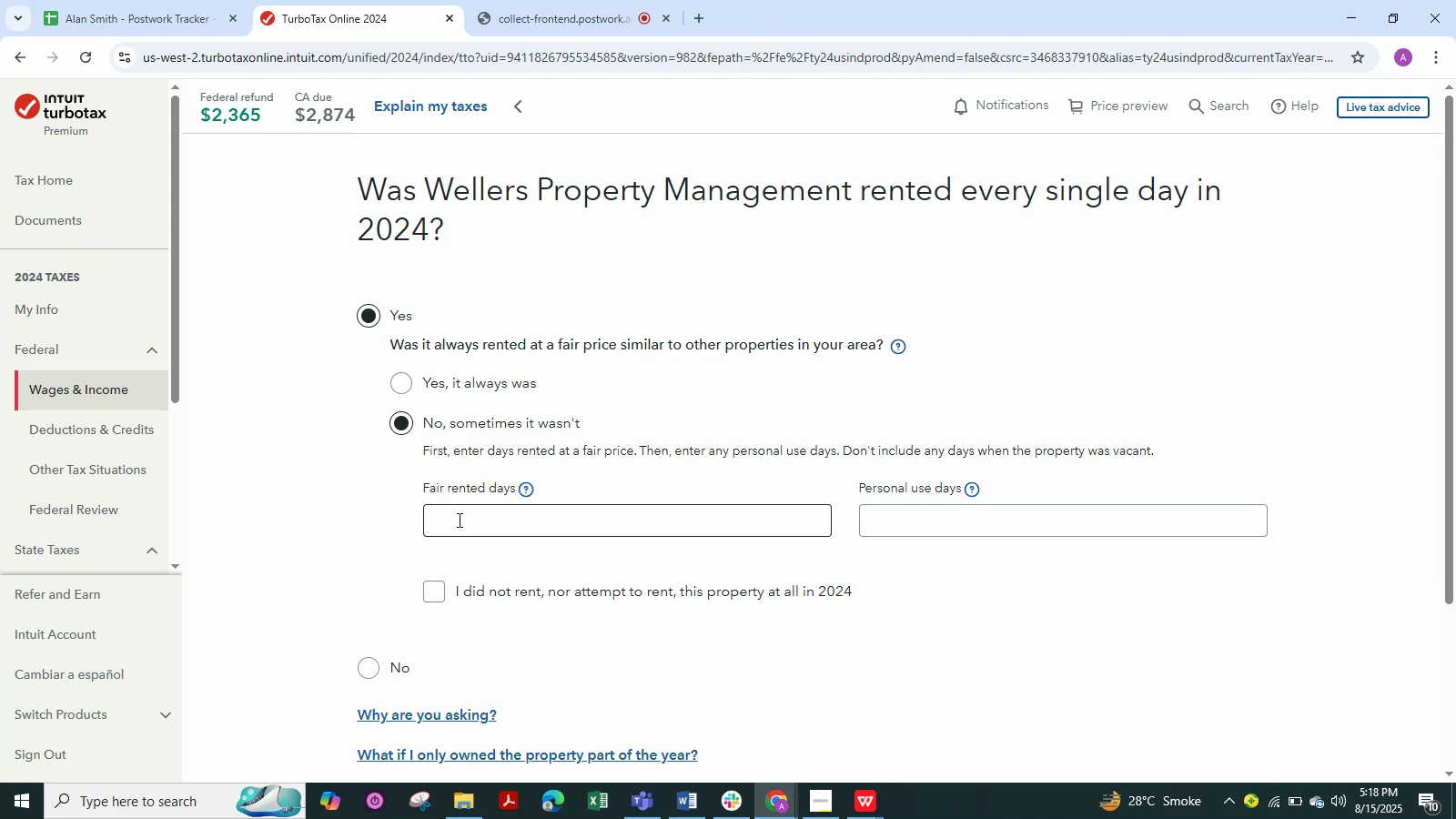 
wait(7.4)
 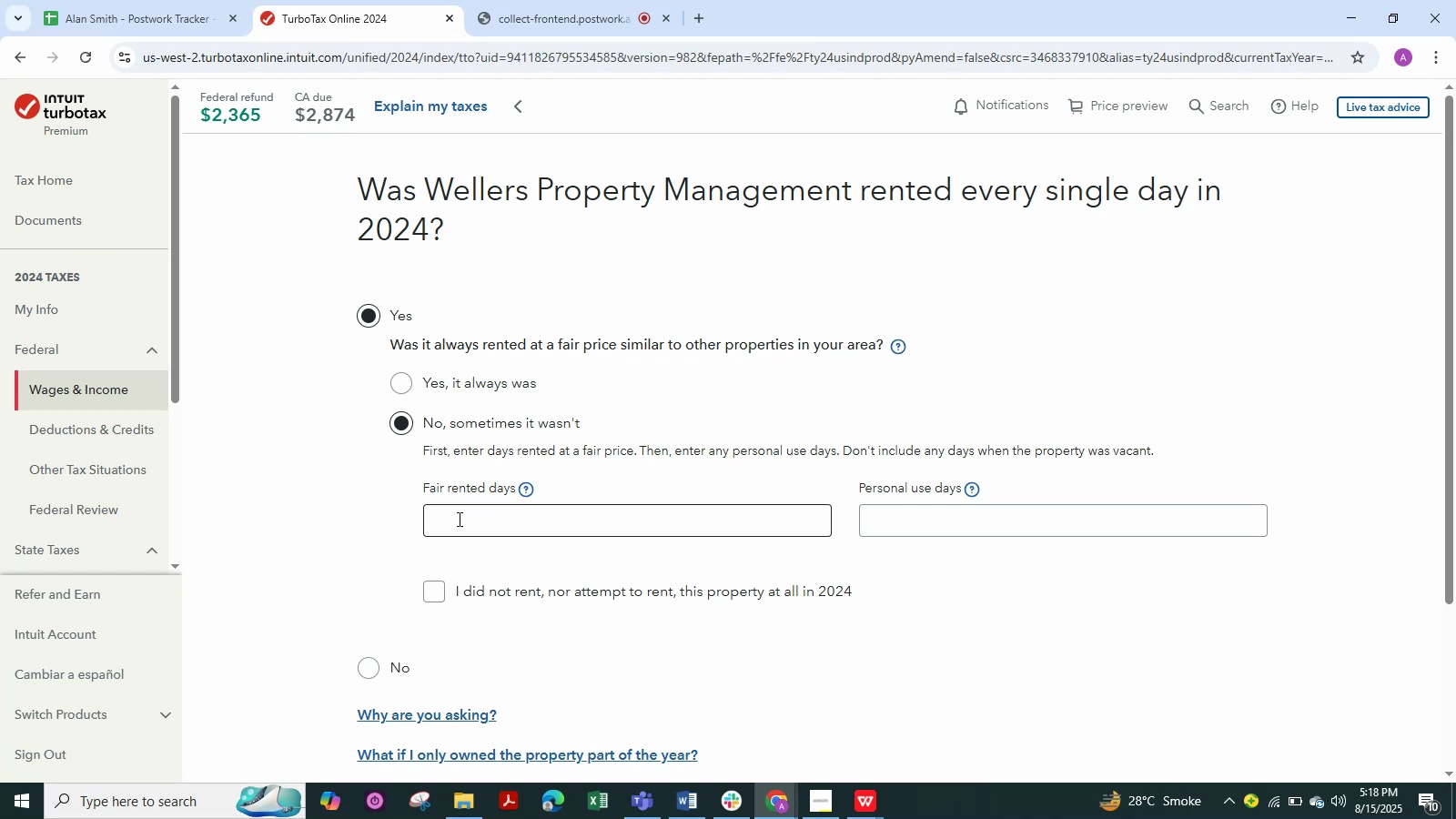 
left_click([445, 586])
 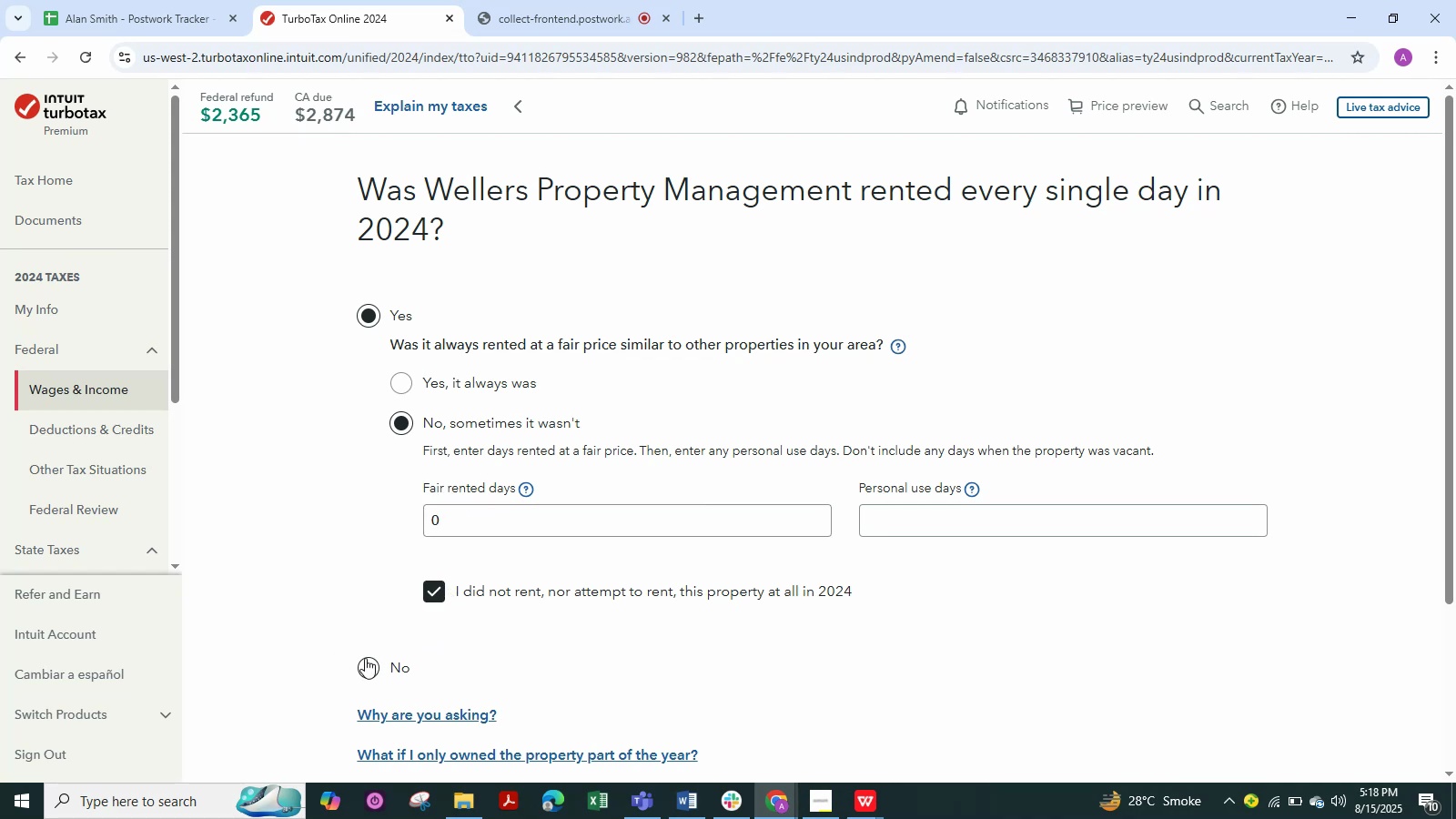 
left_click([359, 662])
 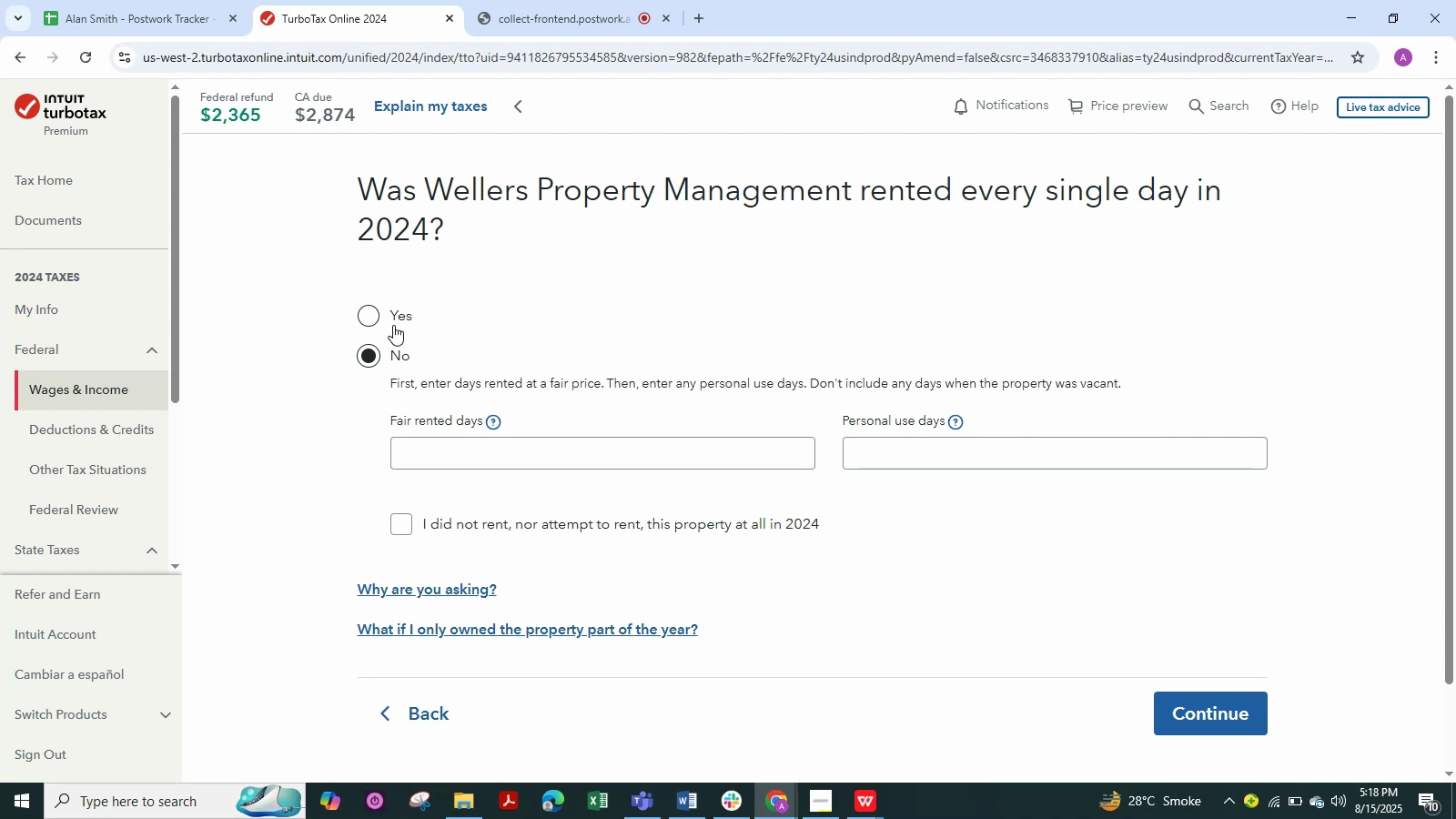 
wait(6.21)
 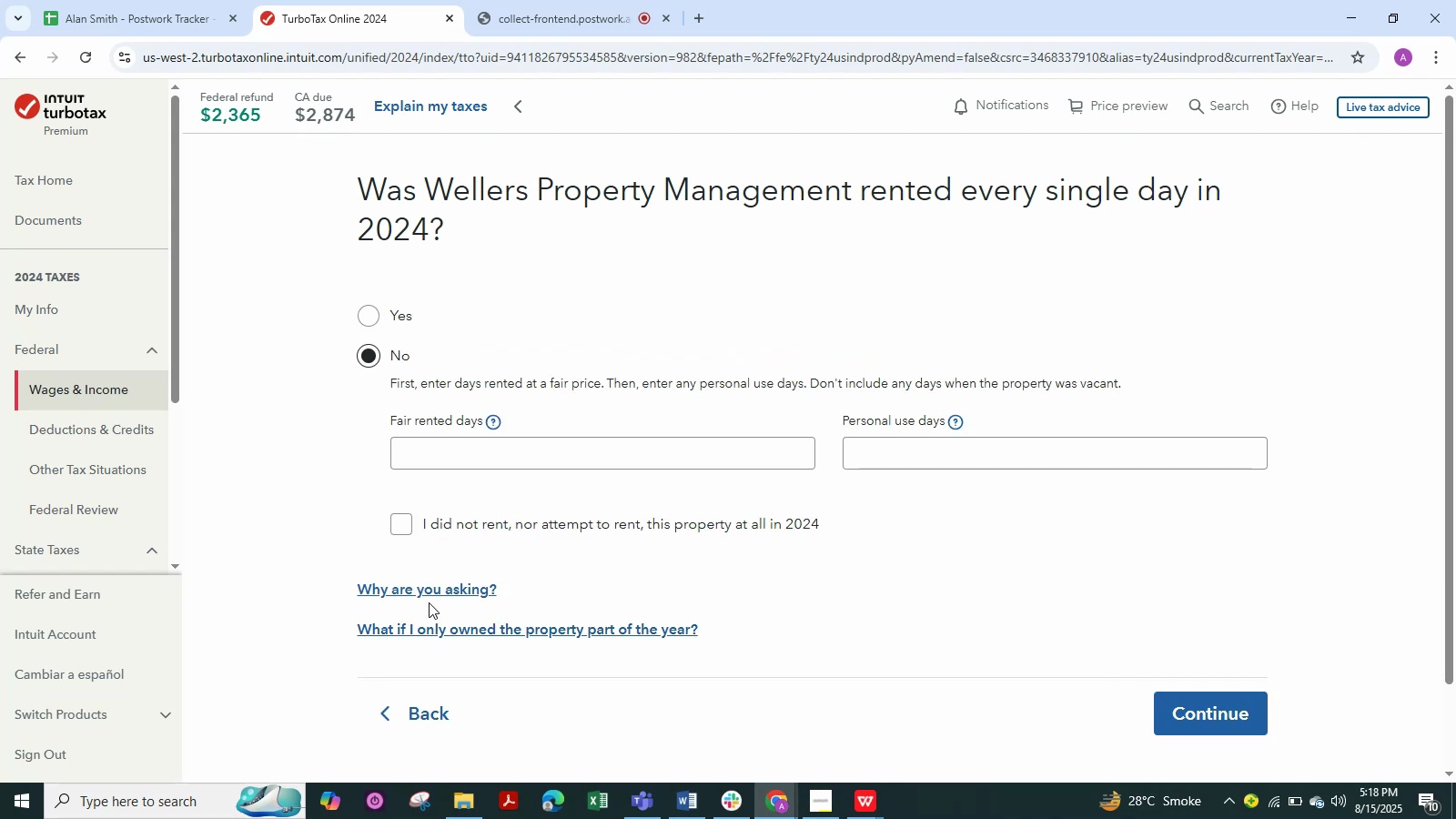 
left_click([389, 716])
 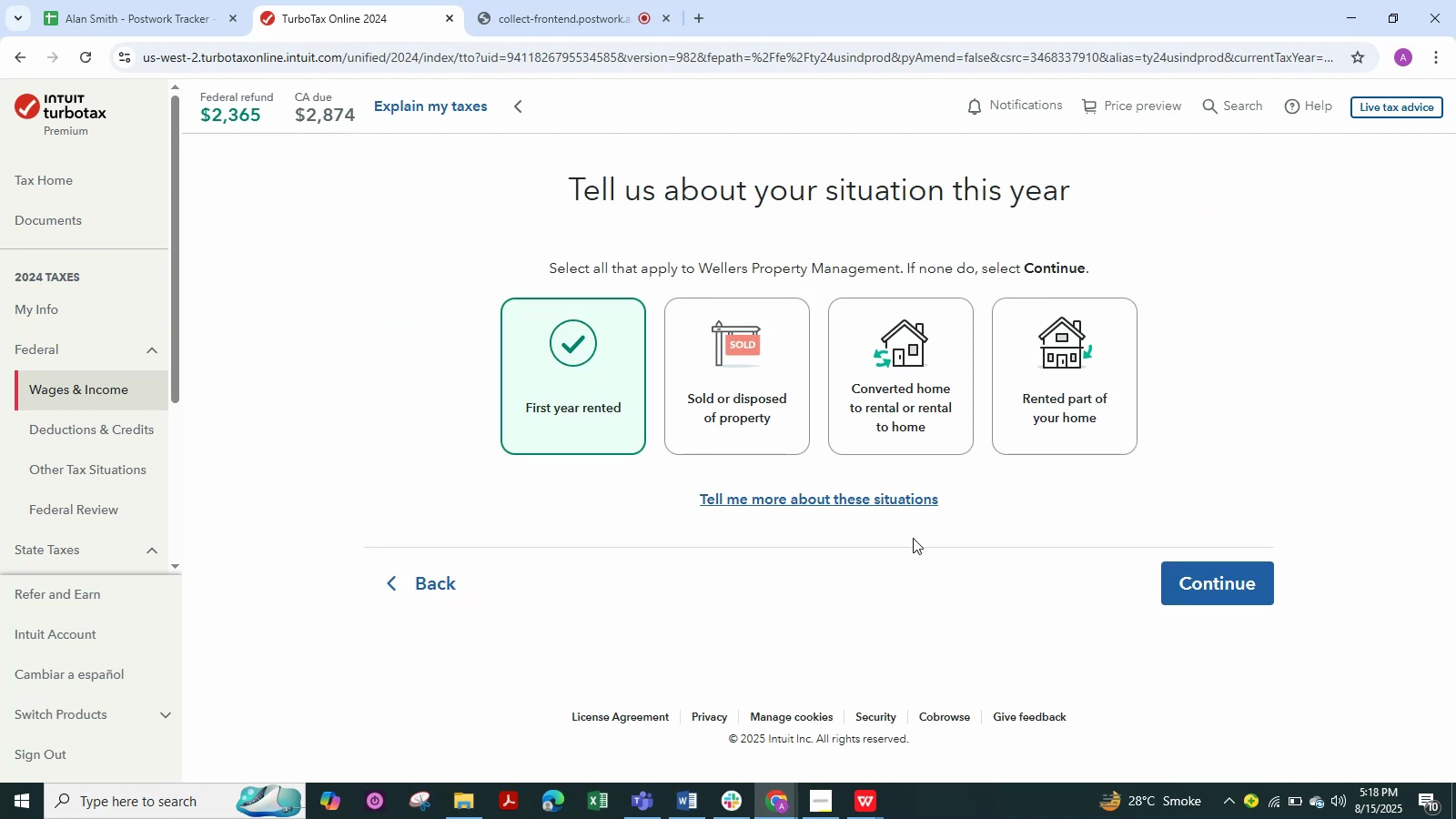 
wait(11.0)
 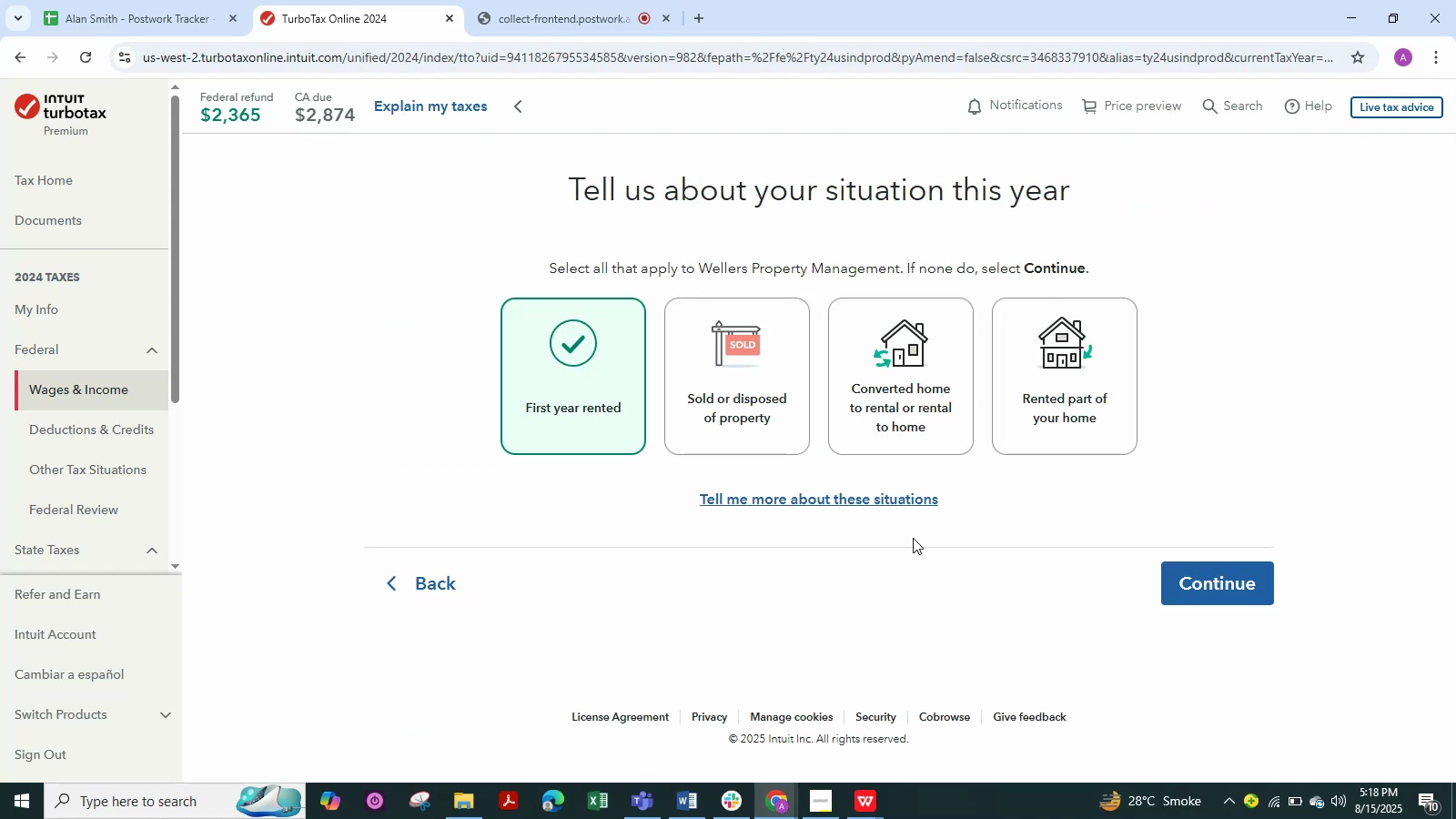 
left_click([638, 413])
 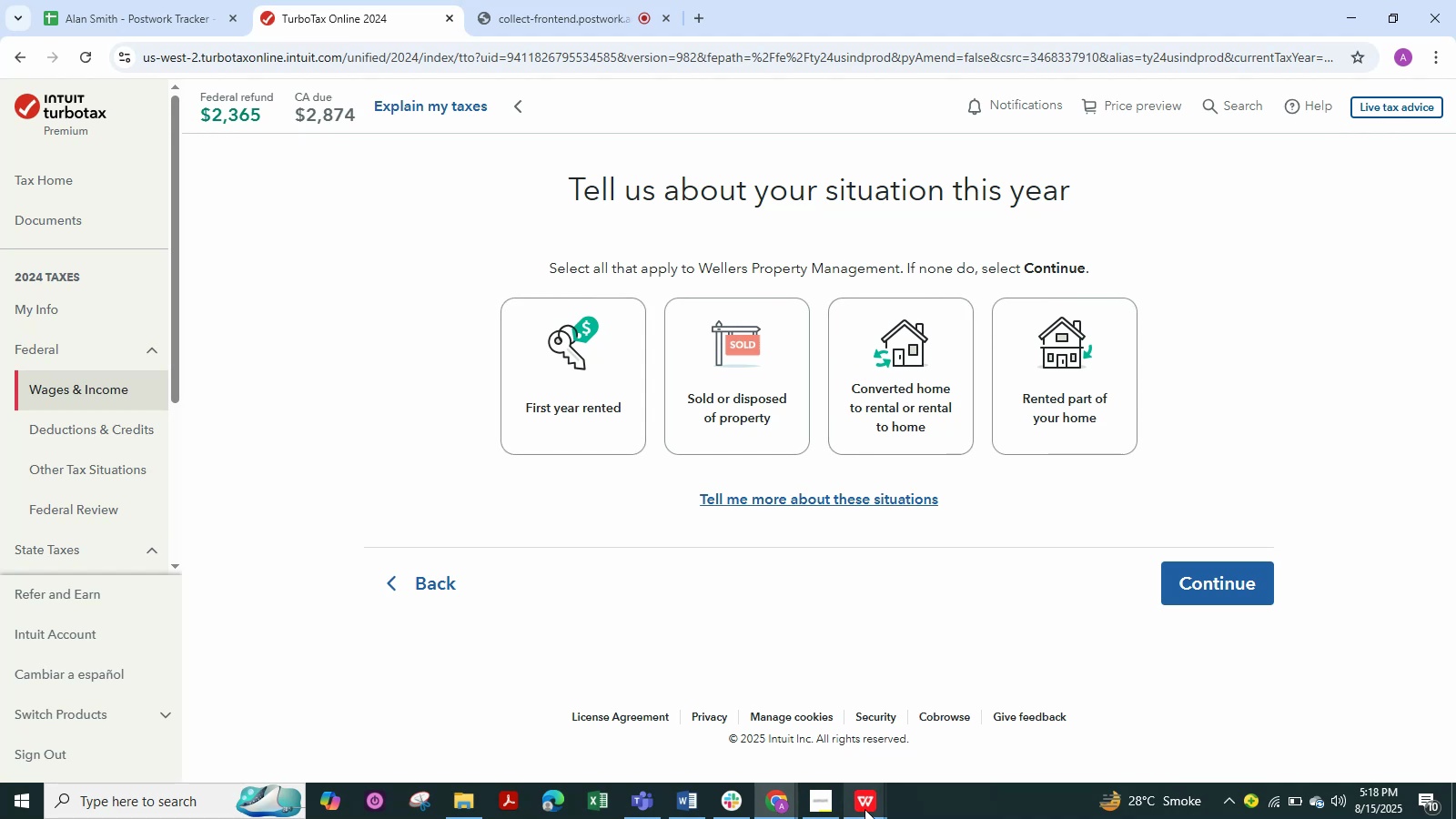 
wait(12.74)
 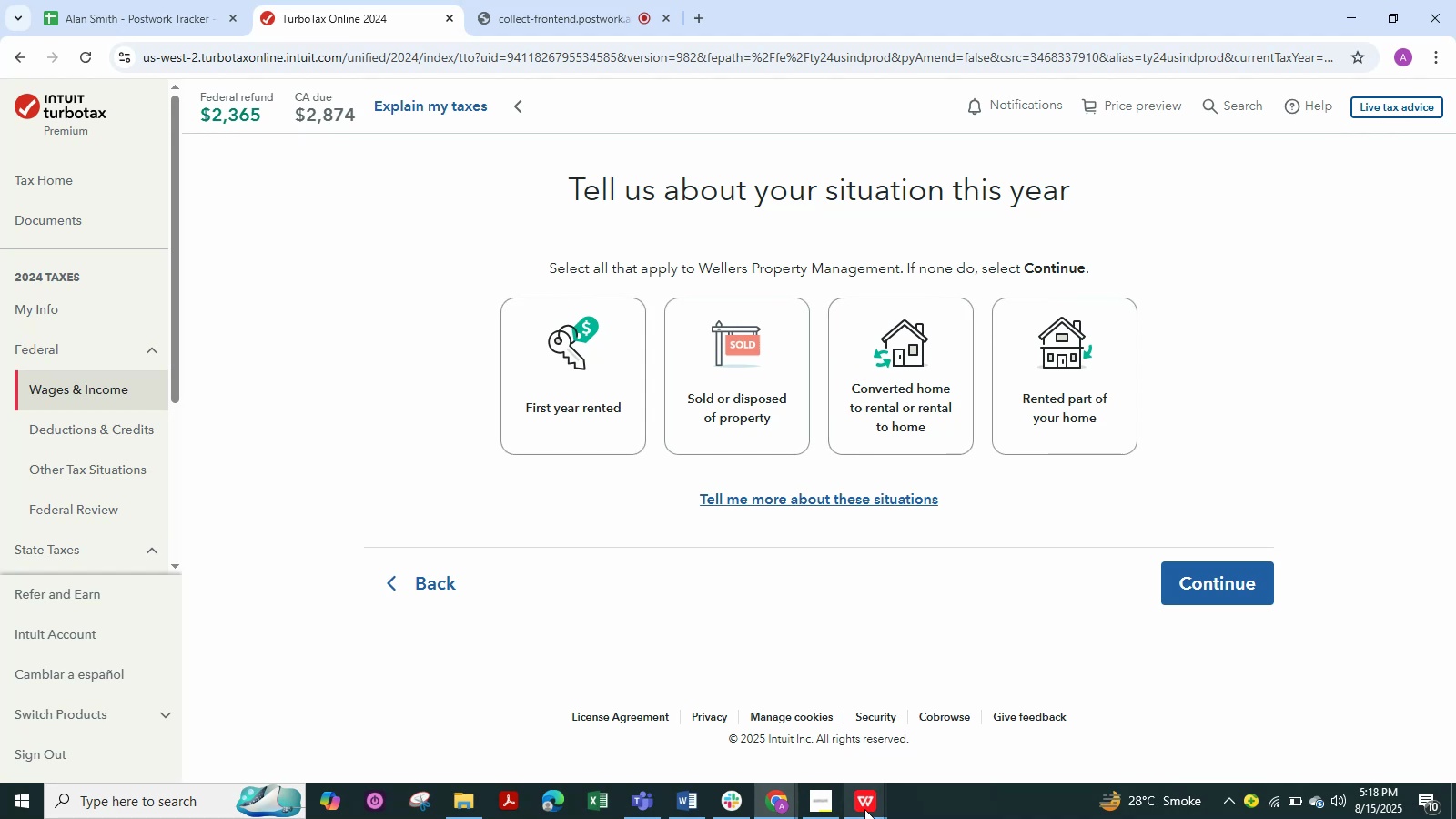 
left_click([992, 385])
 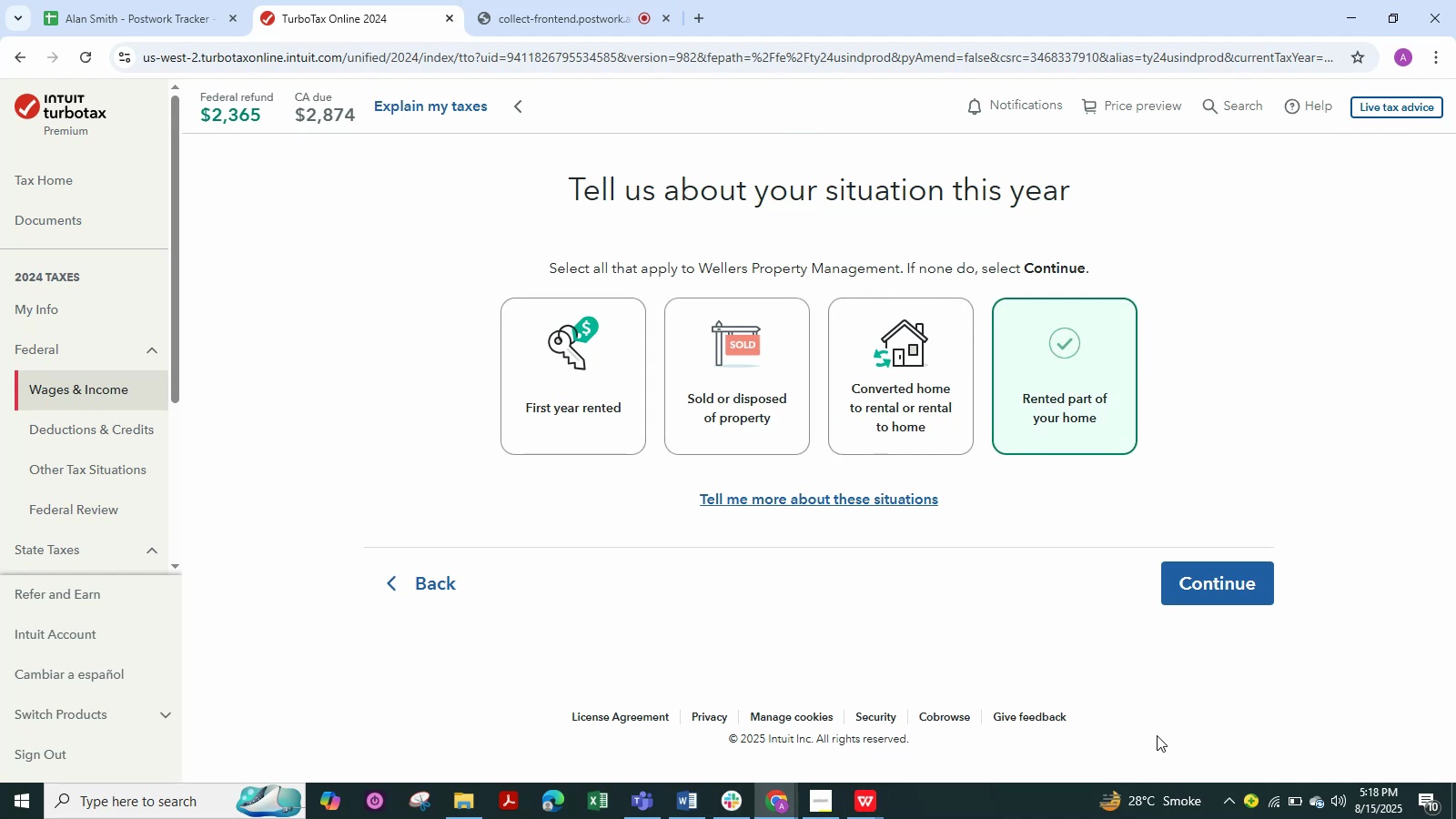 
left_click([1250, 595])
 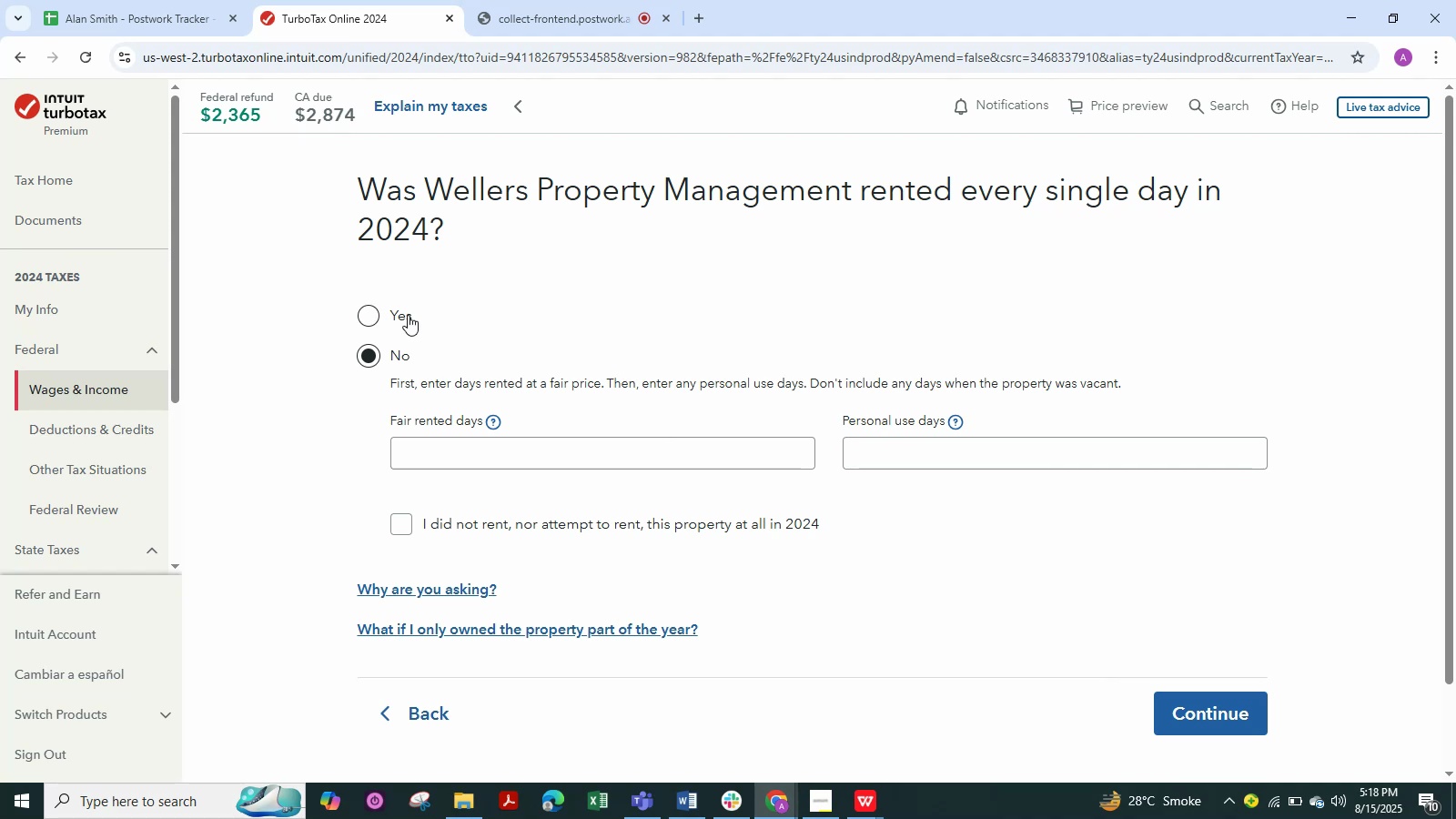 
left_click([408, 315])
 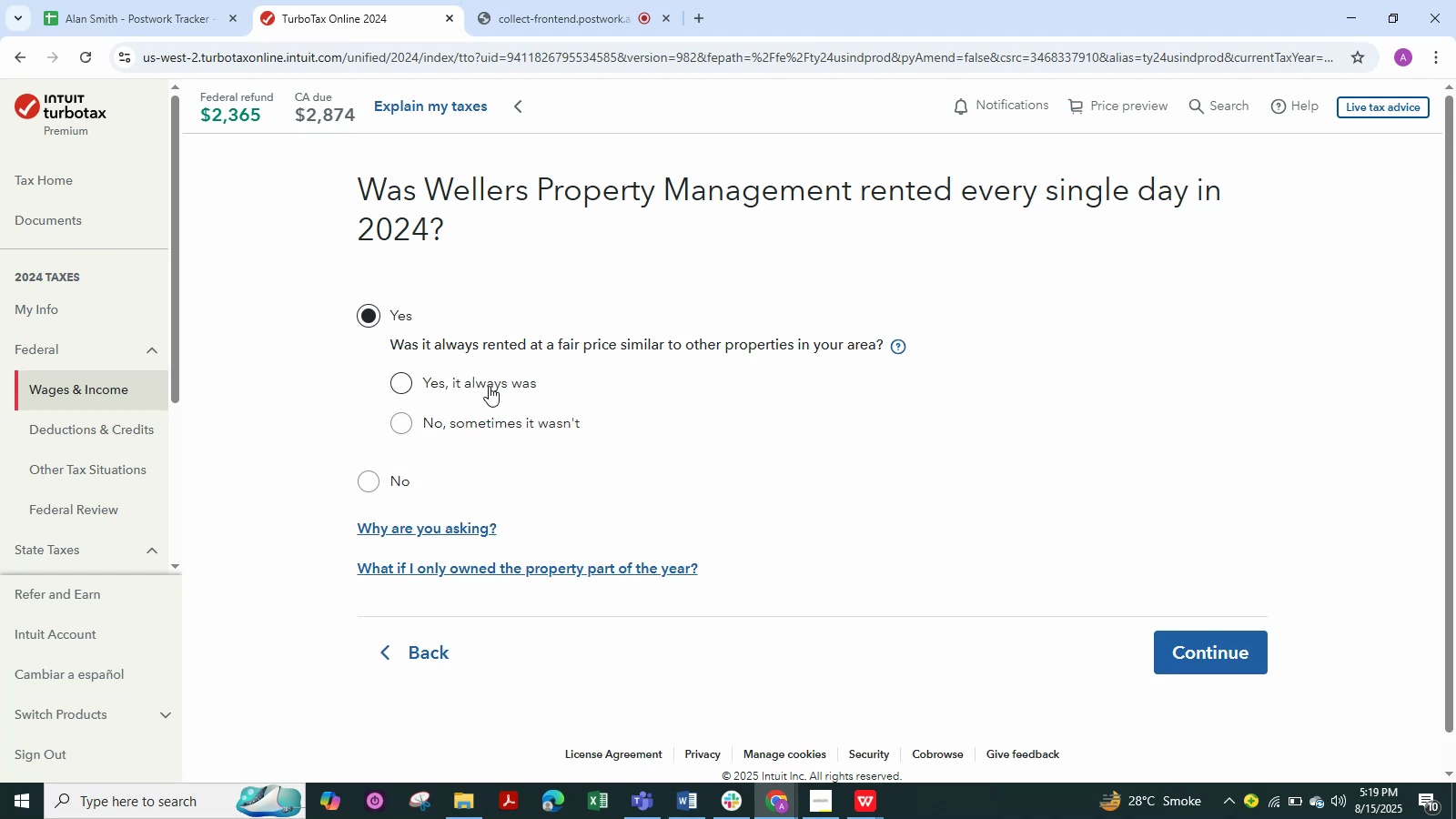 
left_click([489, 386])
 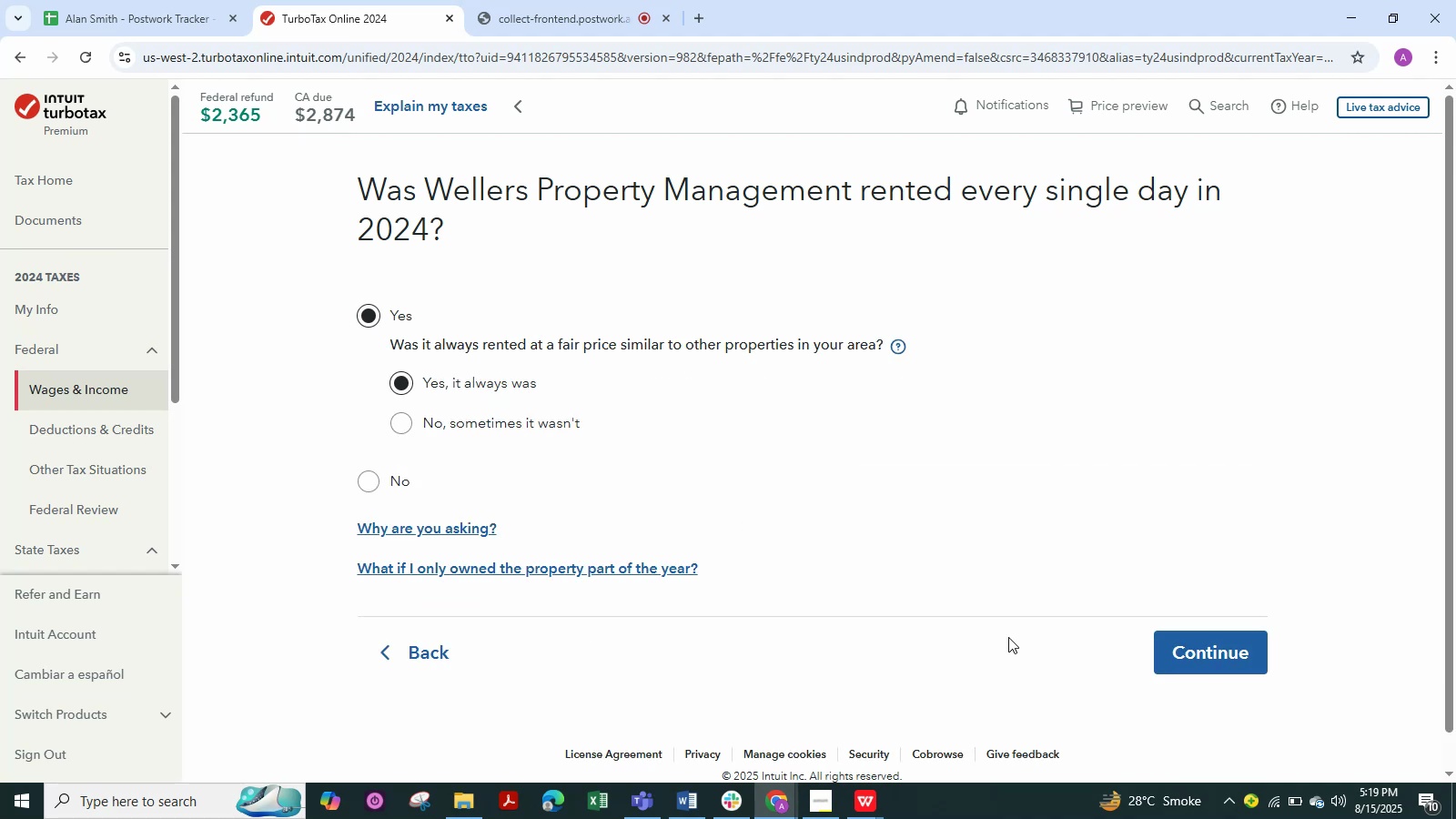 
left_click([1209, 647])
 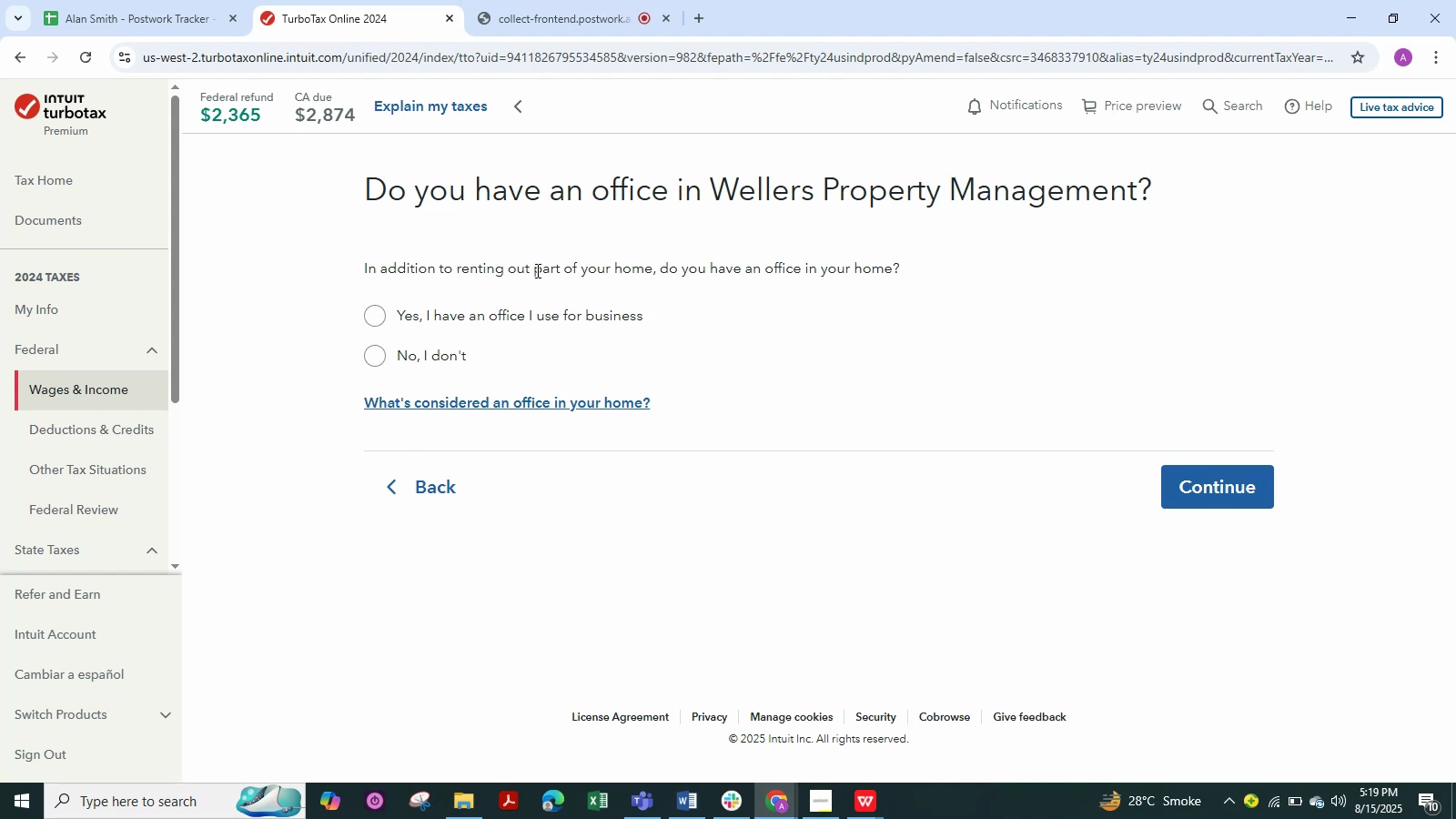 
wait(9.13)
 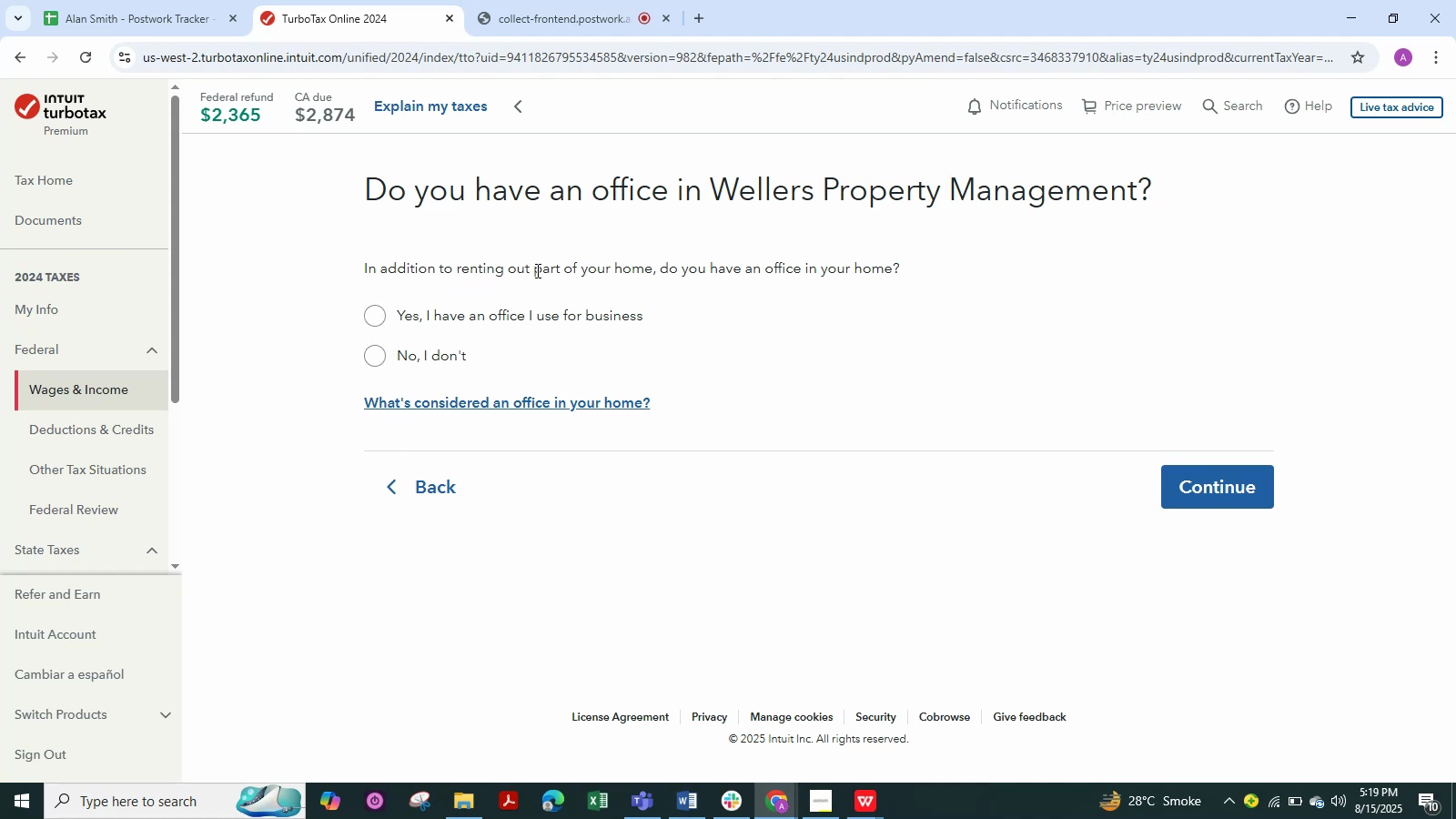 
left_click([453, 342])
 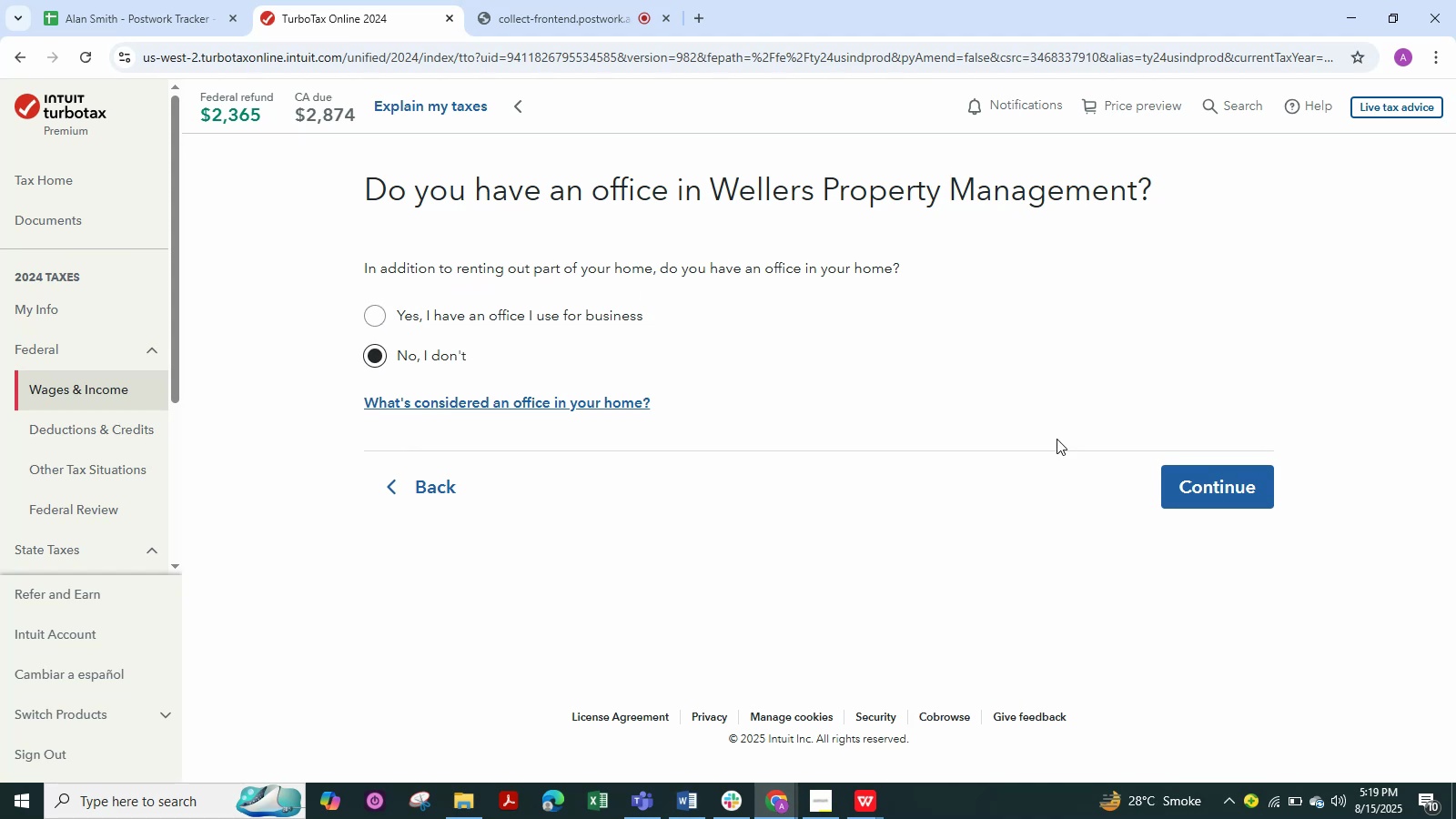 
left_click([1254, 472])
 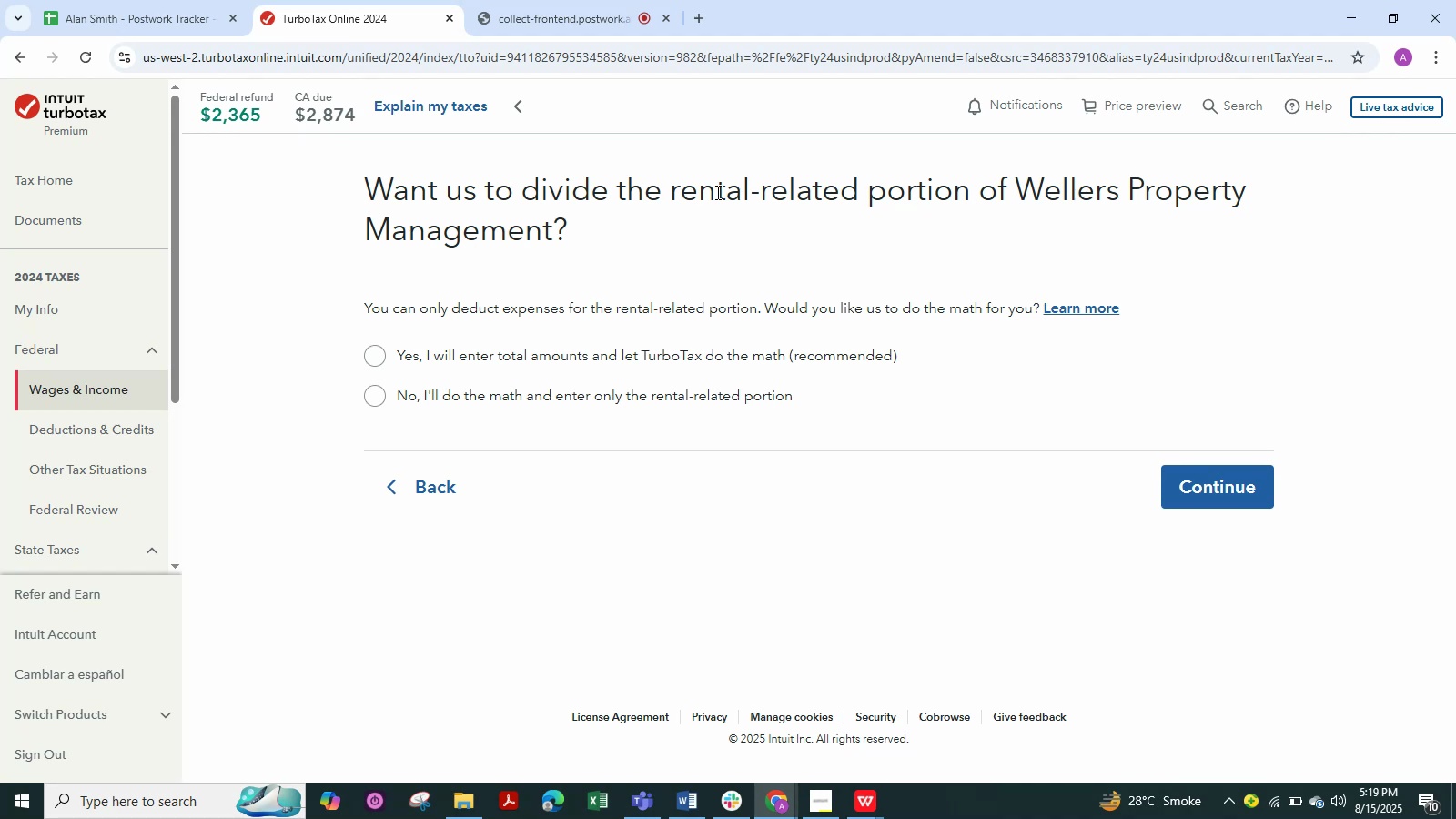 
wait(8.02)
 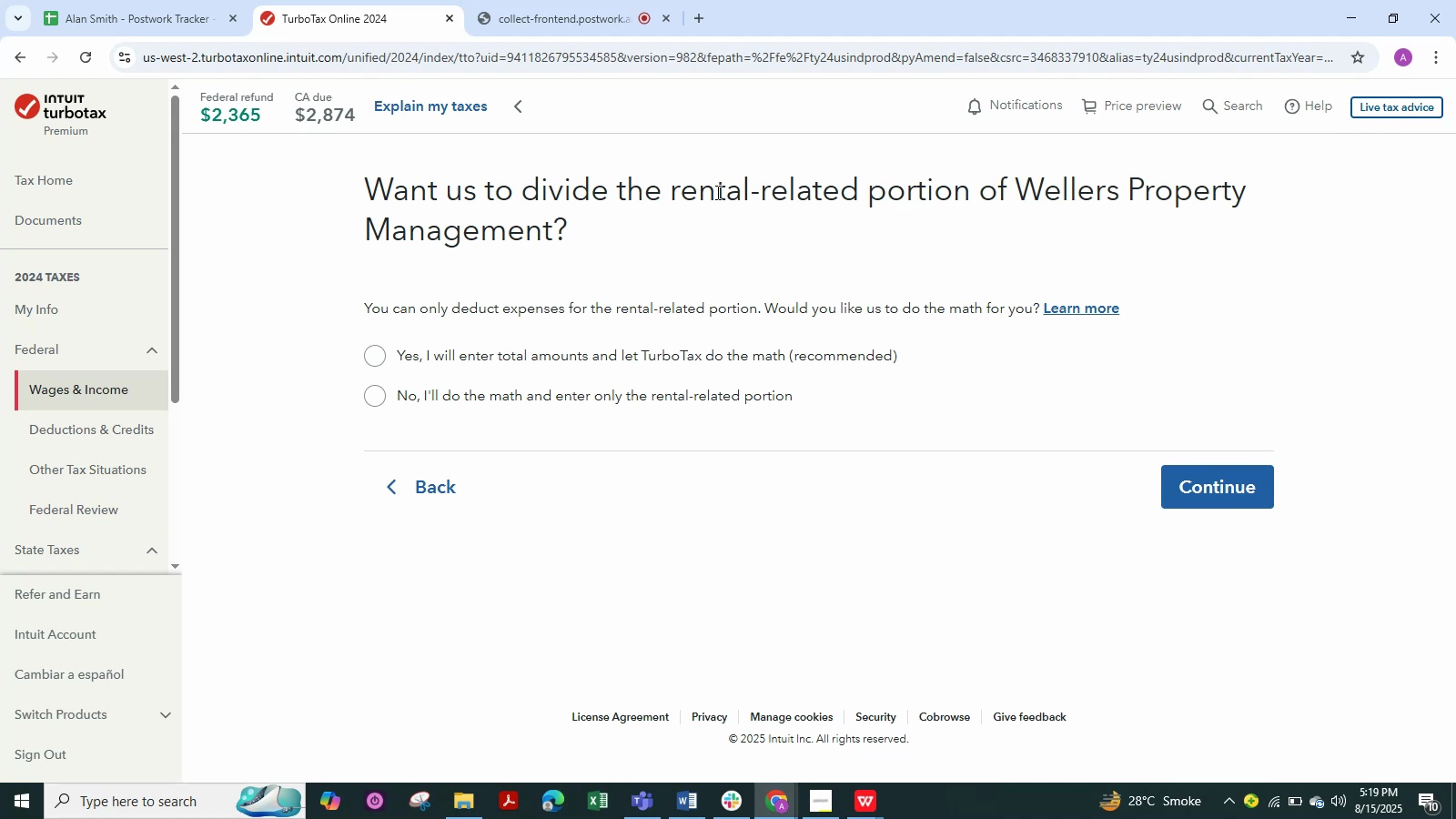 
left_click([496, 338])
 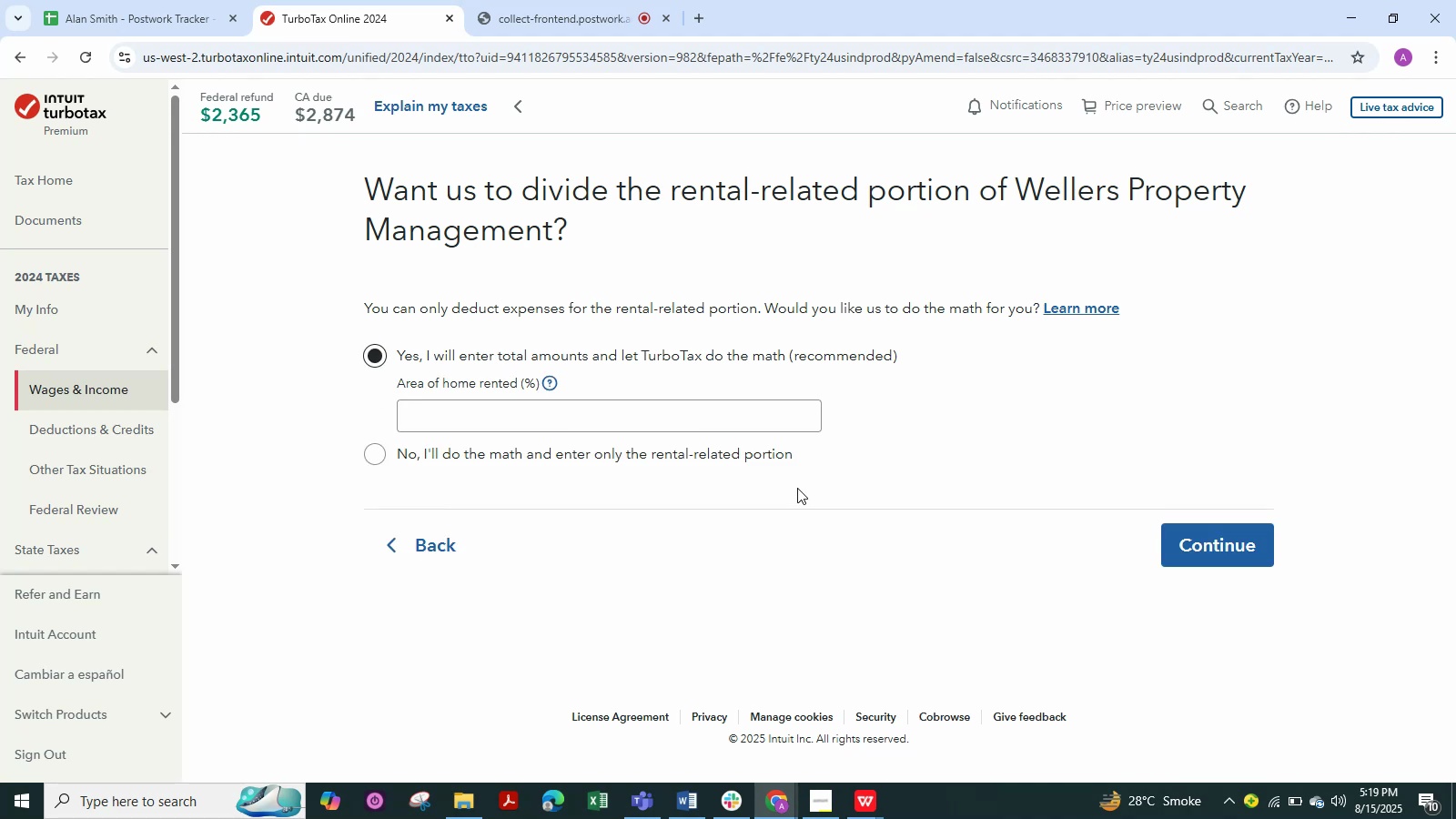 
left_click([592, 399])
 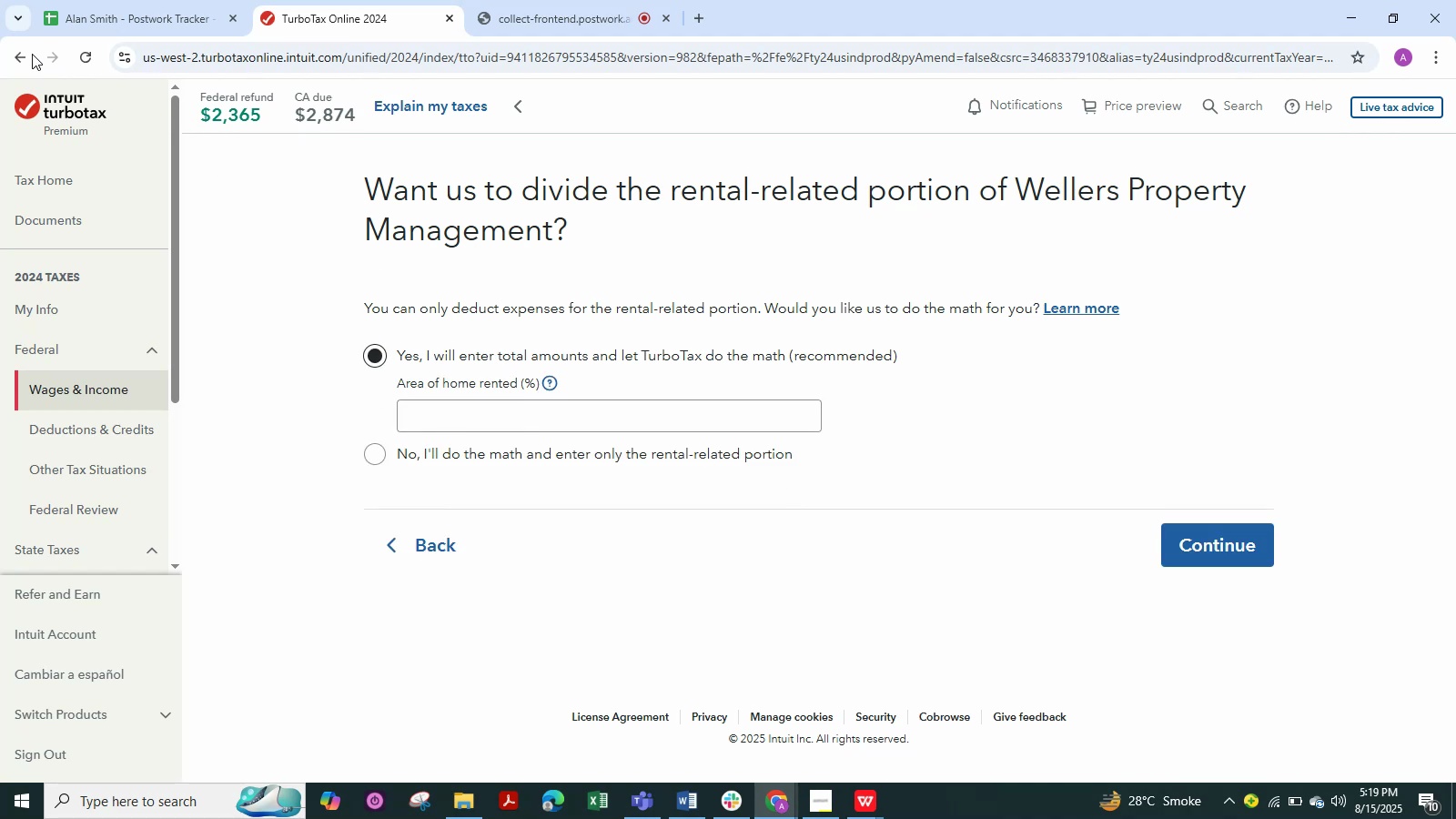 
left_click([440, 543])
 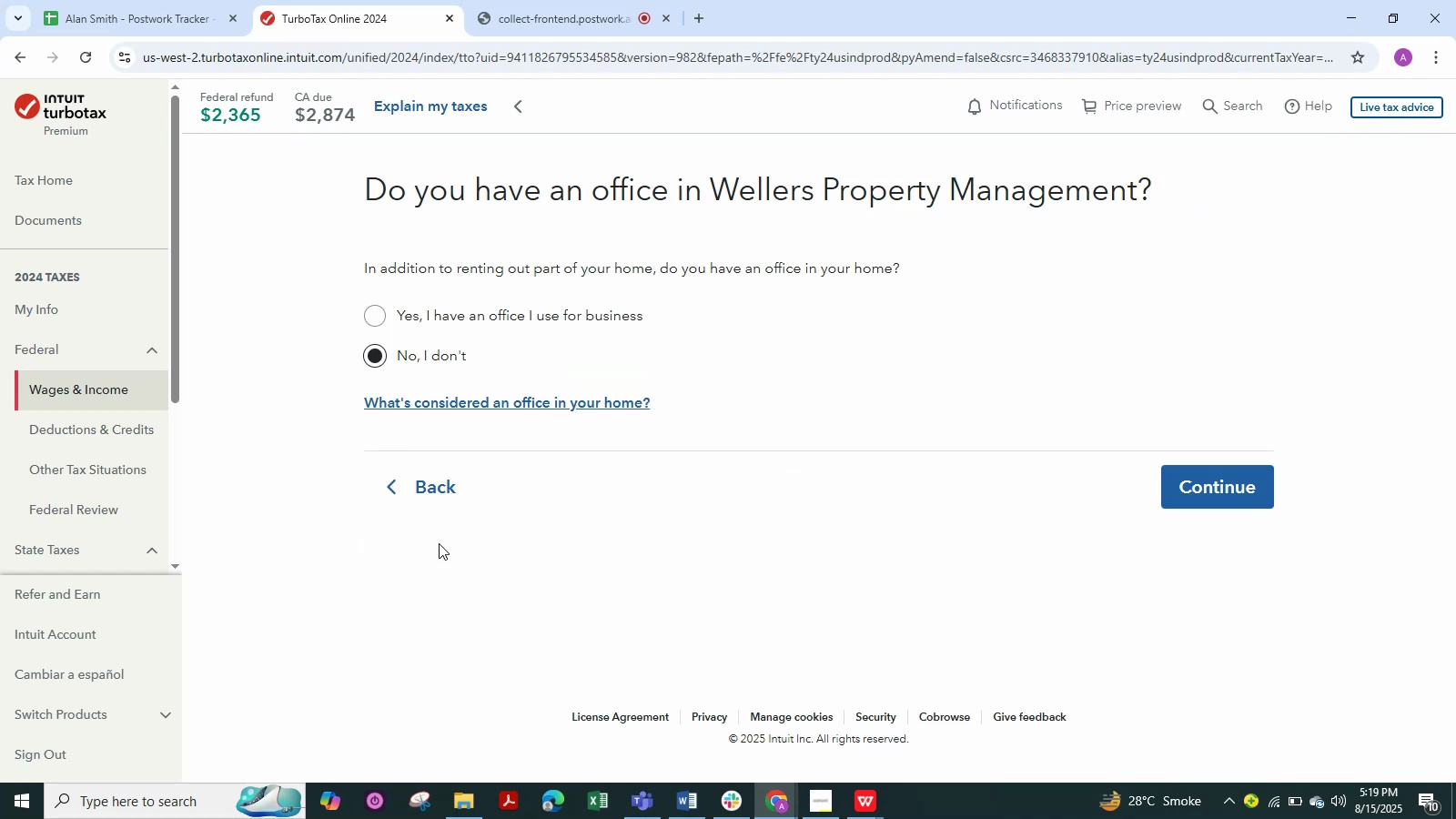 
wait(5.19)
 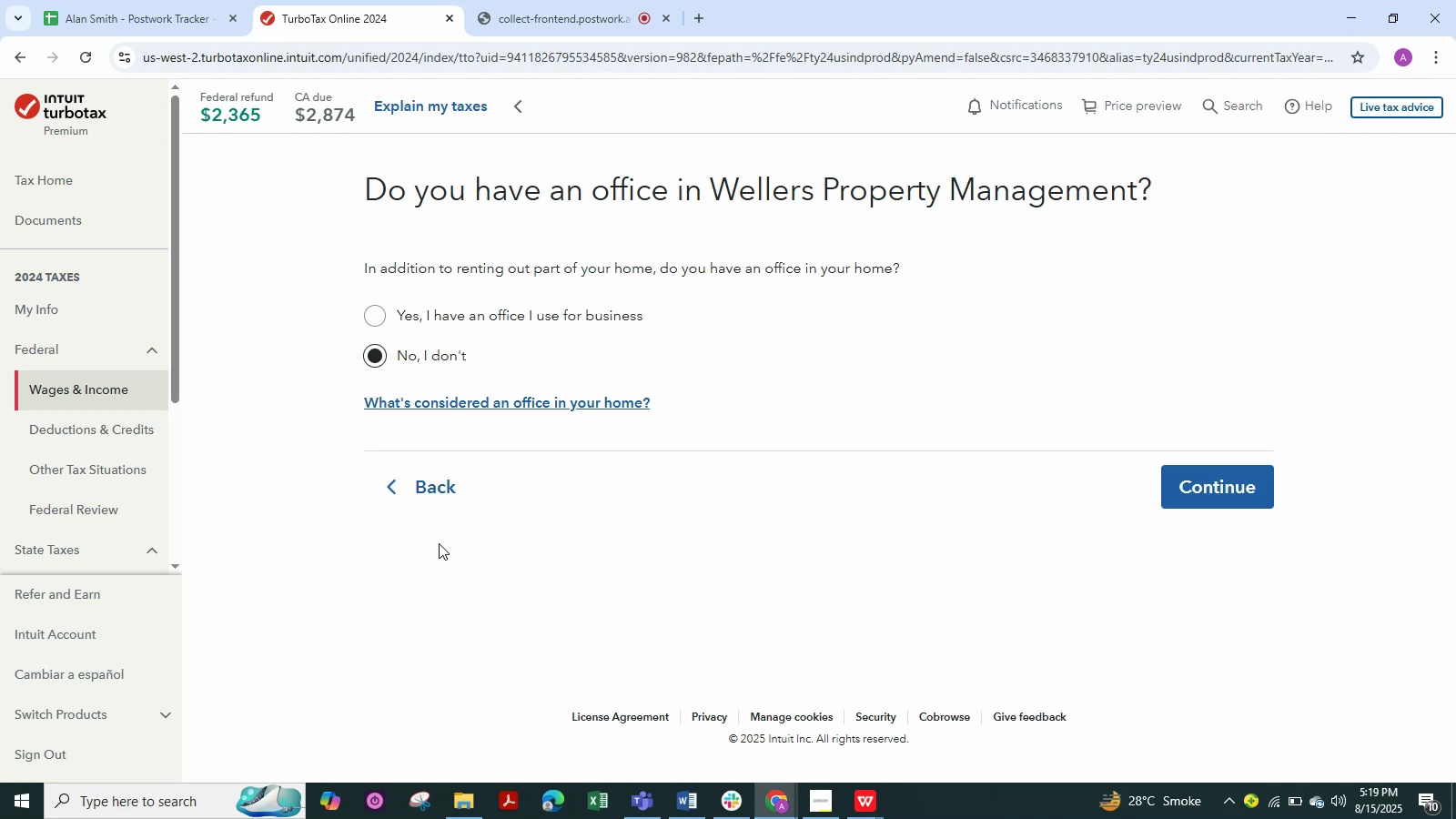 
left_click([437, 478])
 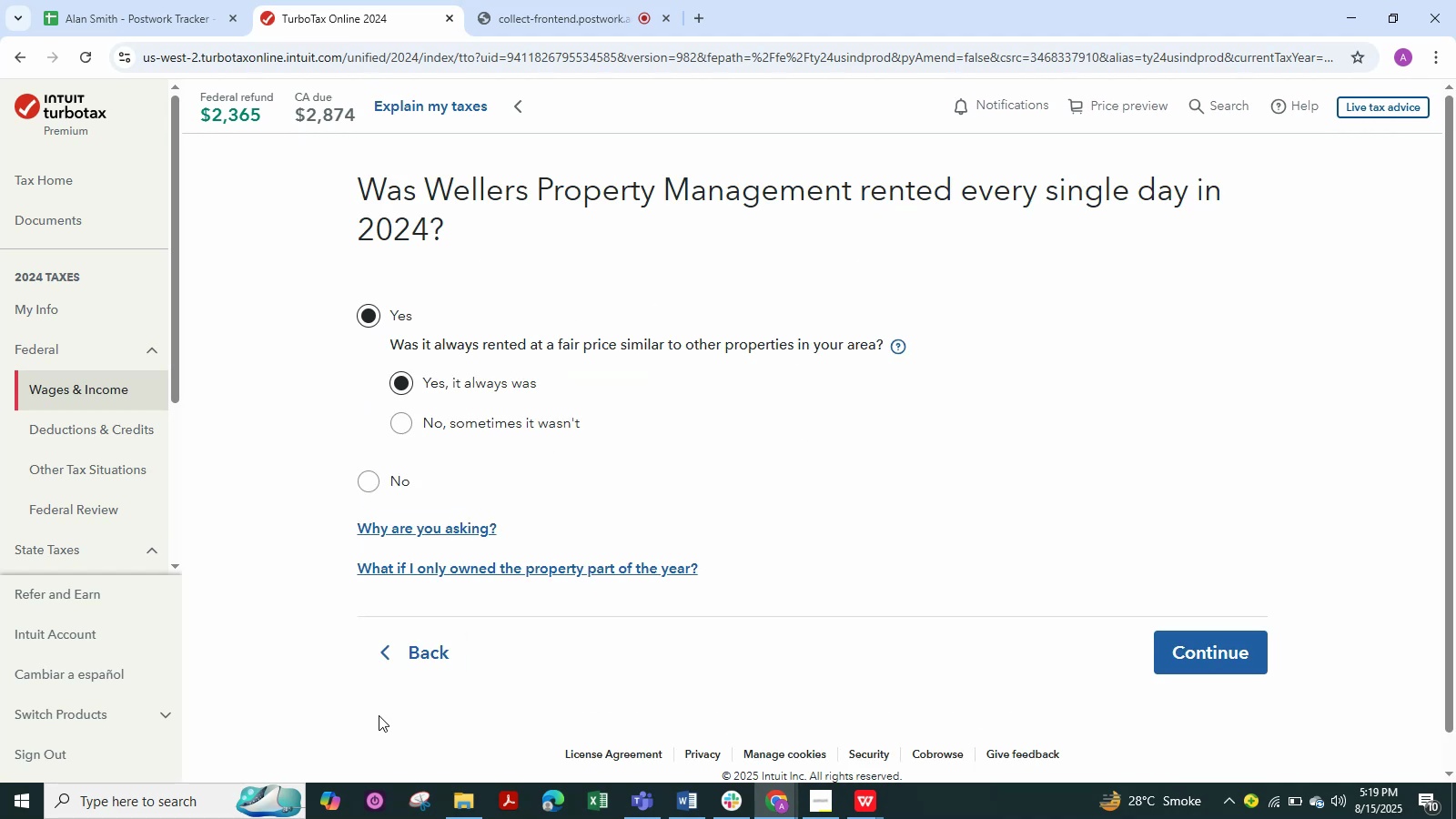 
left_click([435, 650])
 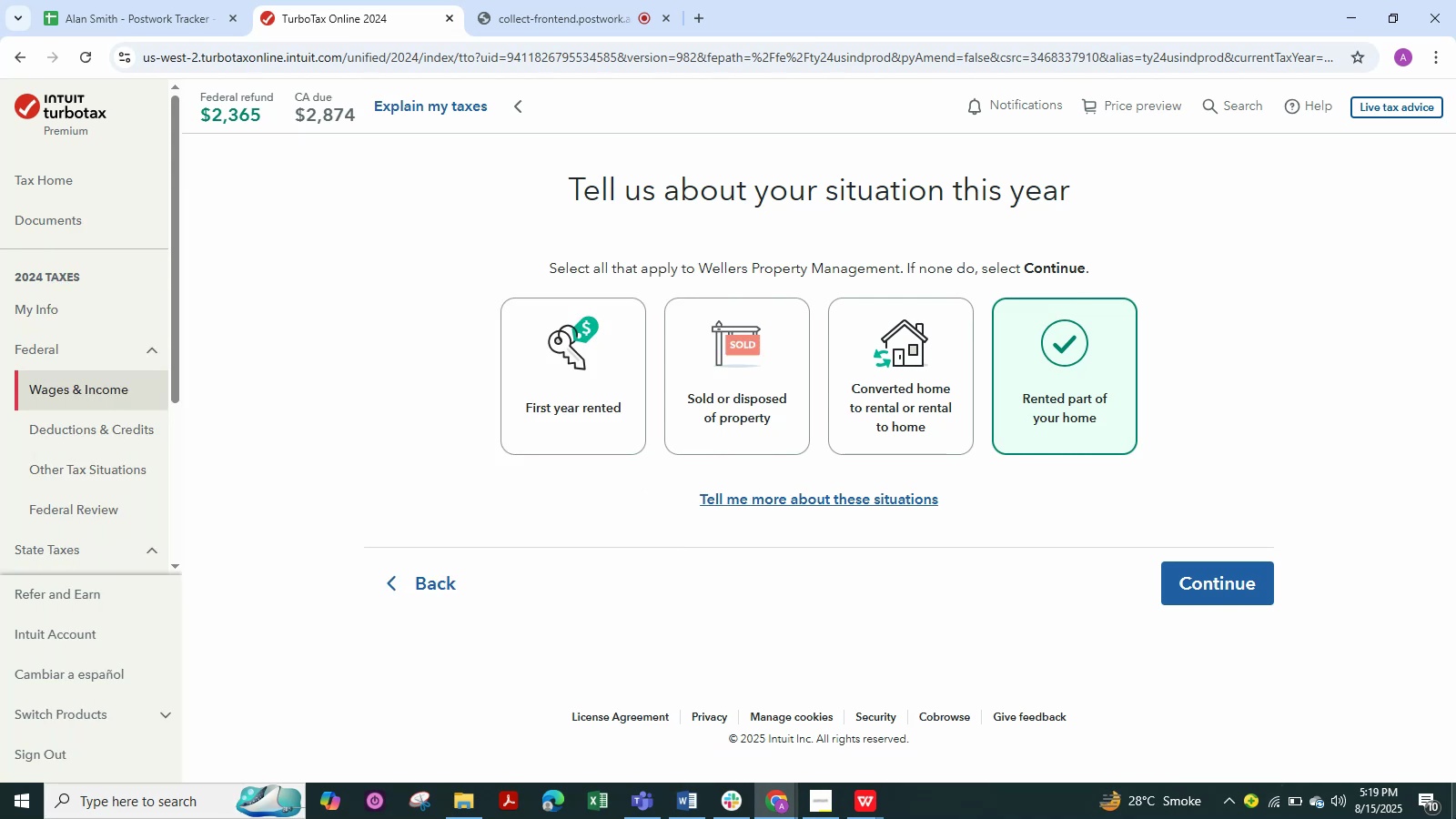 
wait(6.7)
 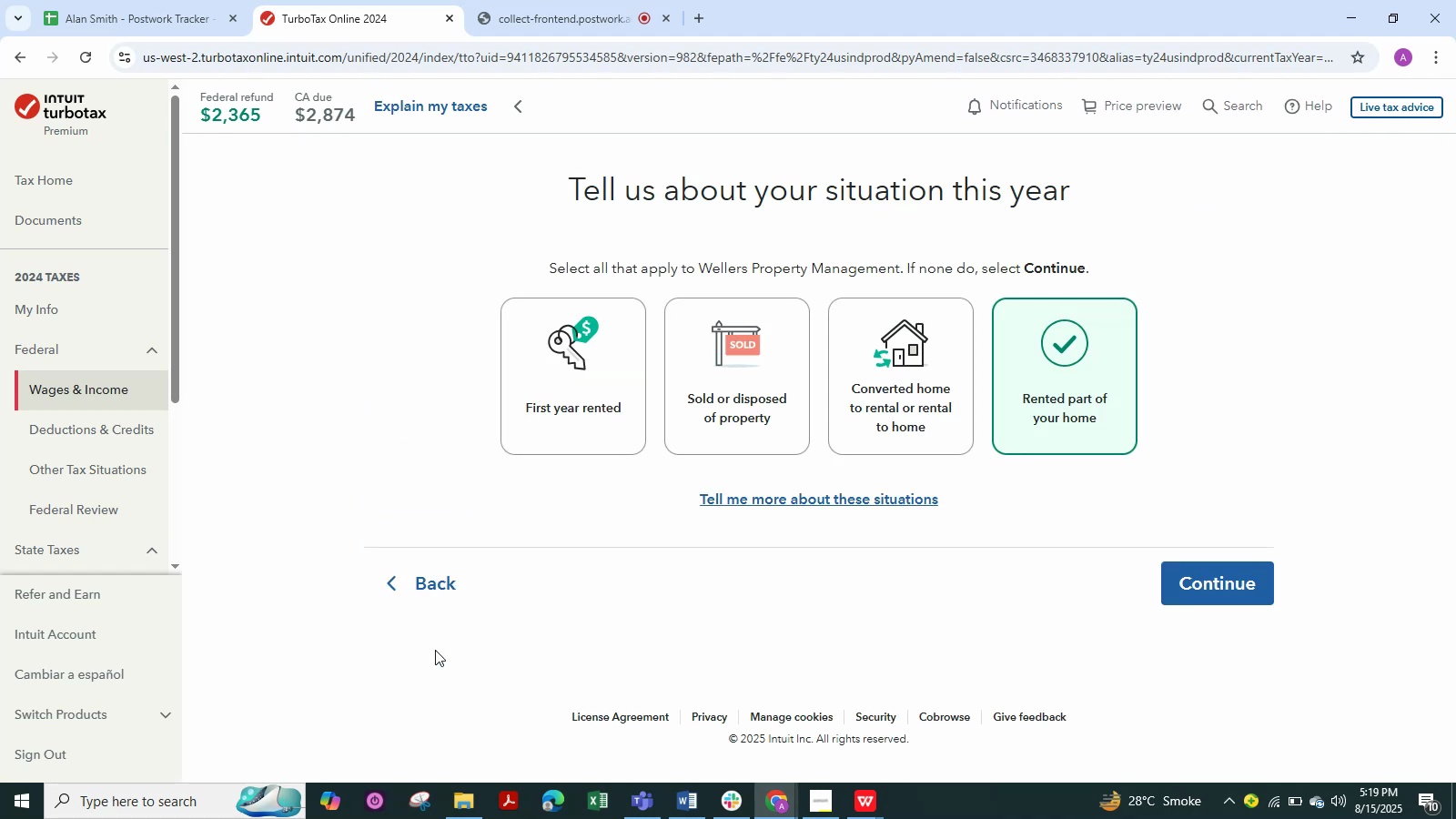 
left_click([885, 394])
 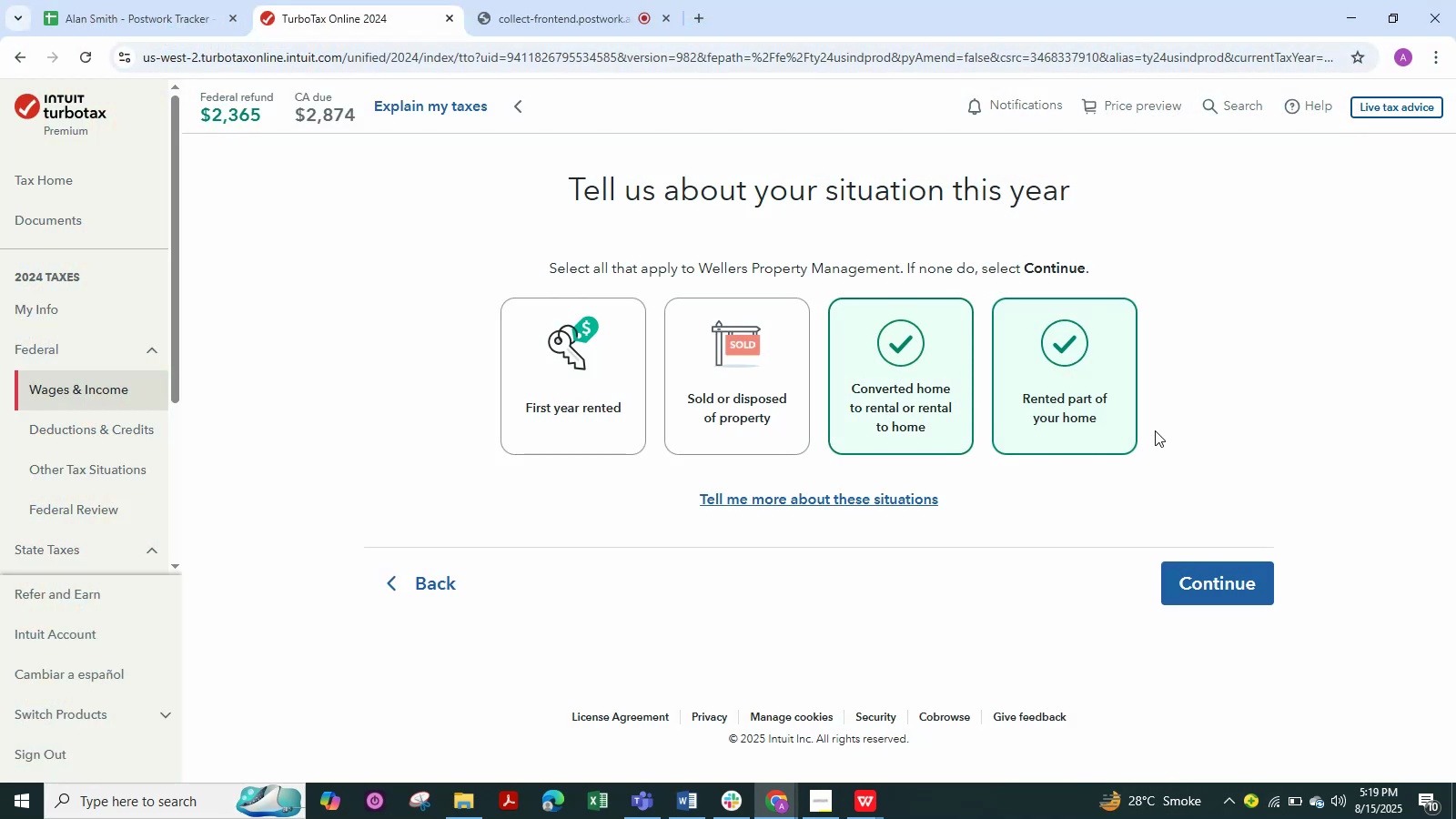 
left_click([1080, 399])
 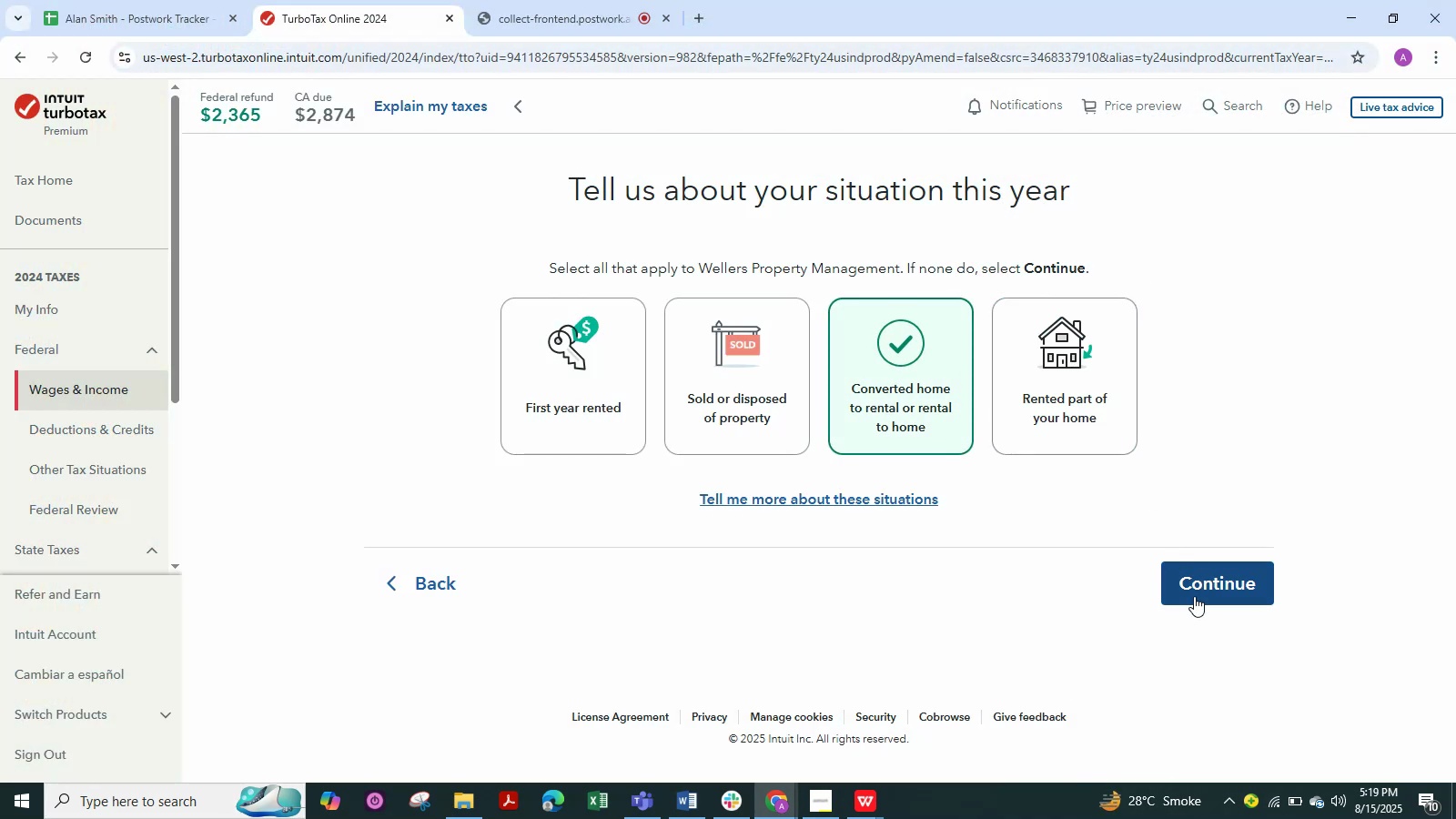 
left_click([1202, 581])
 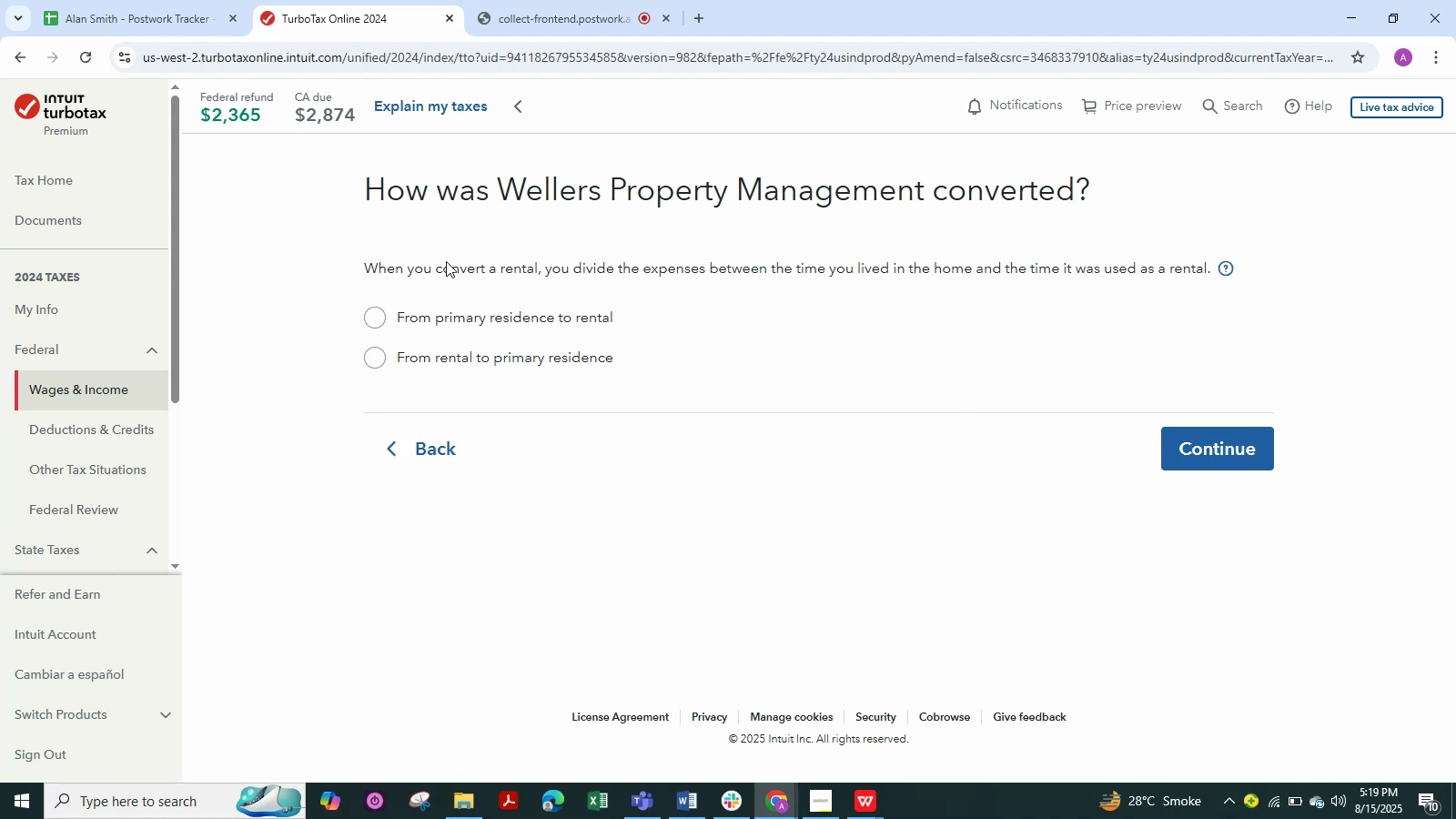 
wait(8.62)
 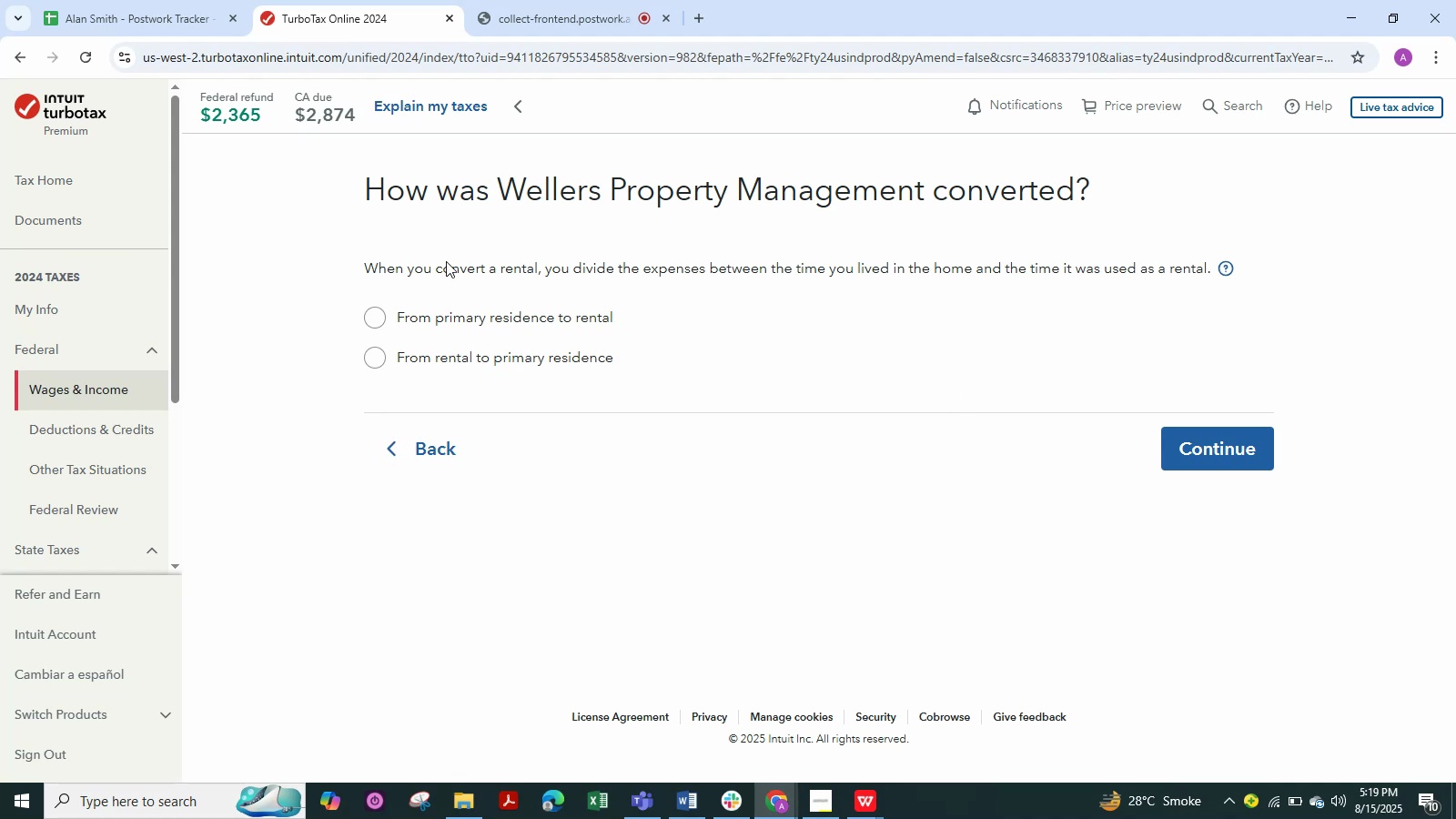 
left_click([402, 449])
 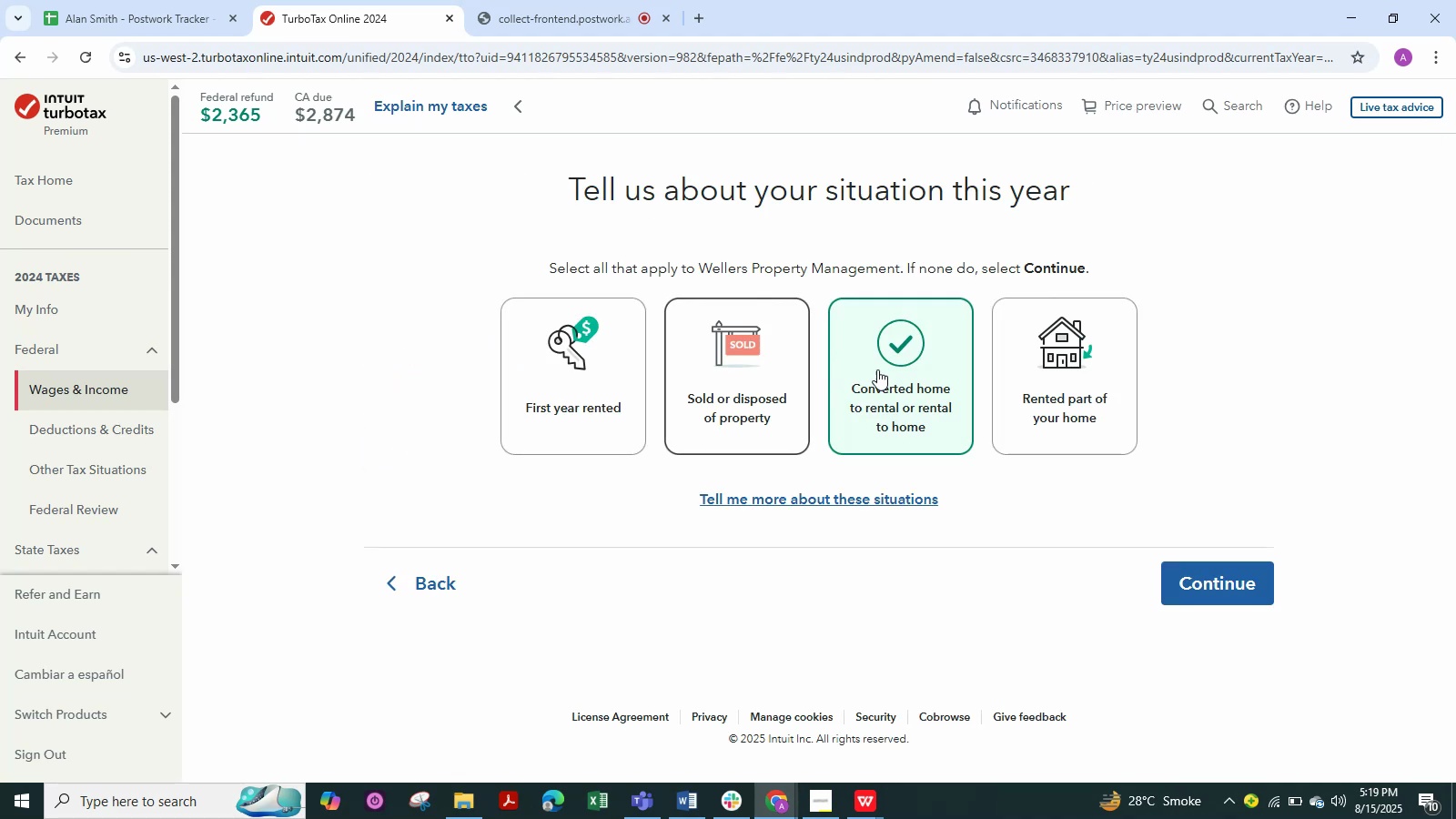 
left_click([933, 374])
 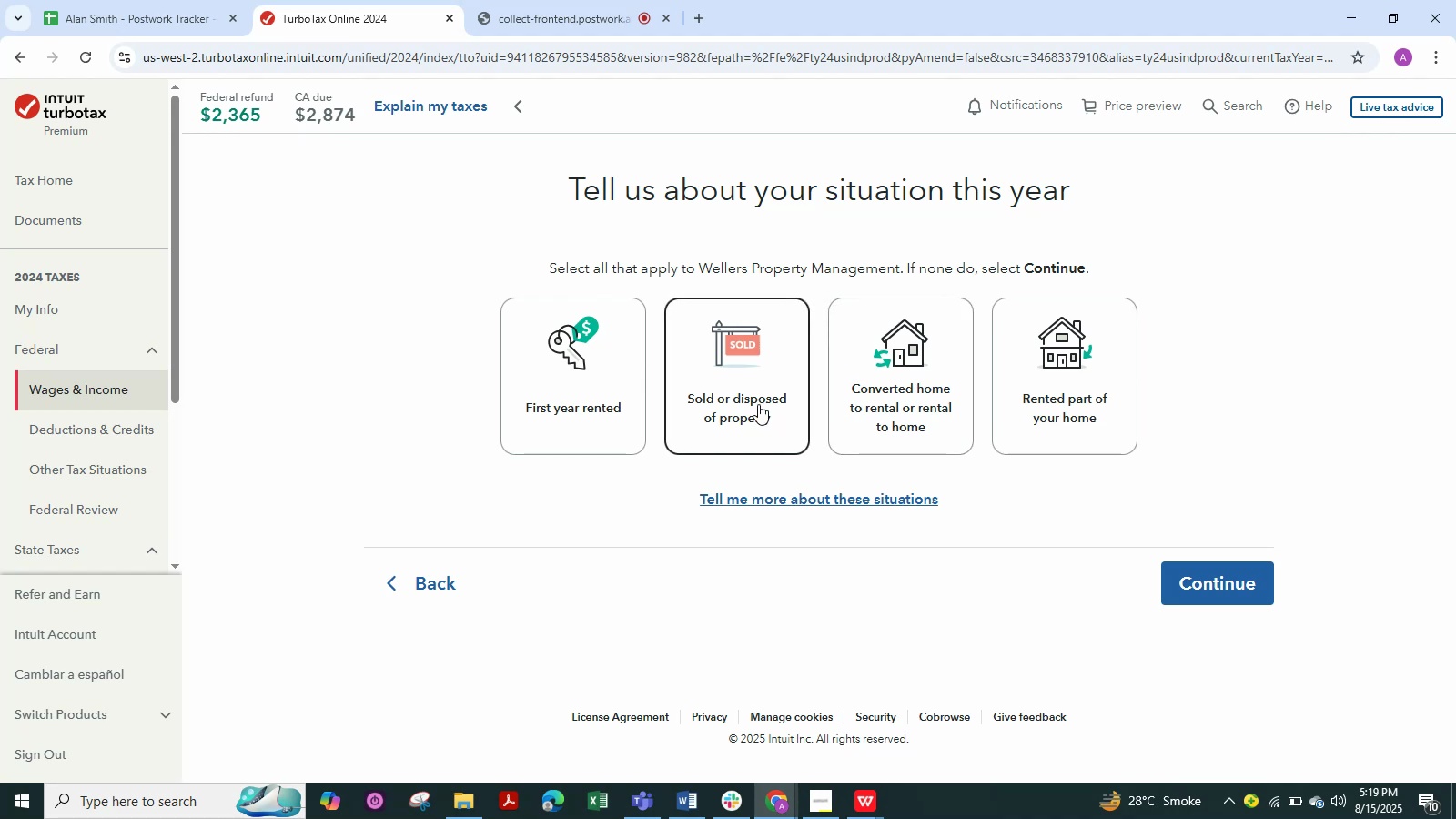 
left_click([713, 406])
 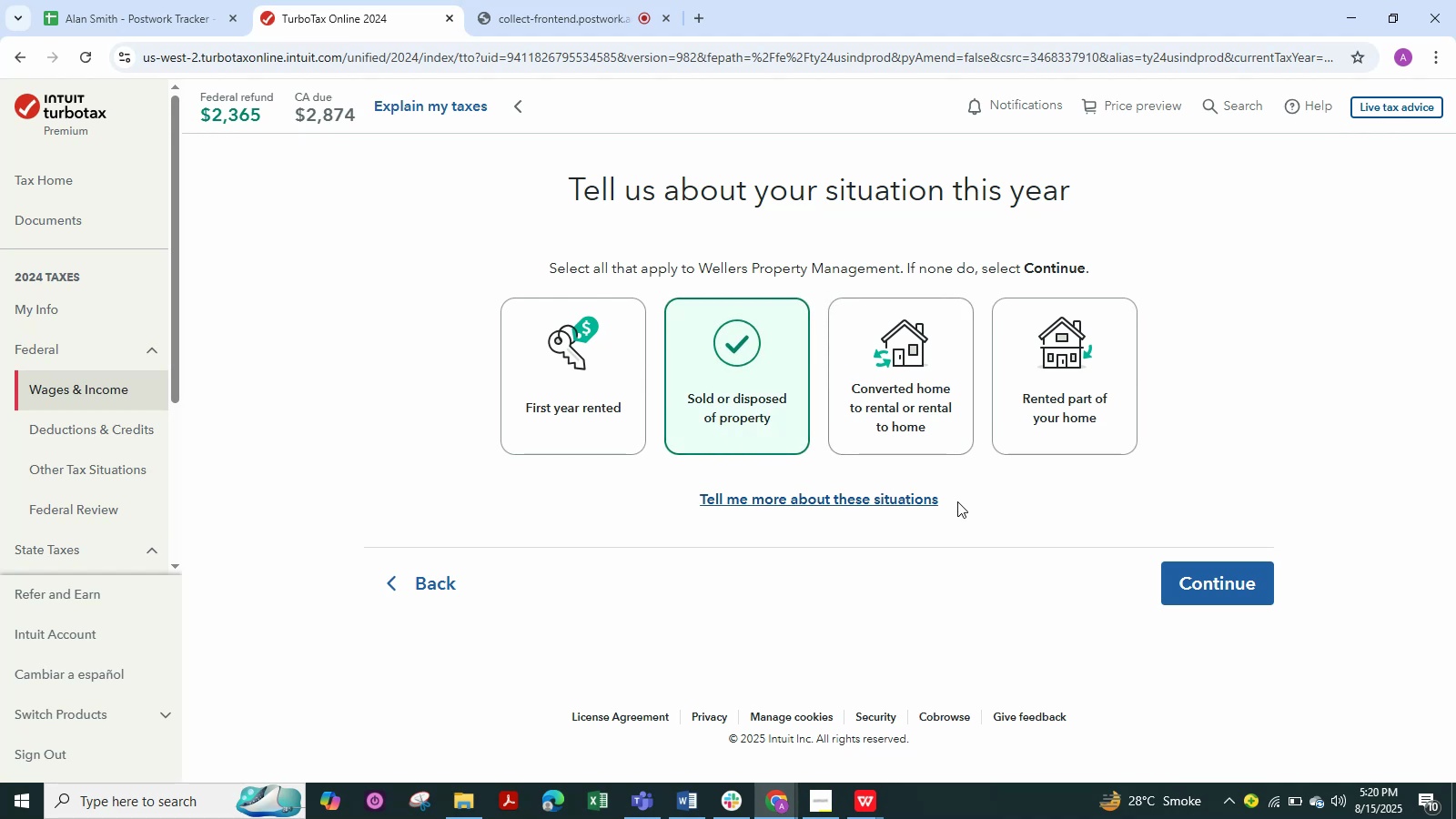 
left_click([1188, 575])
 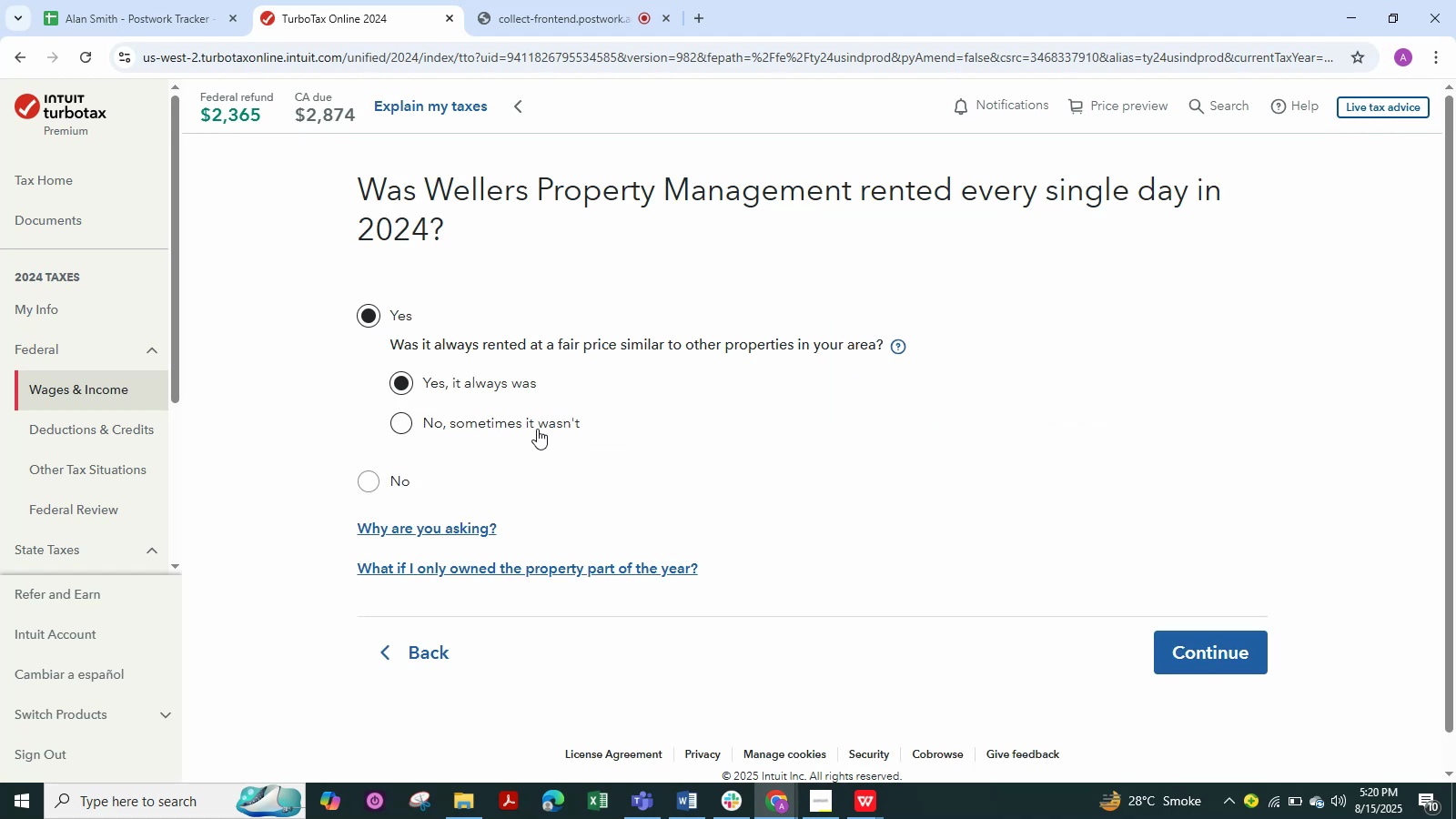 
wait(9.87)
 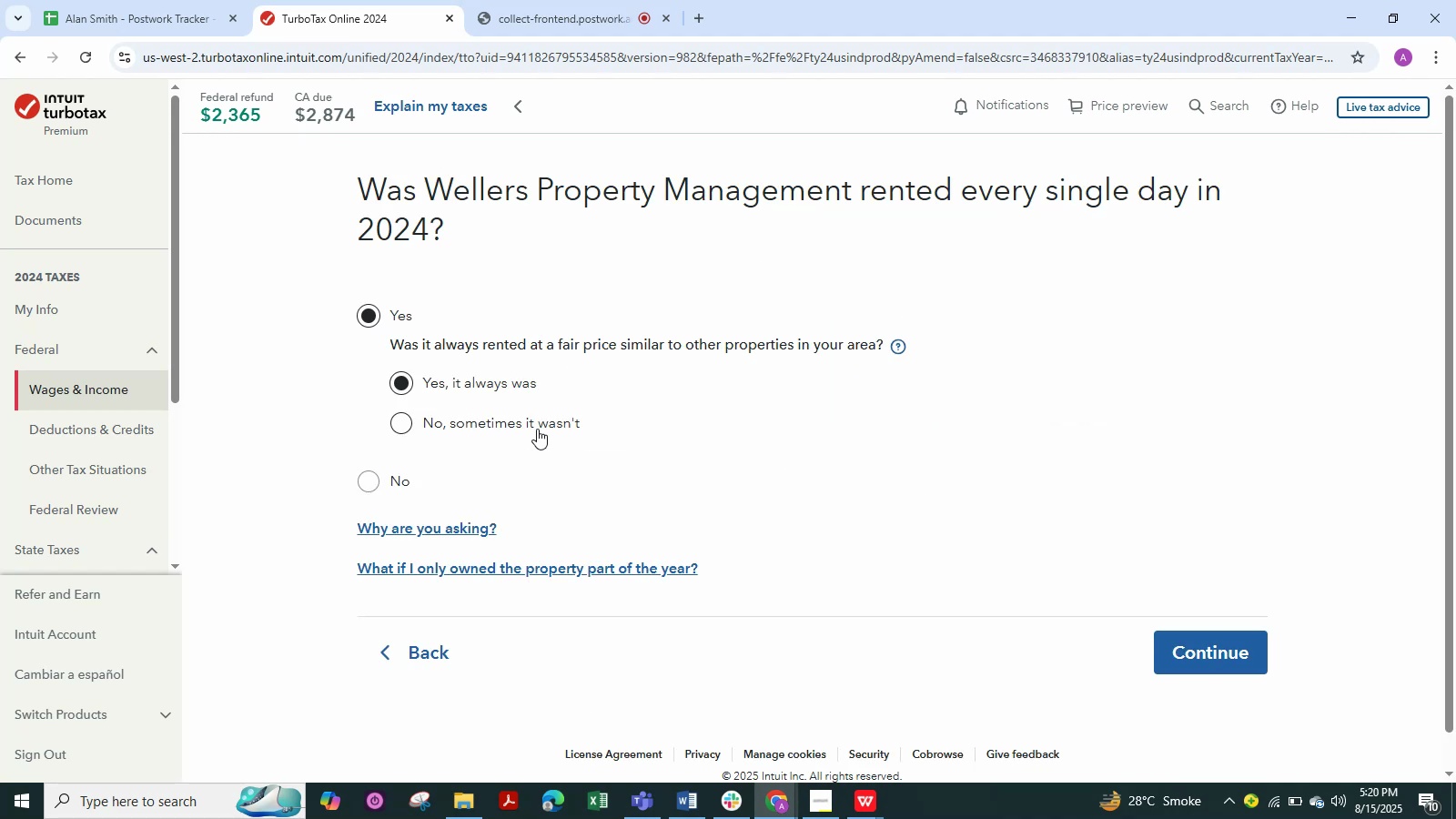 
scroll: coordinate [1139, 623], scroll_direction: up, amount: 4.0
 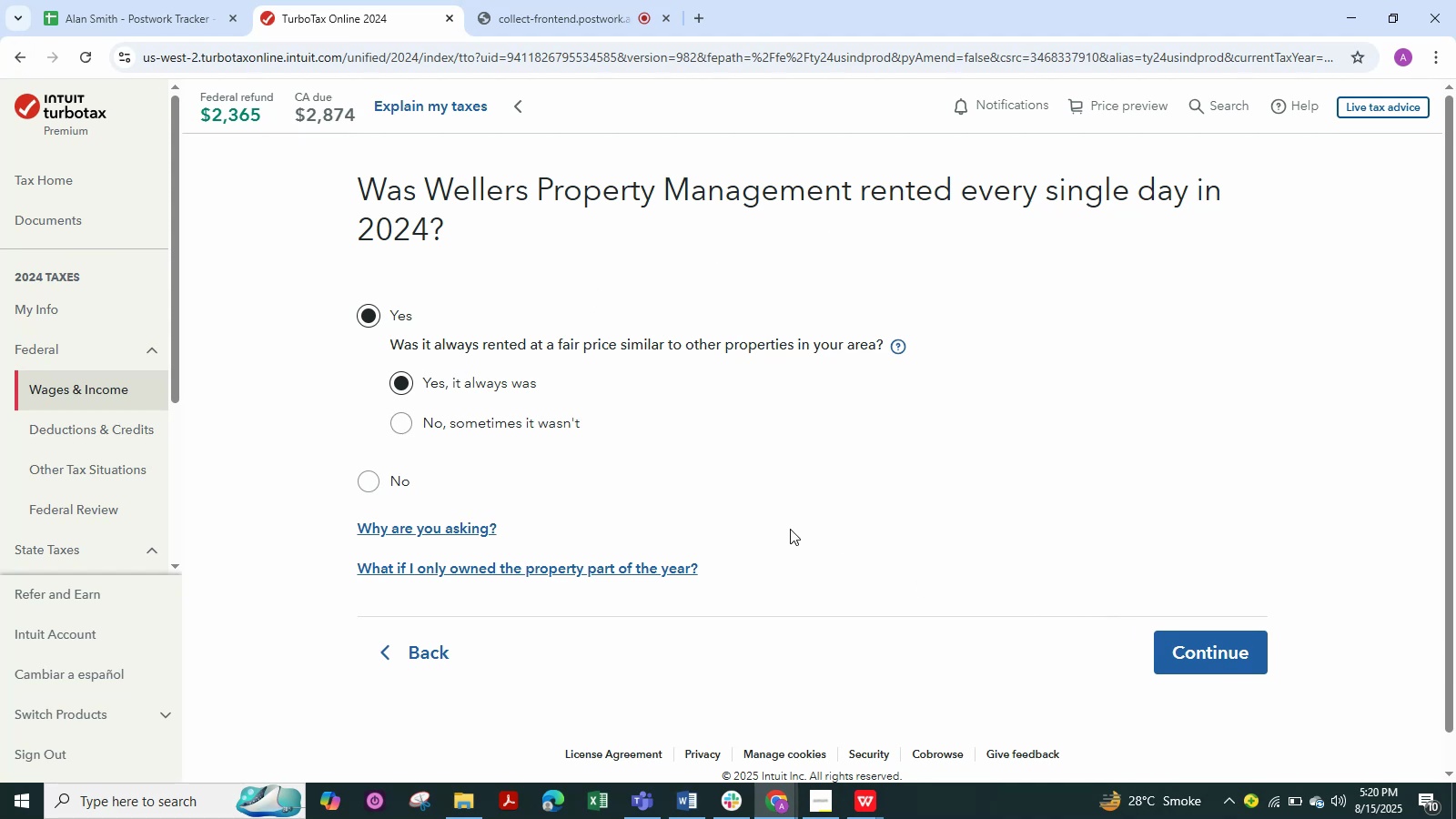 
left_click([442, 657])
 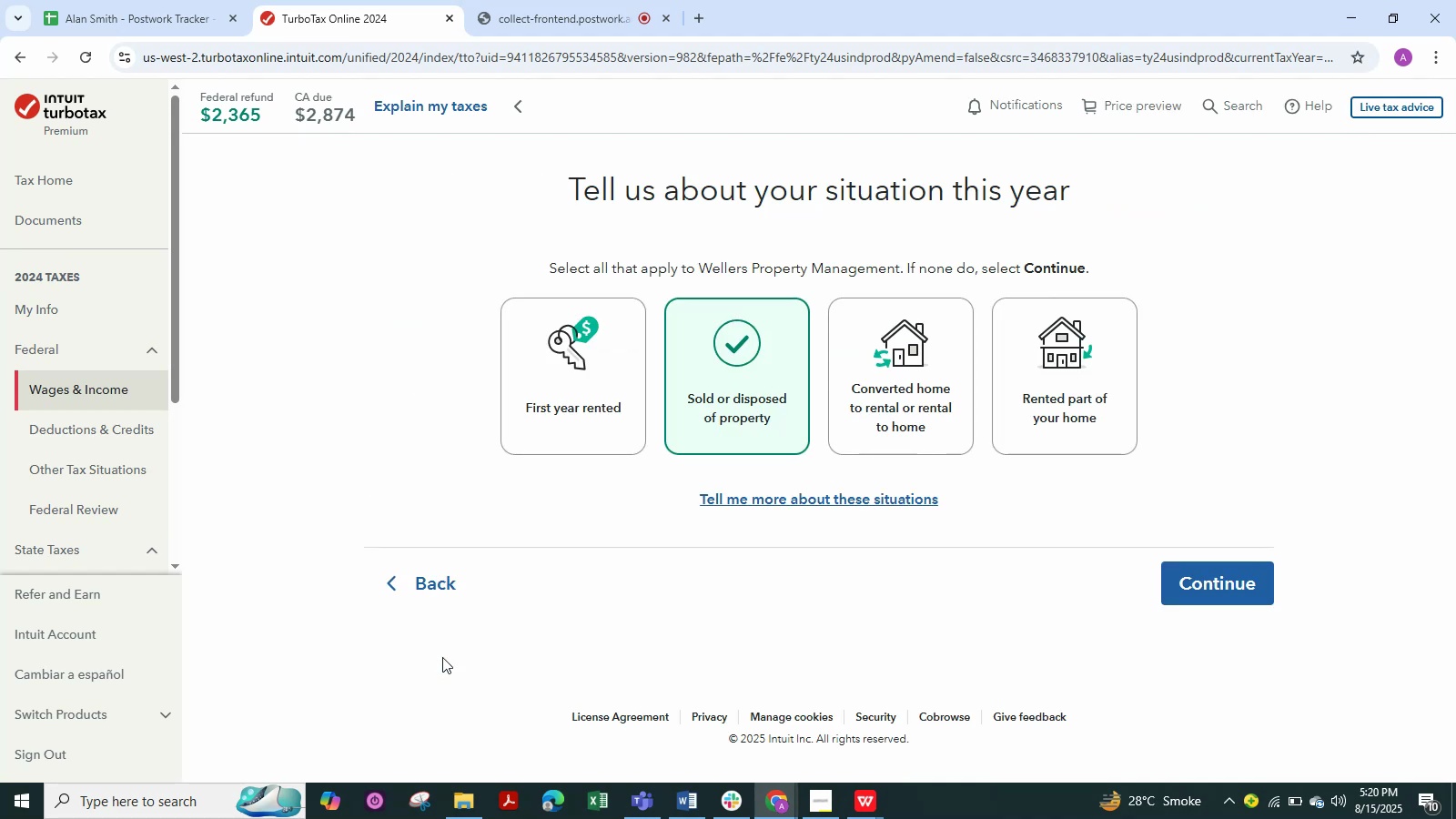 
left_click([579, 335])
 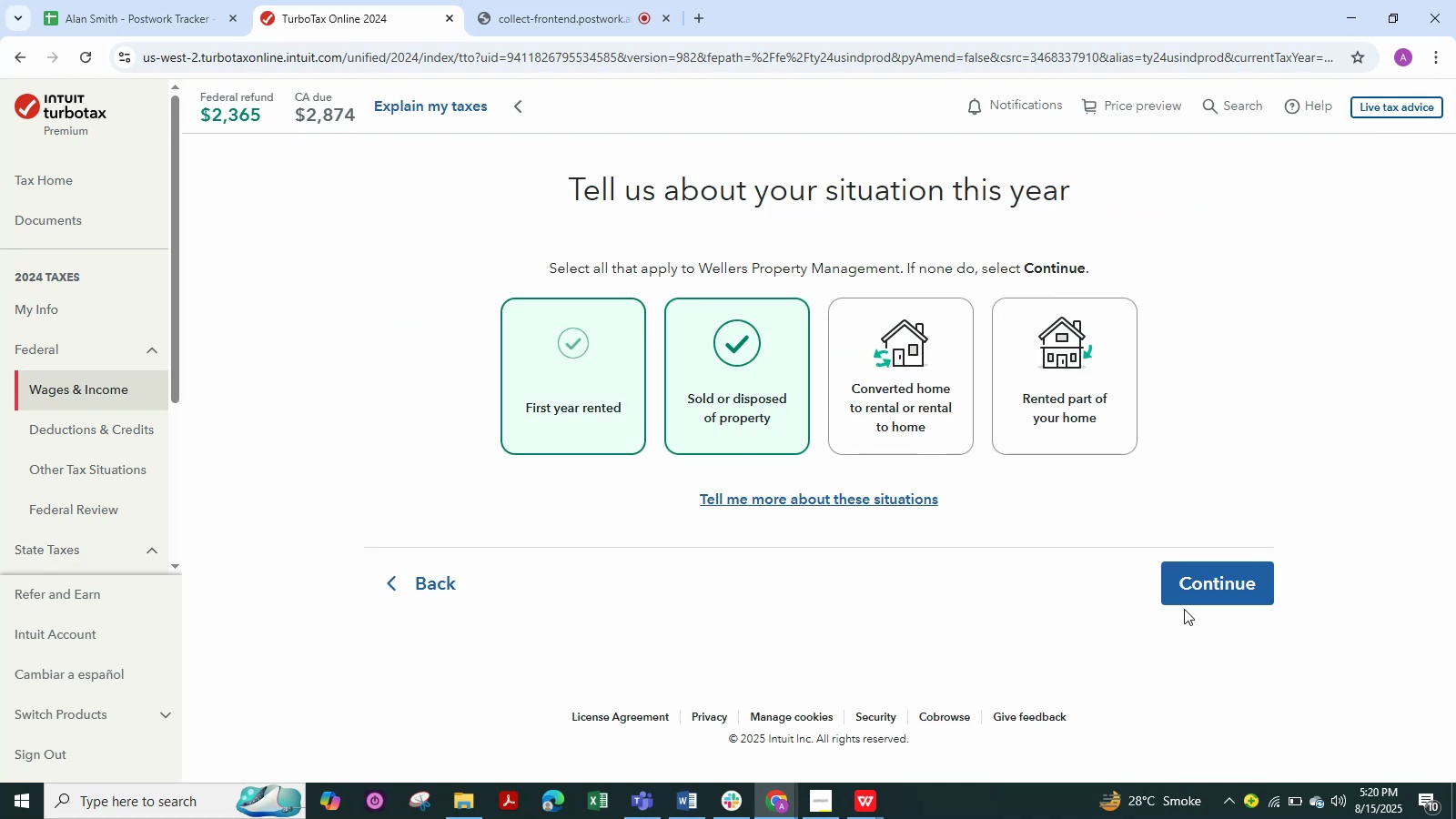 
left_click([1203, 580])
 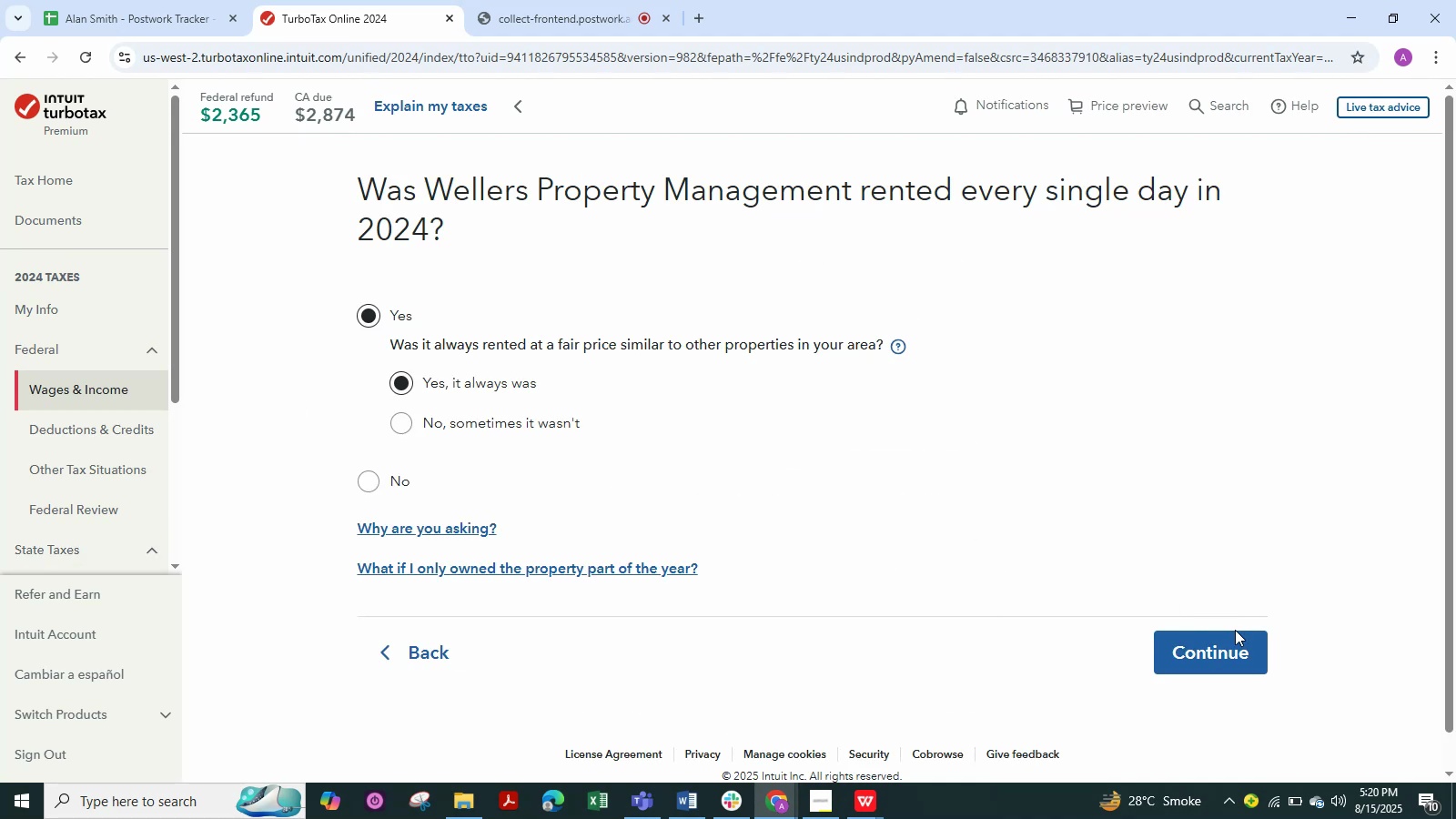 
left_click([1223, 664])
 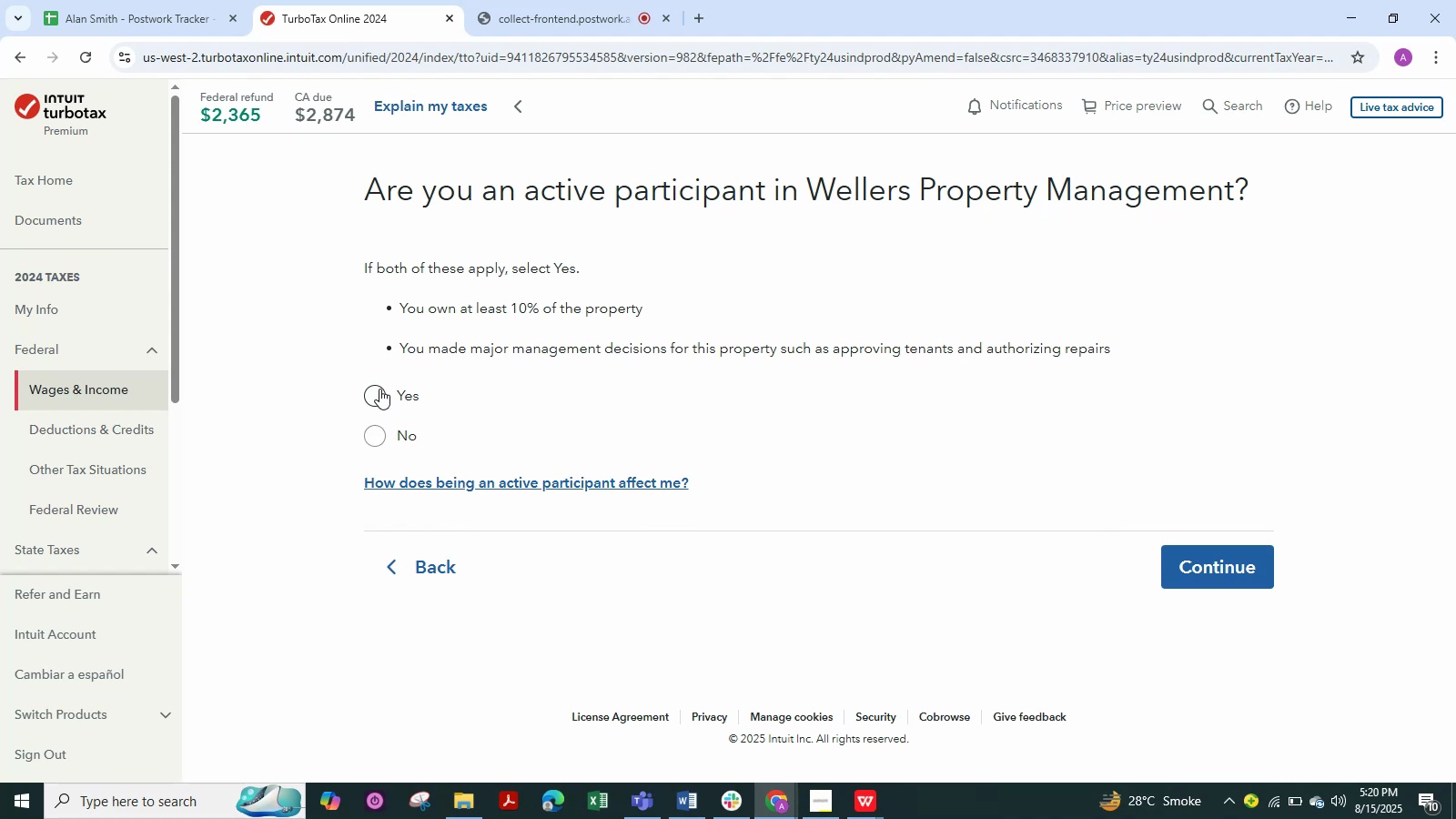 
wait(5.9)
 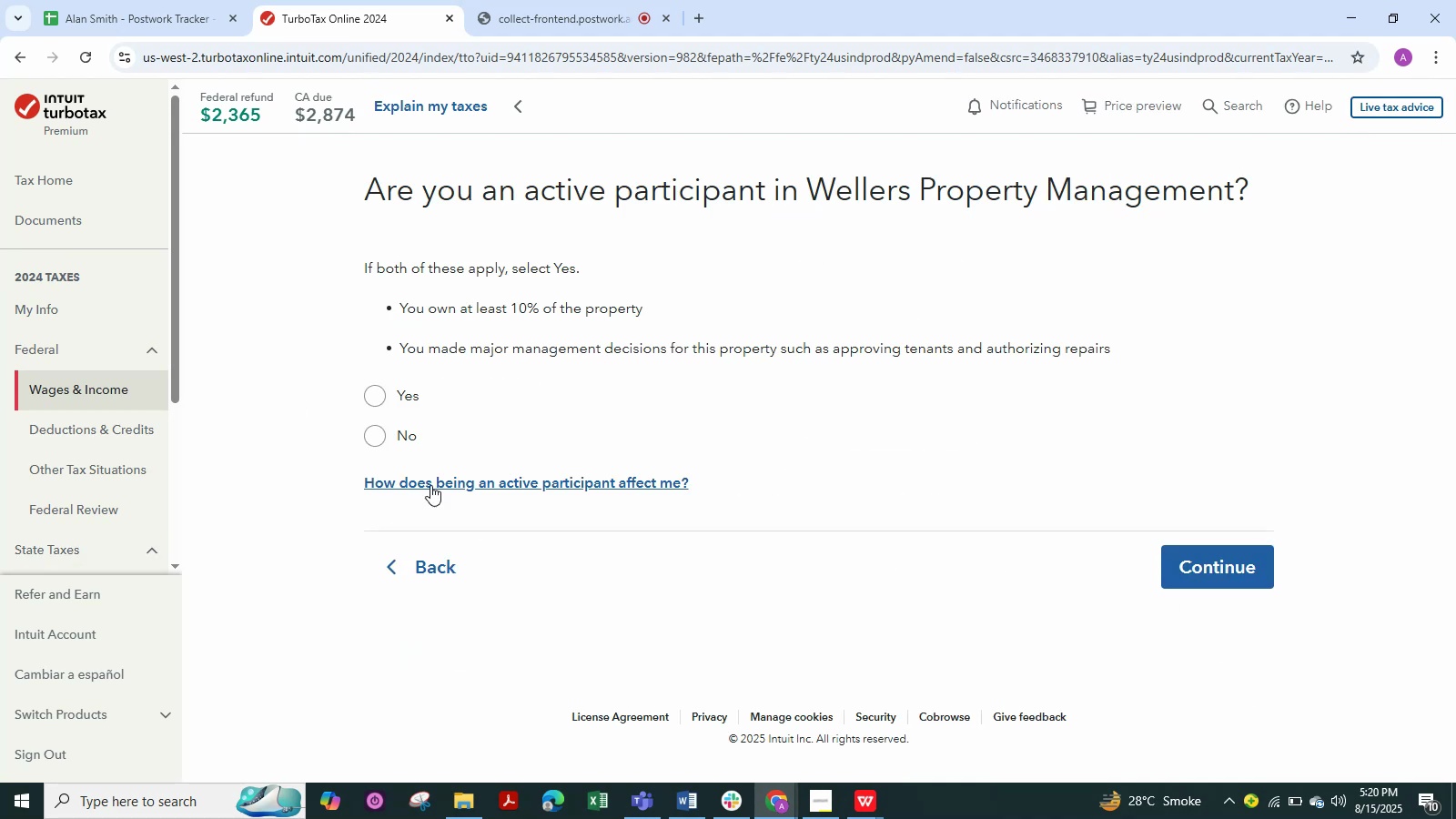 
left_click([379, 389])
 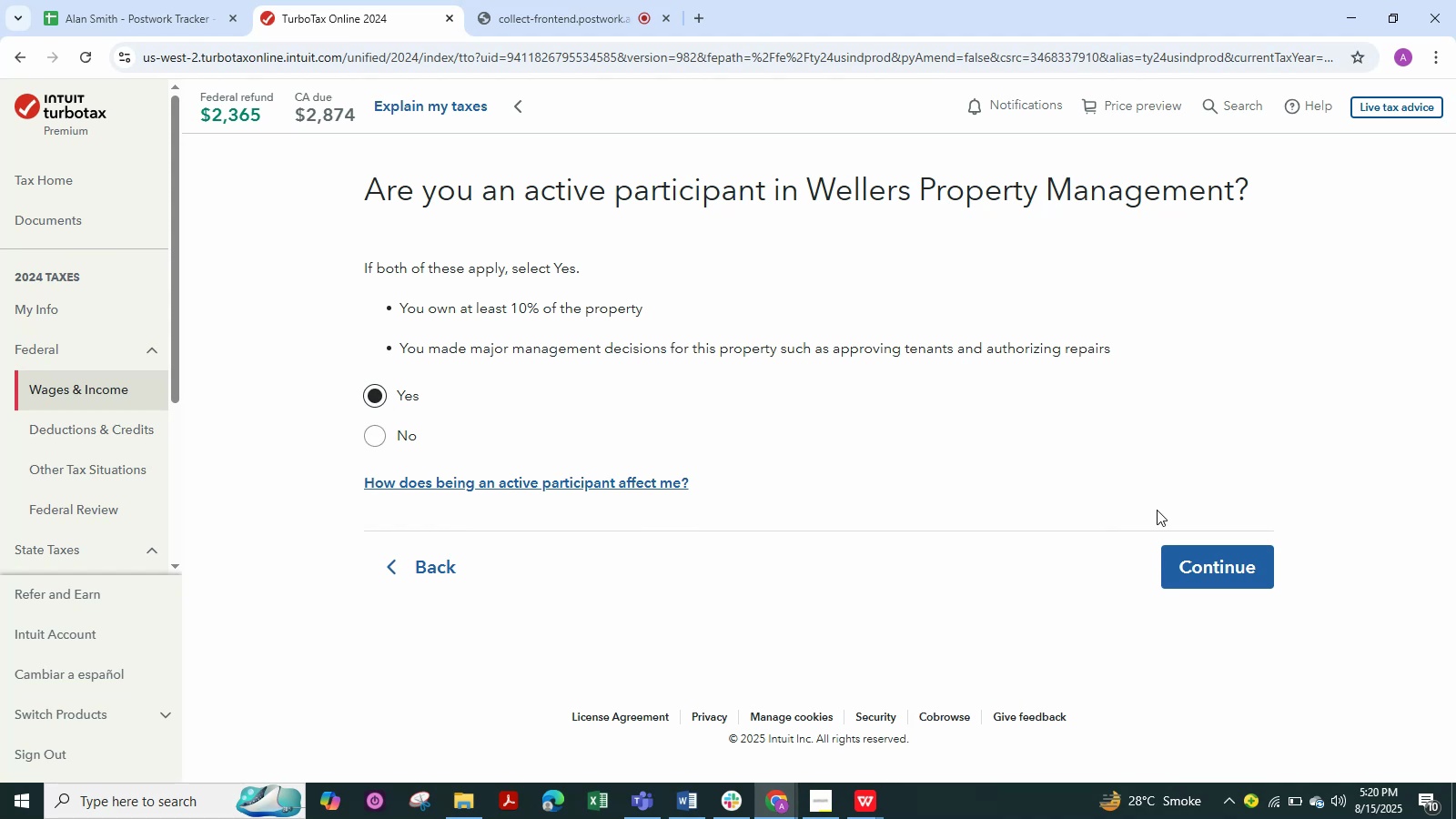 
left_click([1199, 566])
 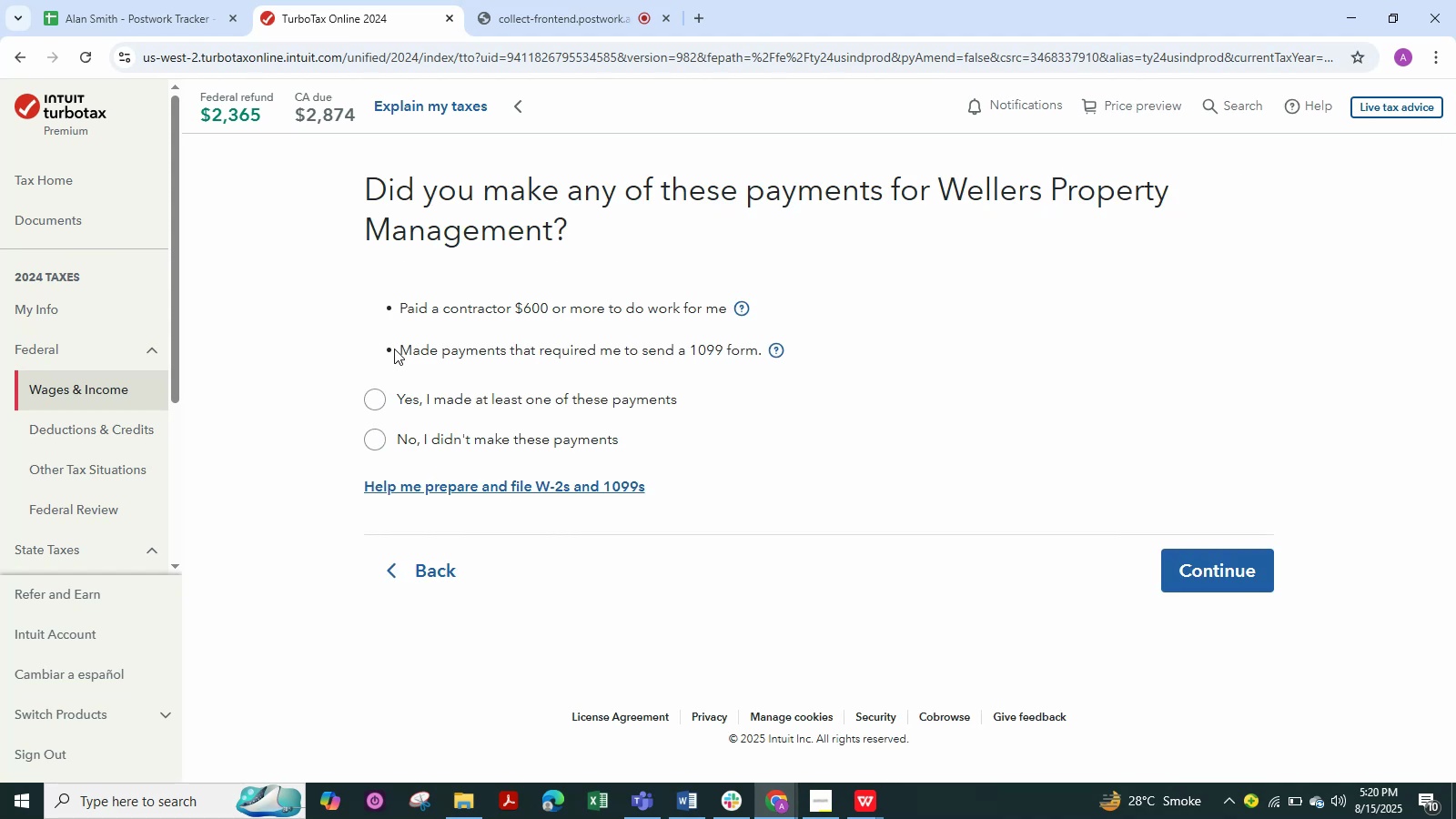 
left_click([391, 410])
 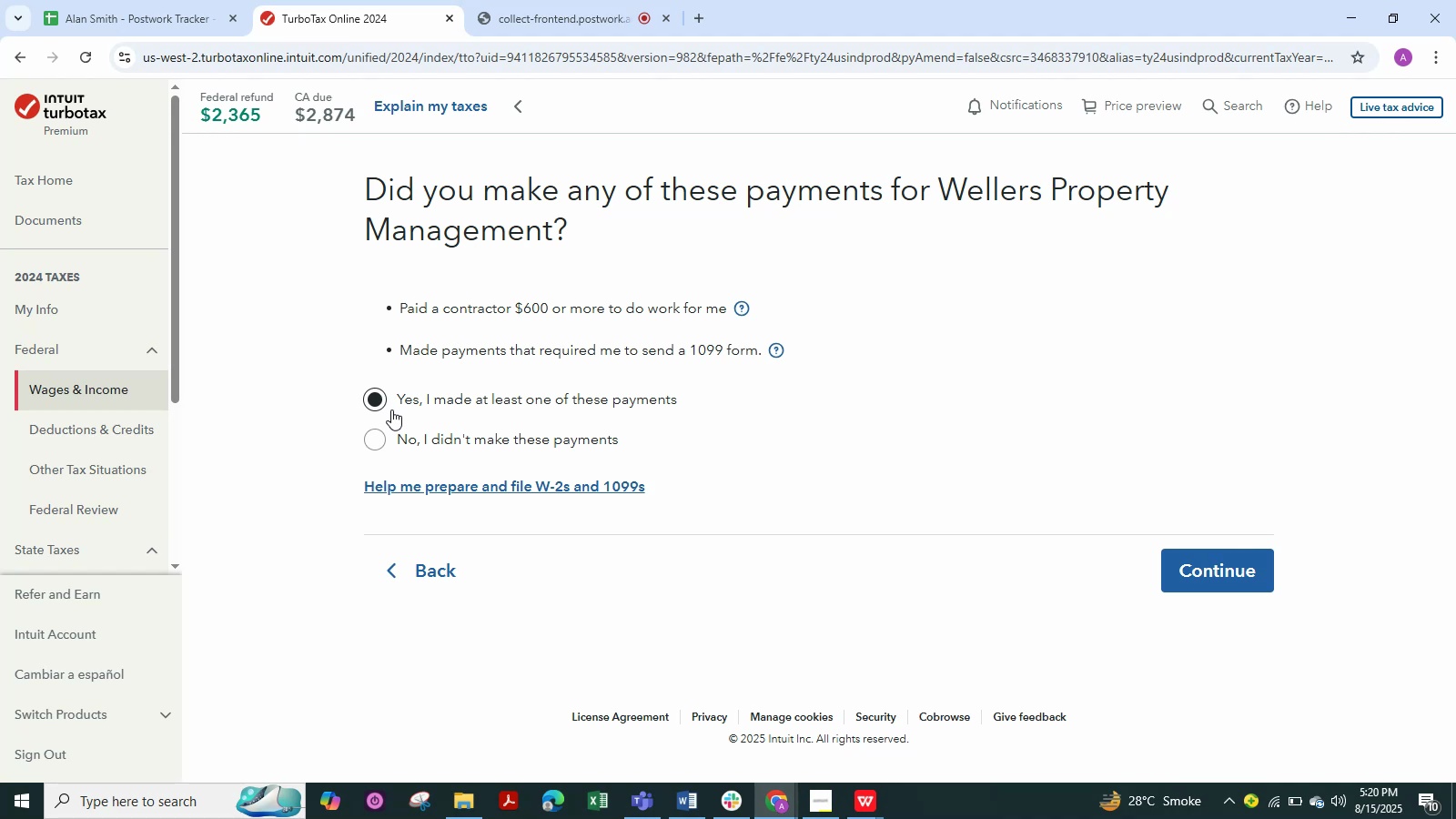 
left_click([1182, 567])
 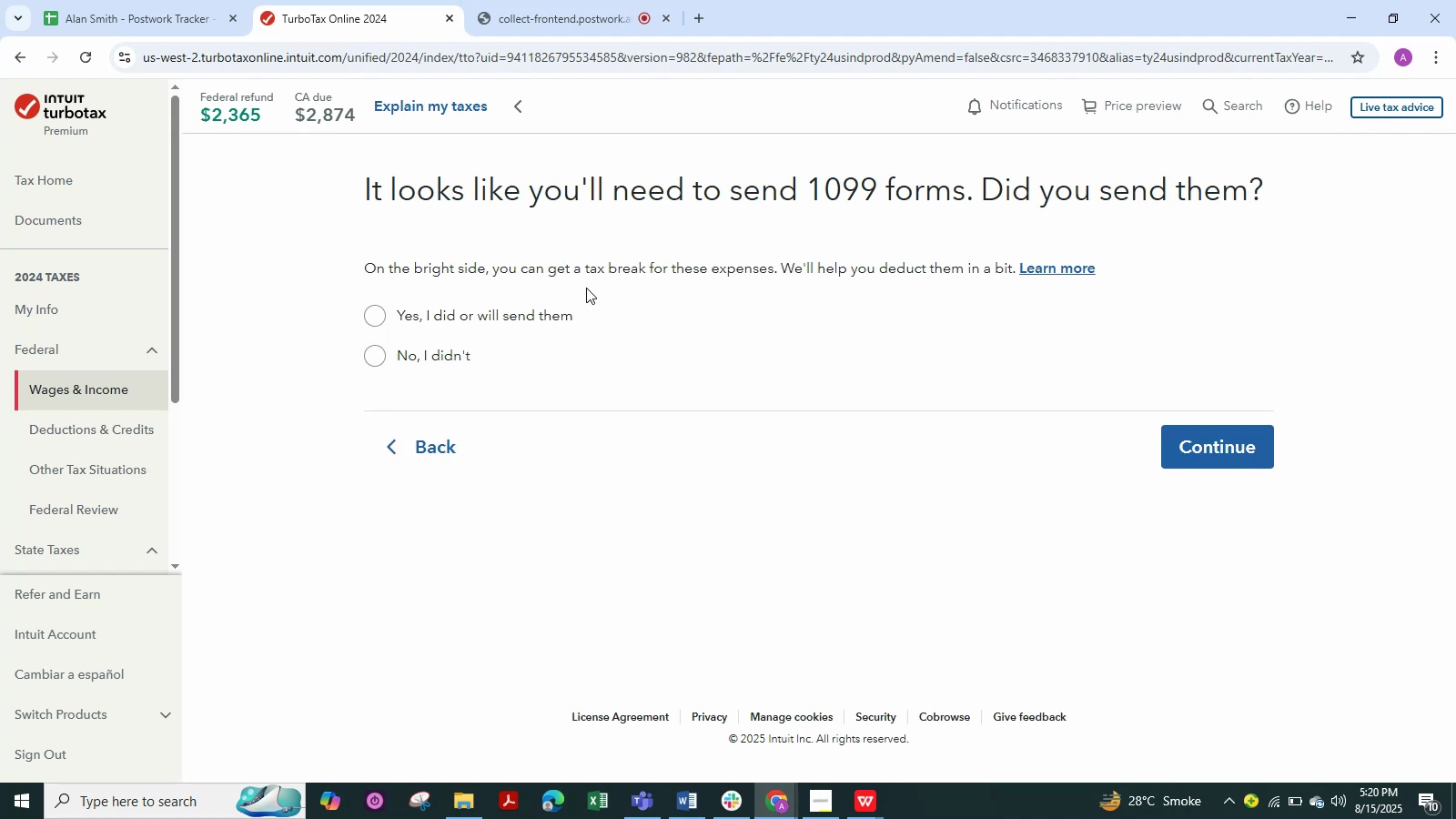 
wait(11.81)
 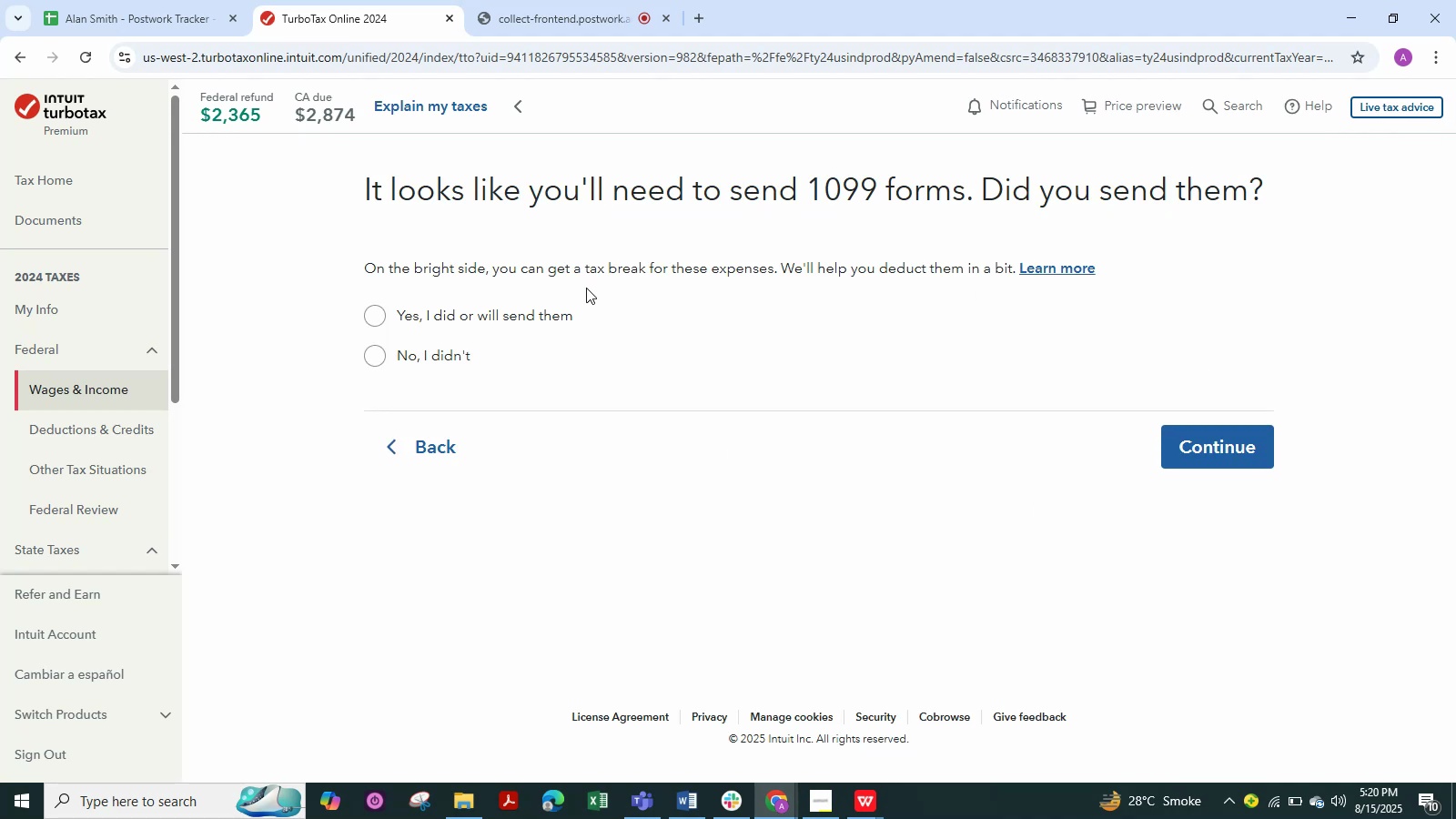 
left_click([473, 329])
 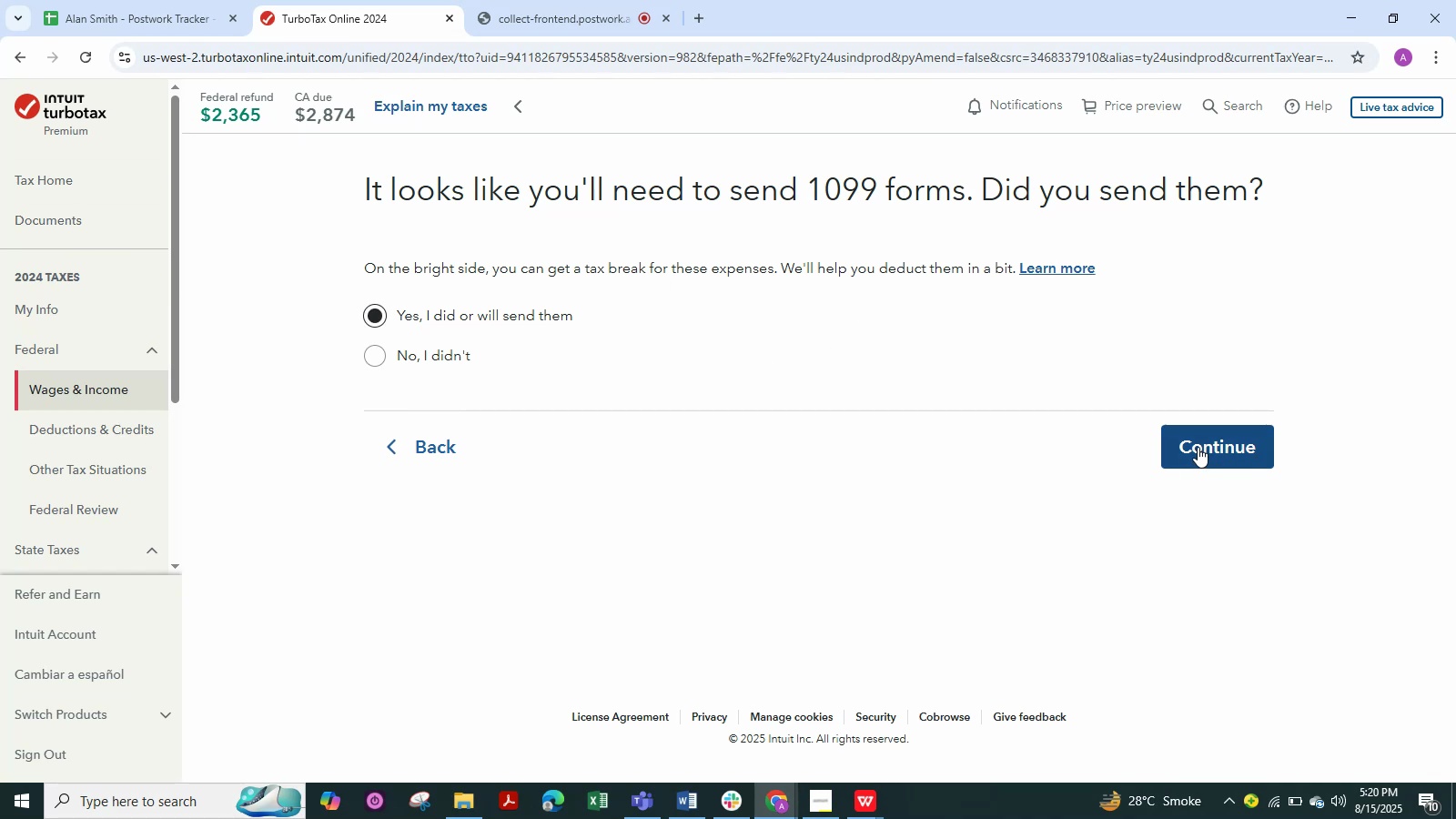 
left_click([447, 345])
 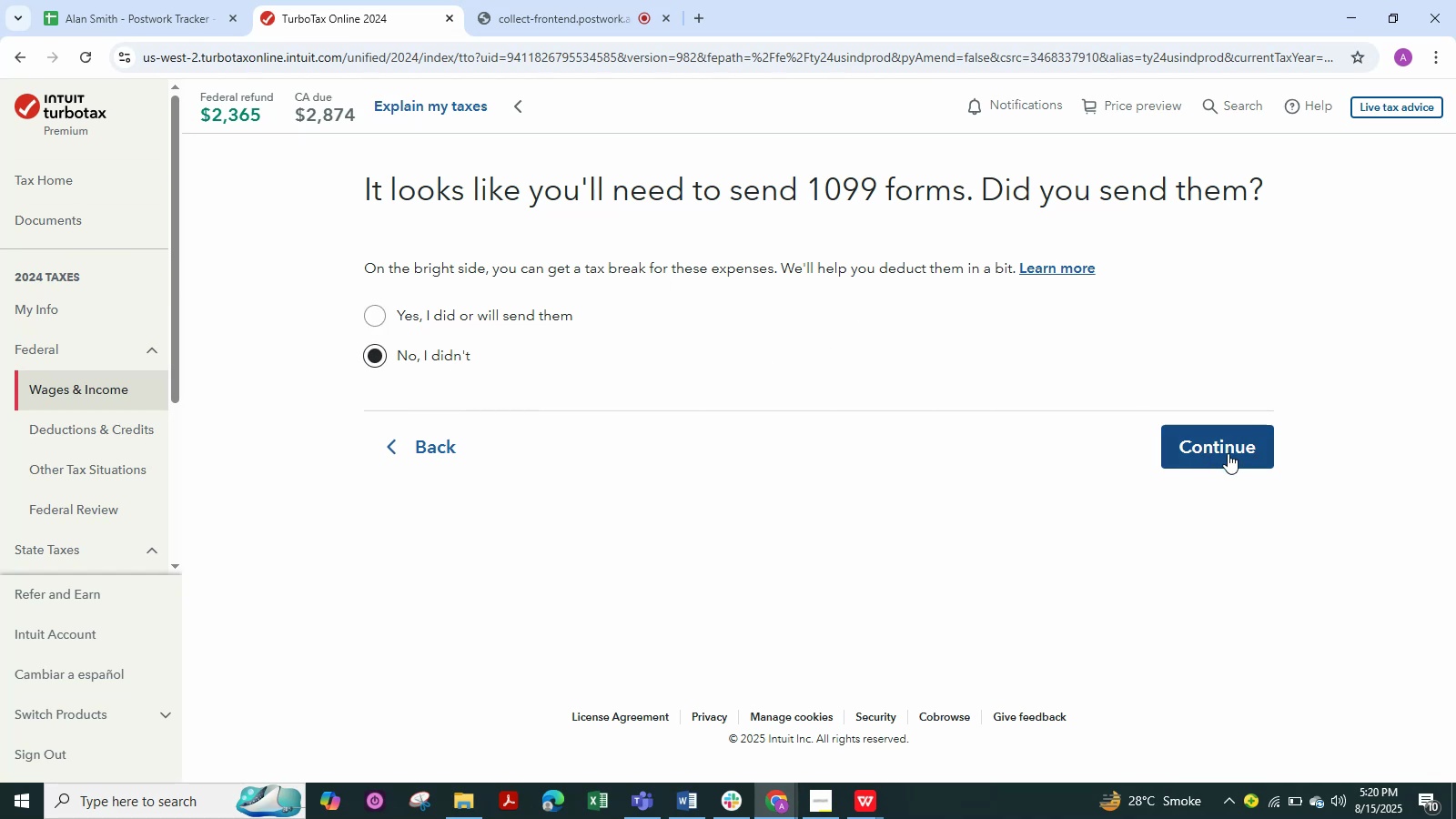 
double_click([1230, 461])
 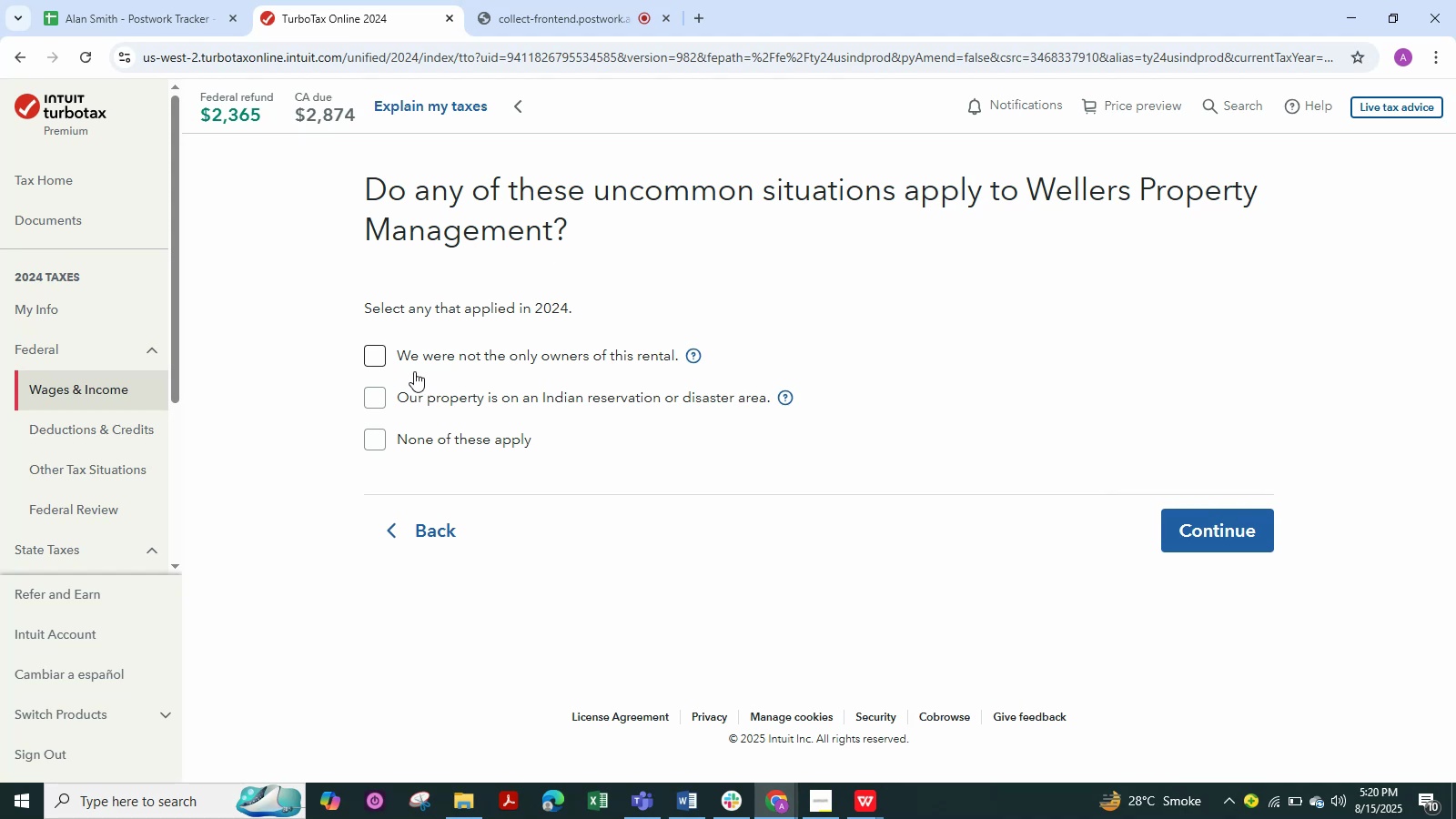 
left_click([401, 363])
 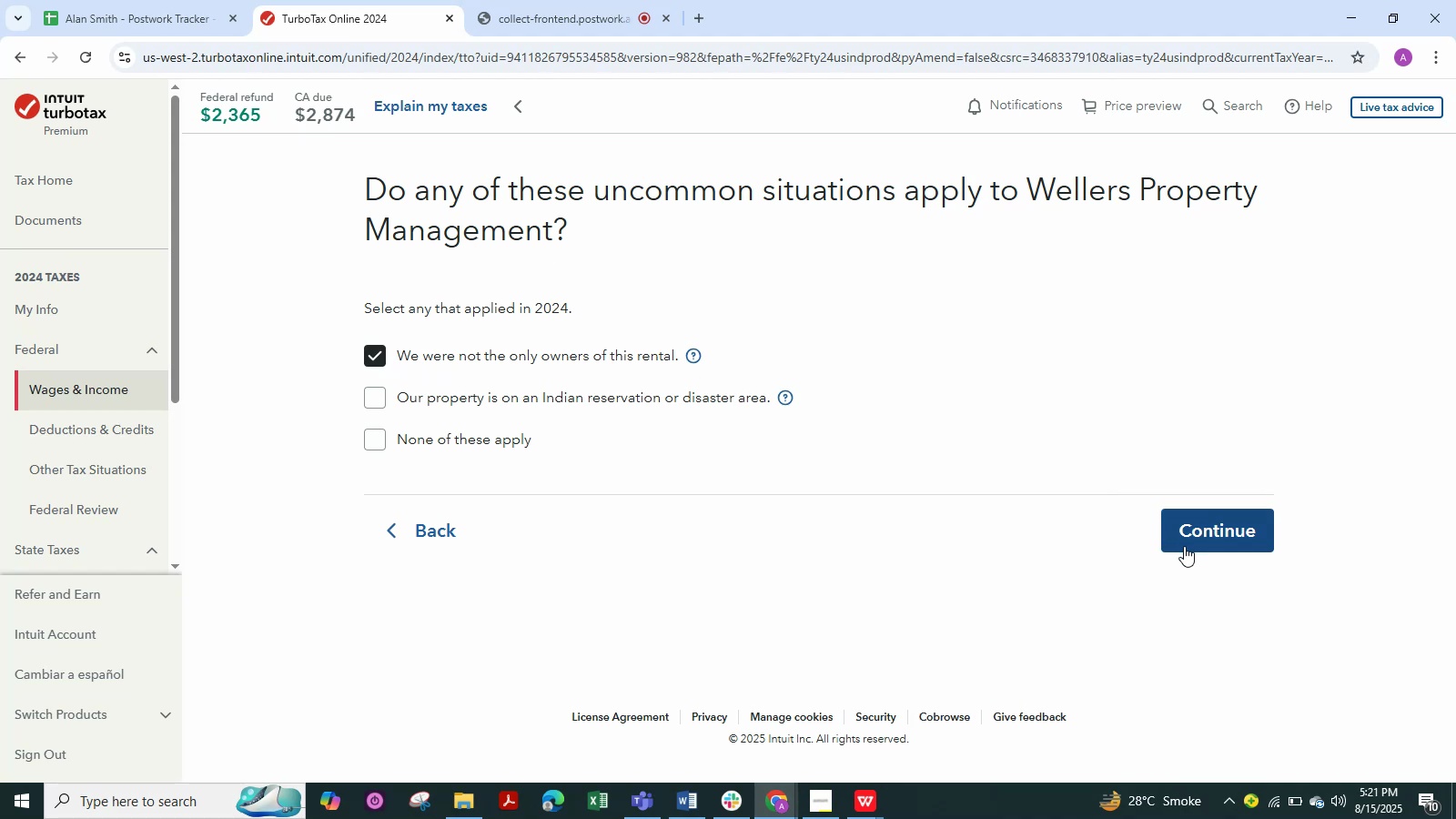 
left_click([1202, 541])
 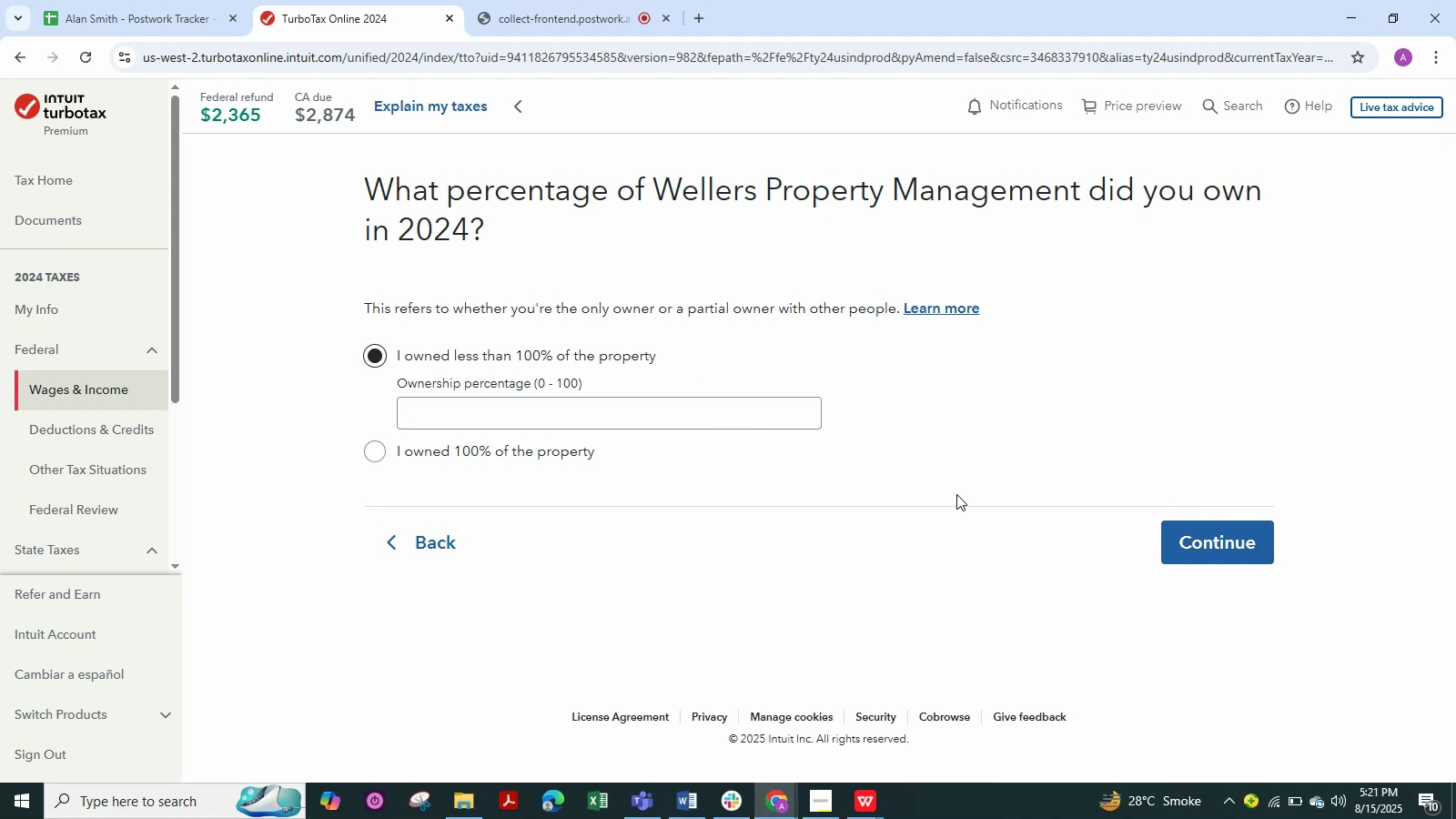 
left_click([449, 415])
 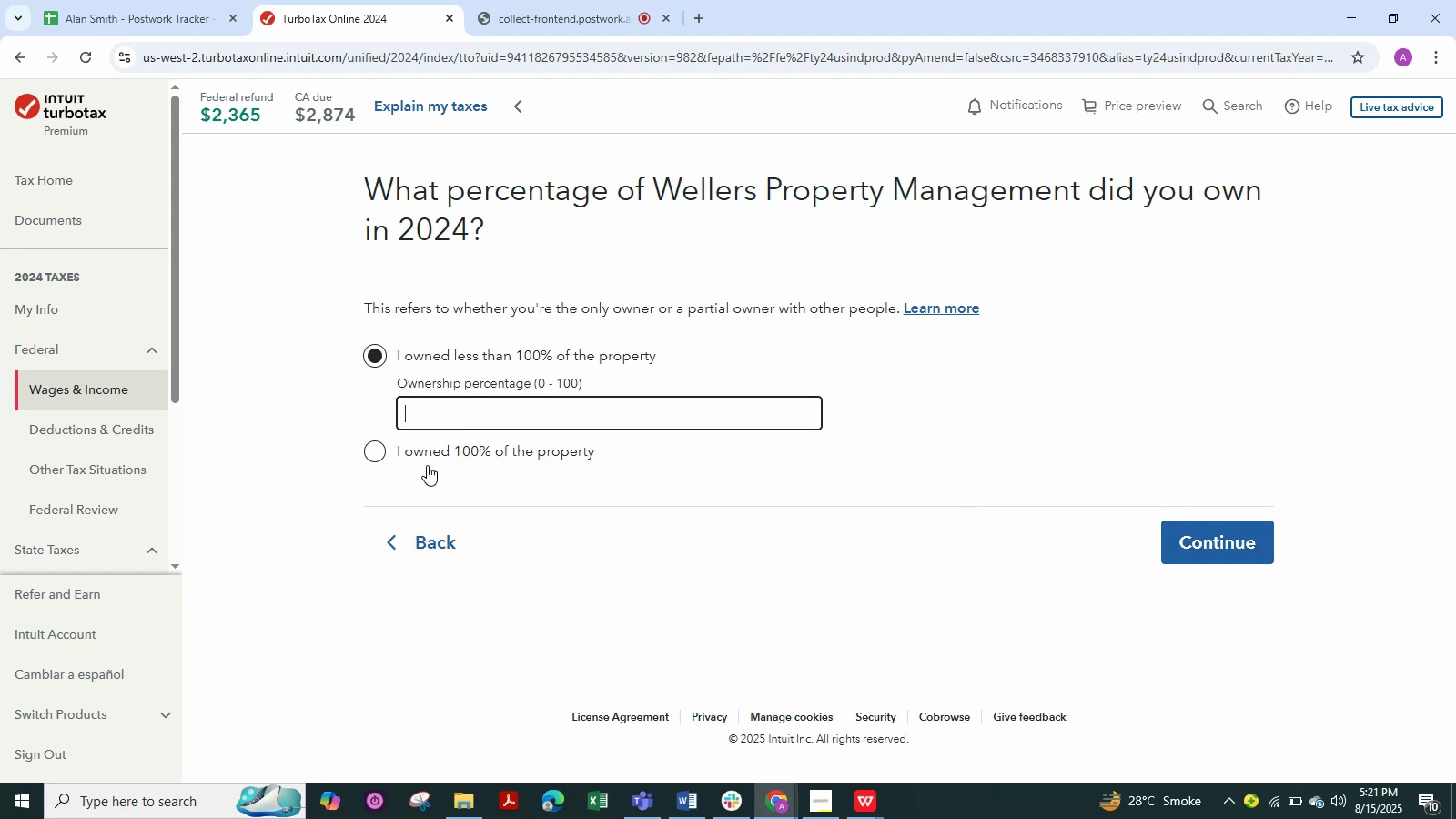 
left_click([428, 456])
 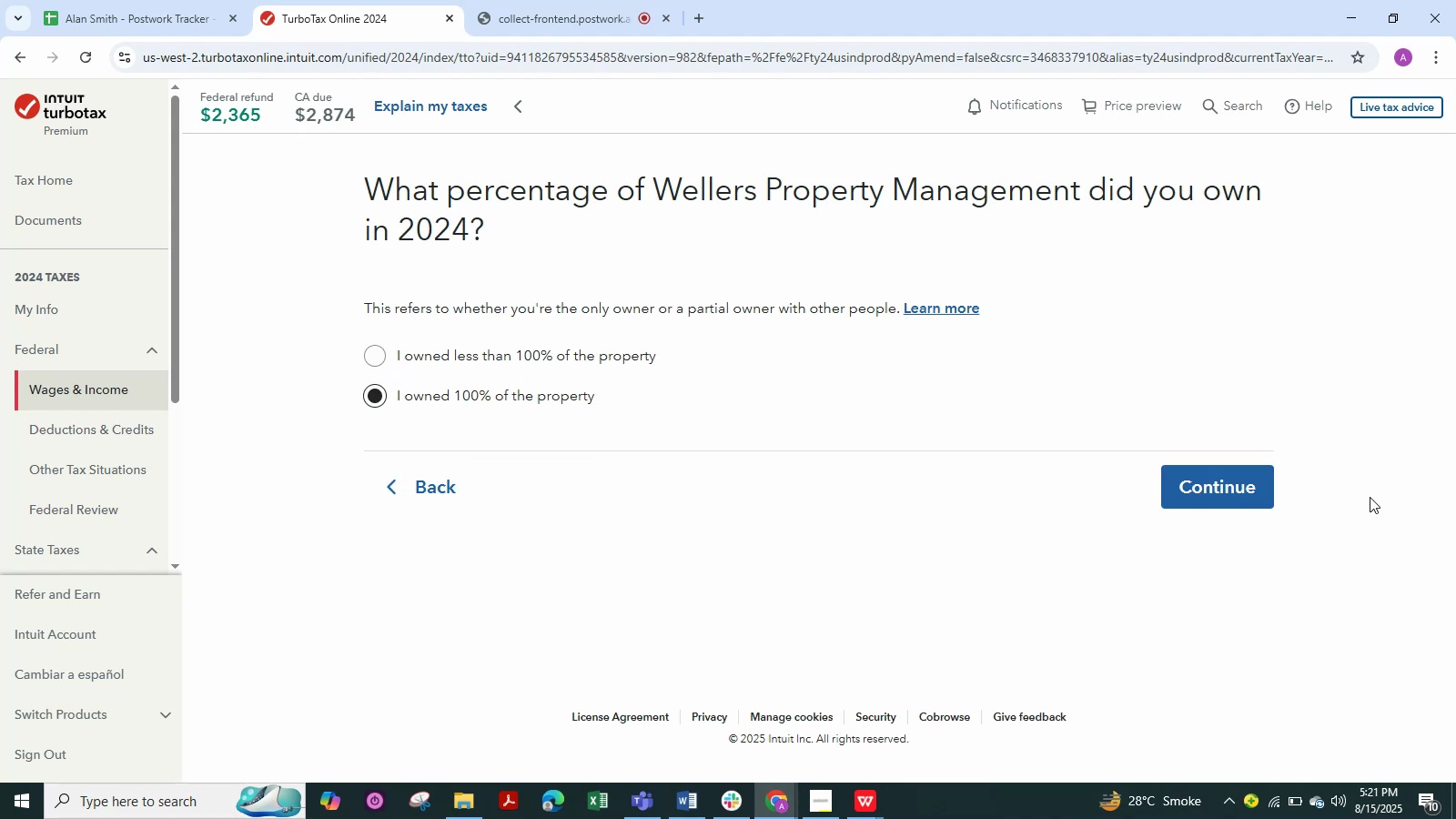 
left_click([1246, 470])
 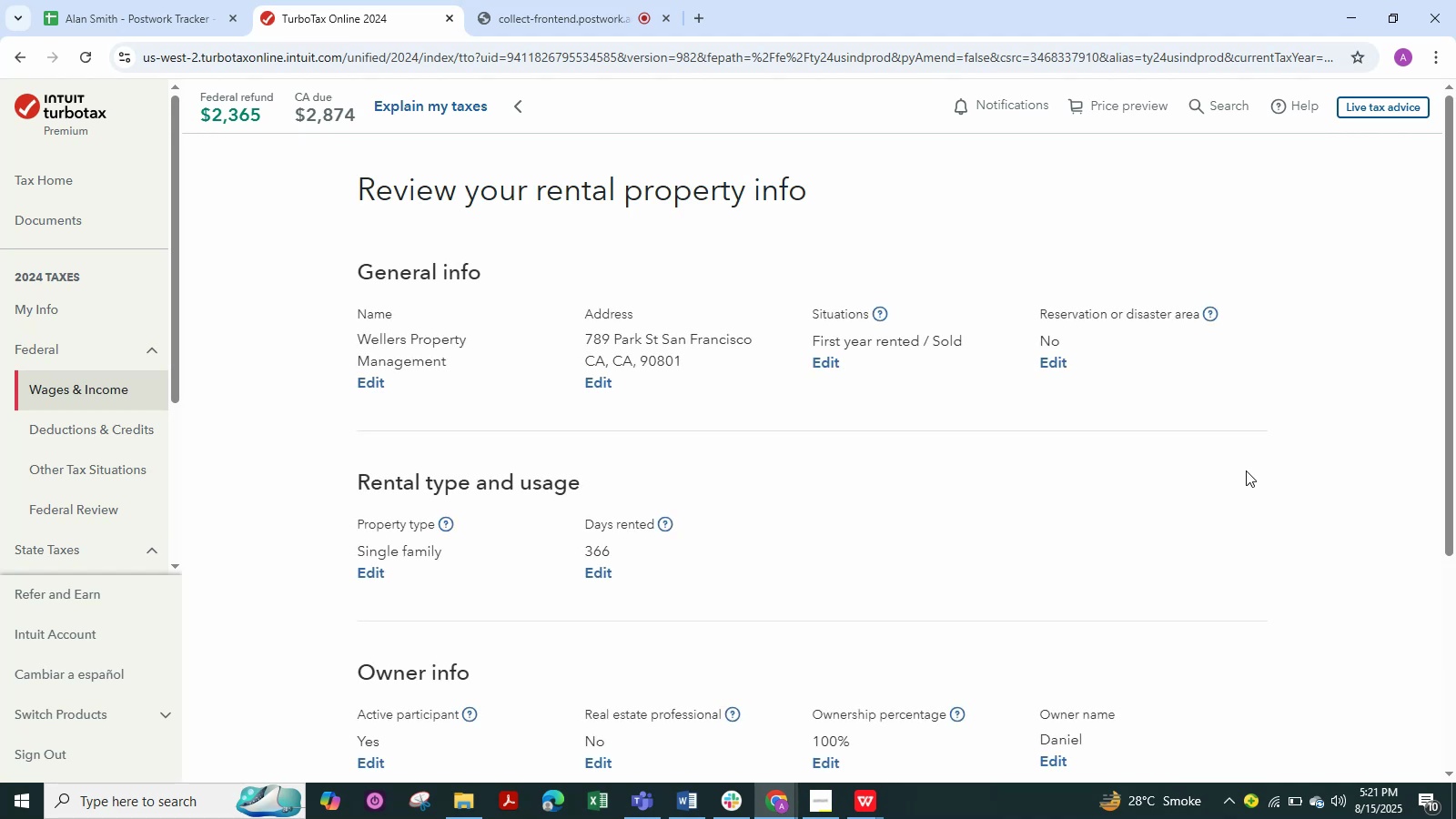 
scroll: coordinate [1089, 417], scroll_direction: down, amount: 9.0
 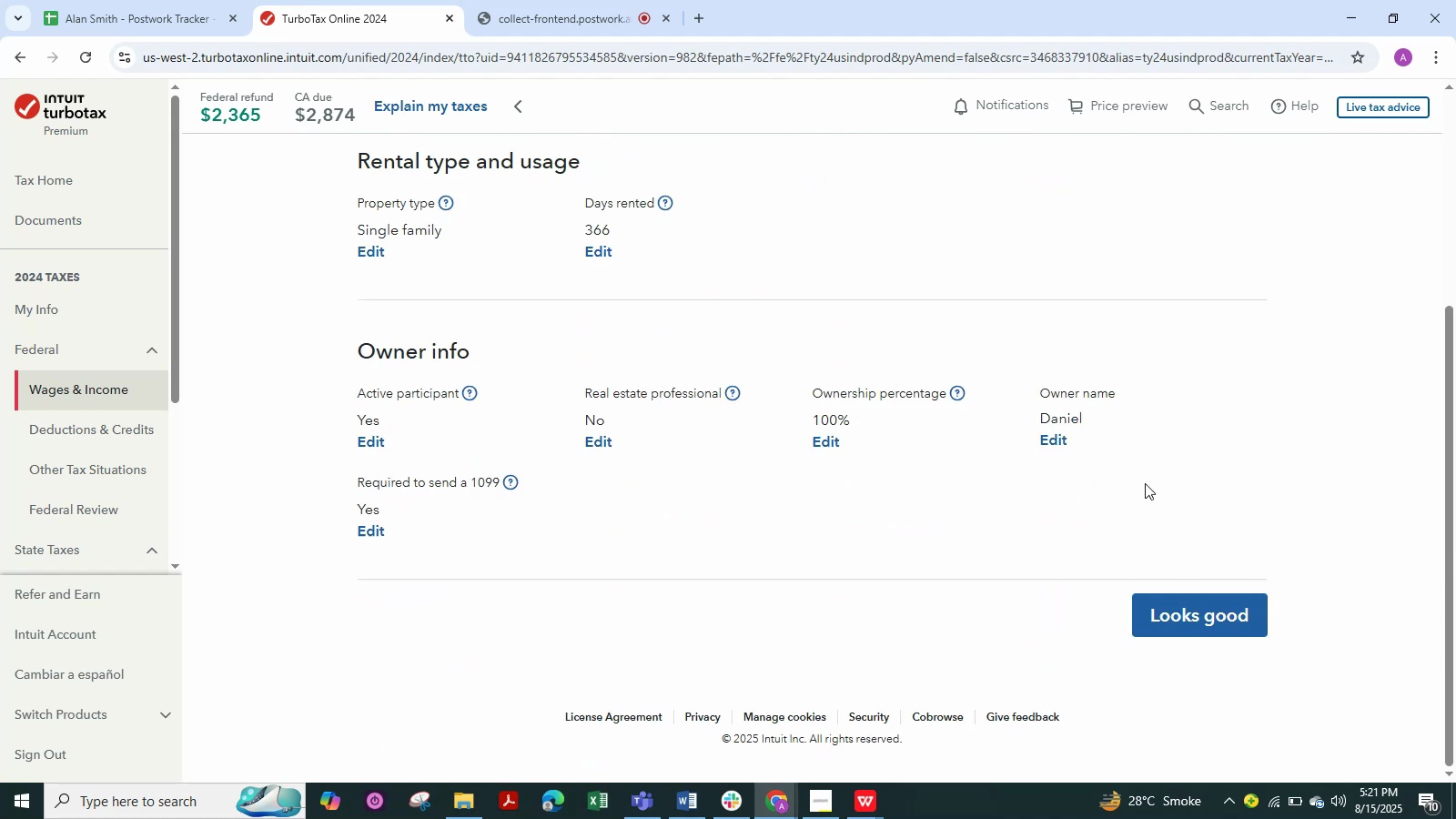 
left_click([1218, 620])
 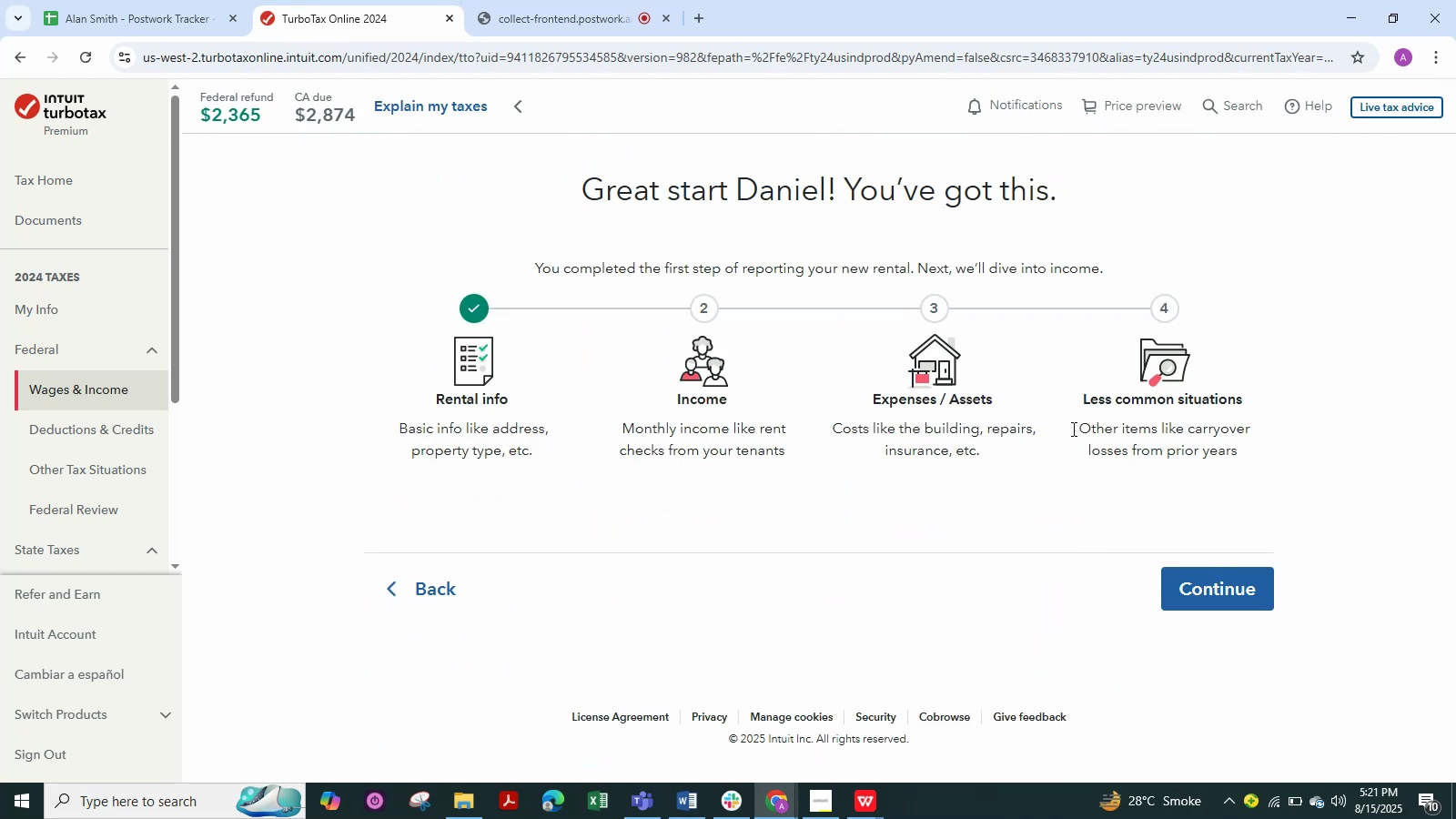 
left_click([1255, 563])
 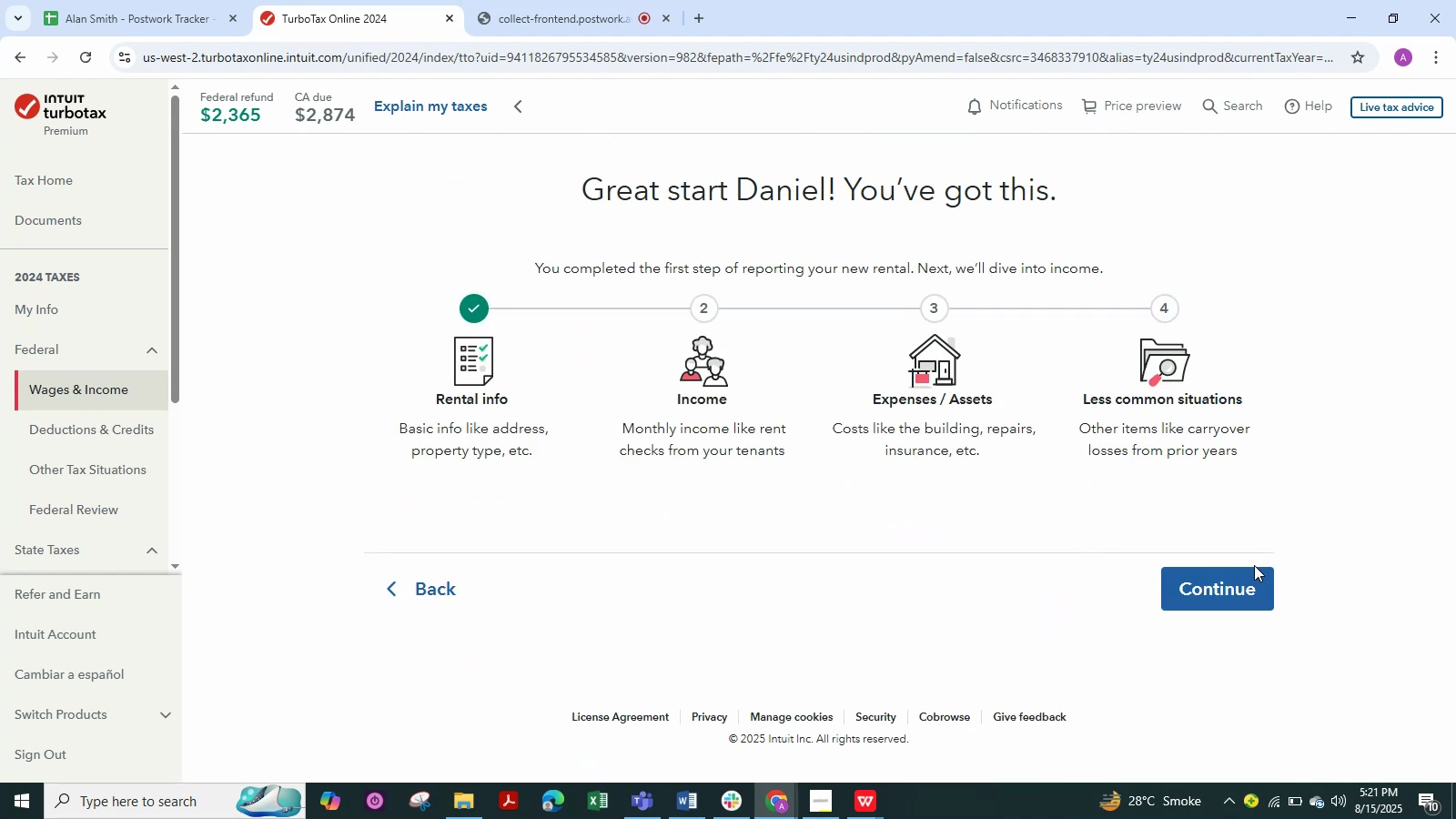 
left_click([1254, 576])
 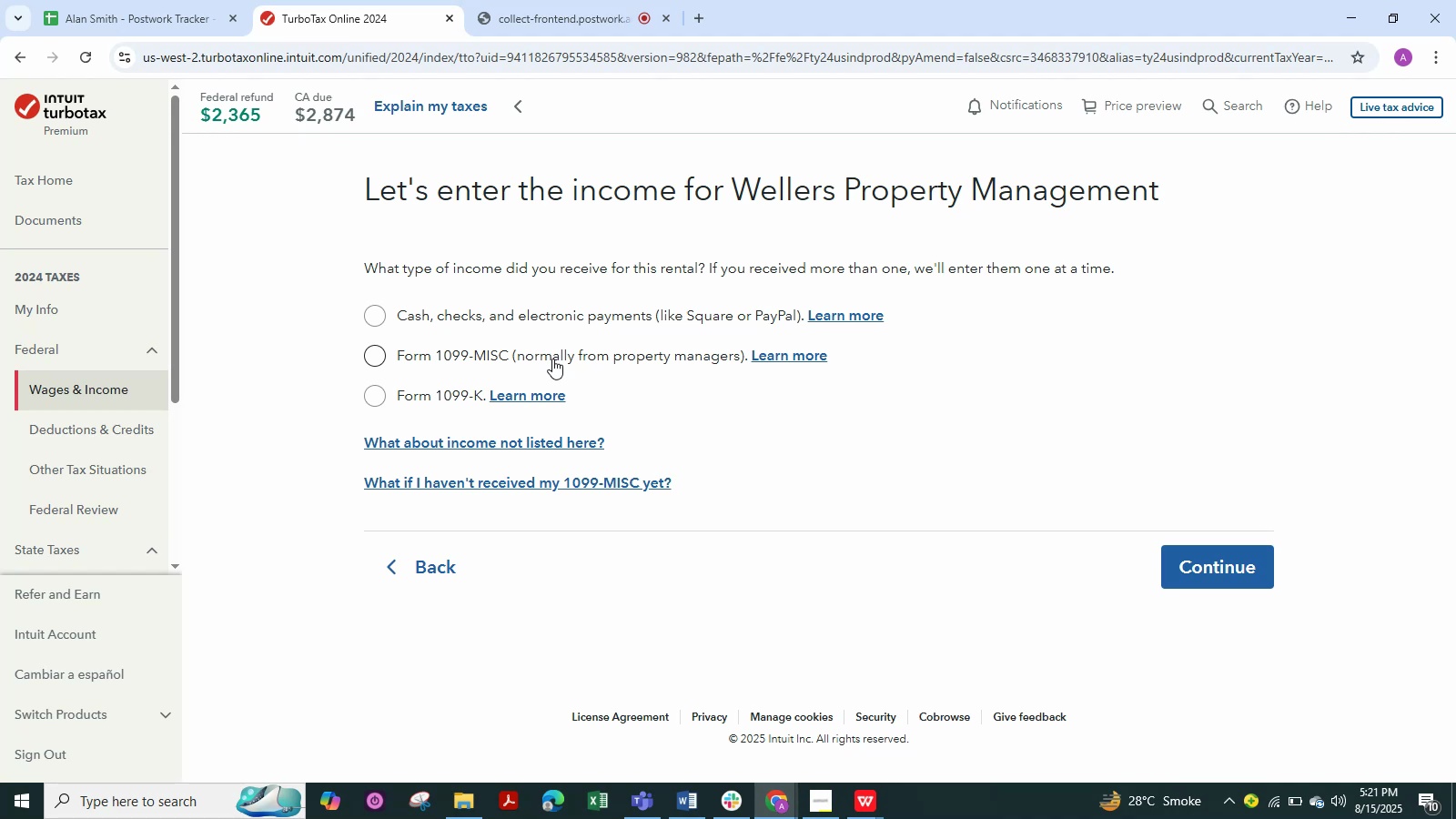 
wait(7.48)
 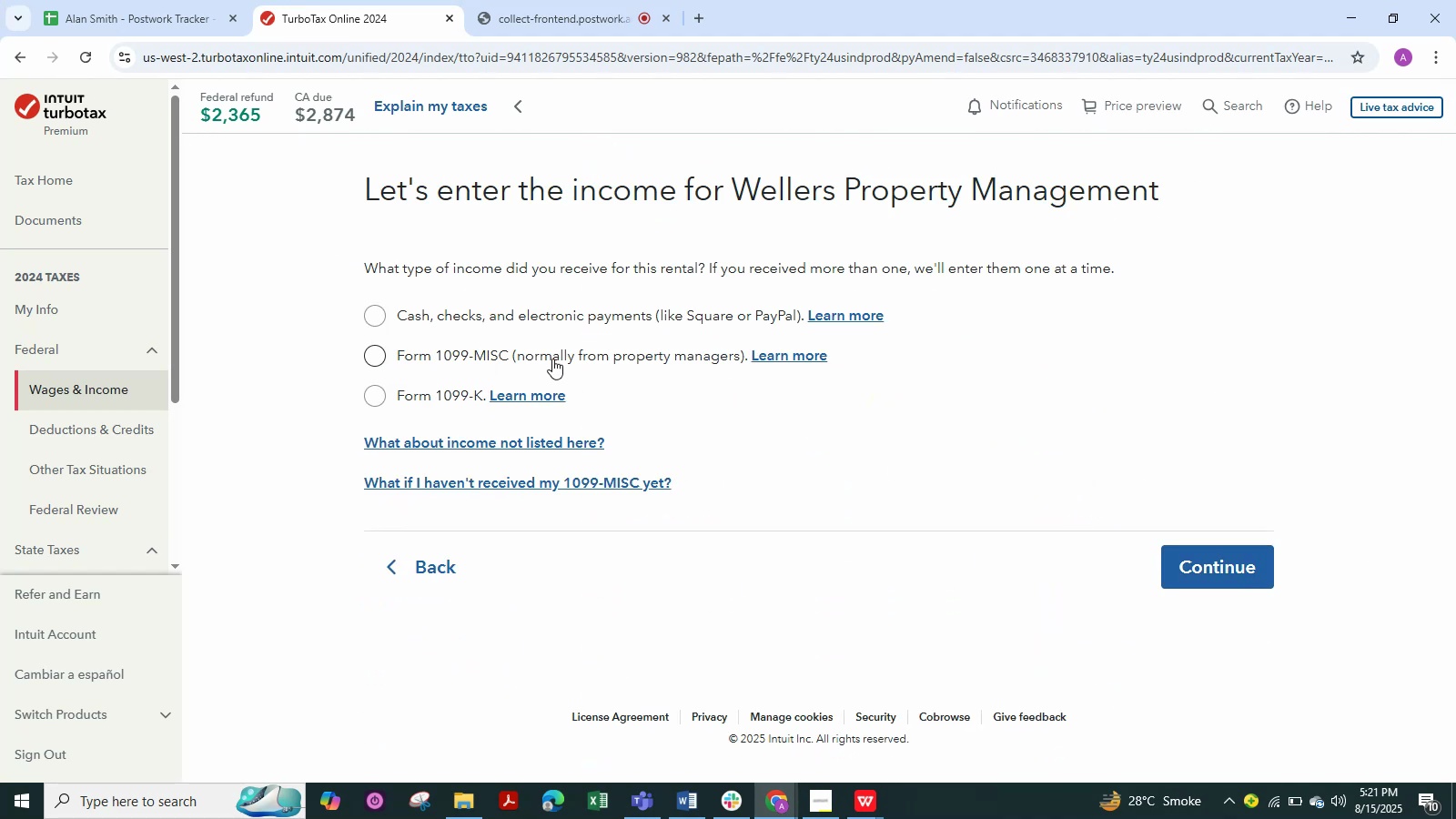 
key(Alt+Tab)
 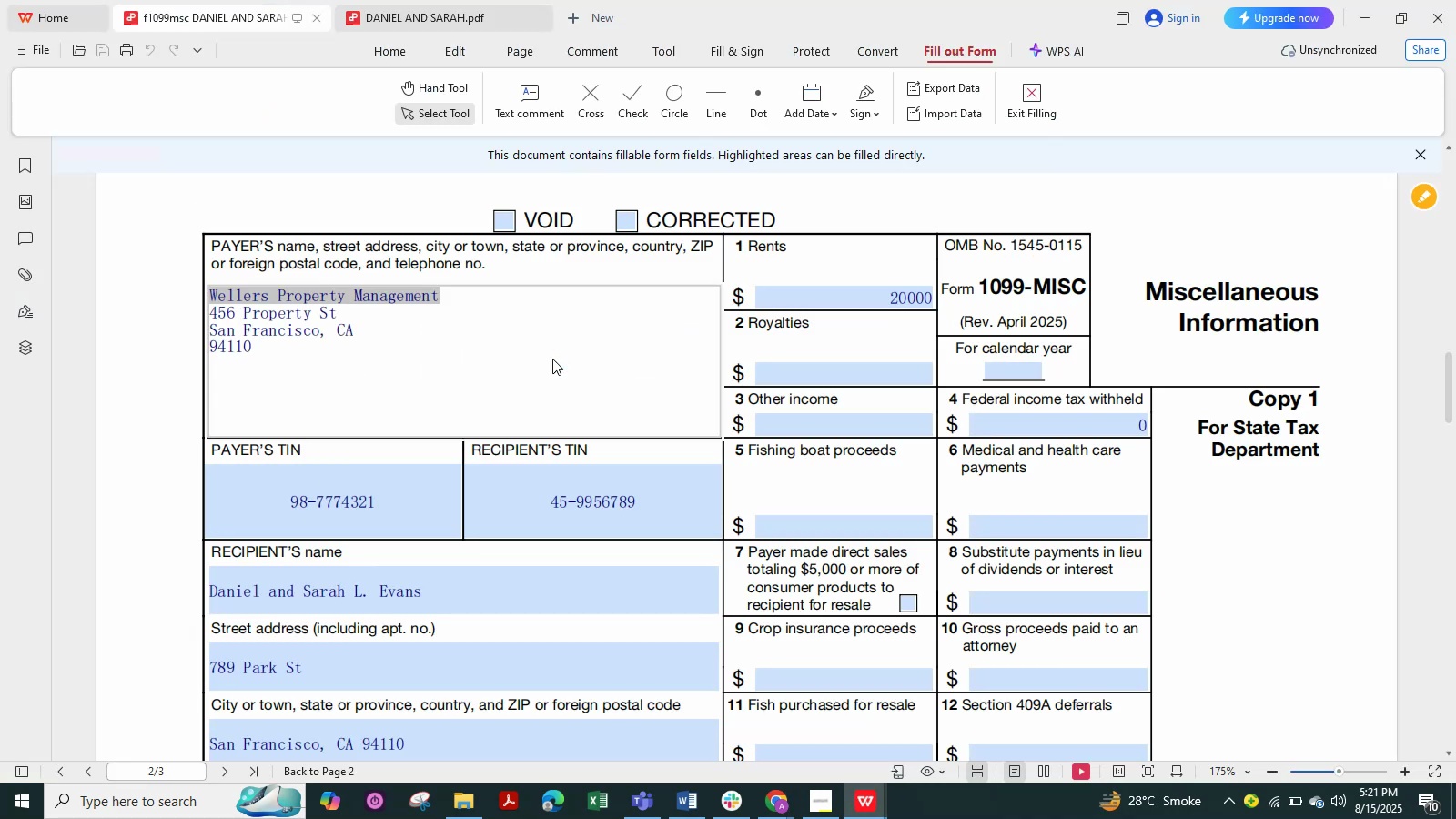 
key(Alt+Tab)
 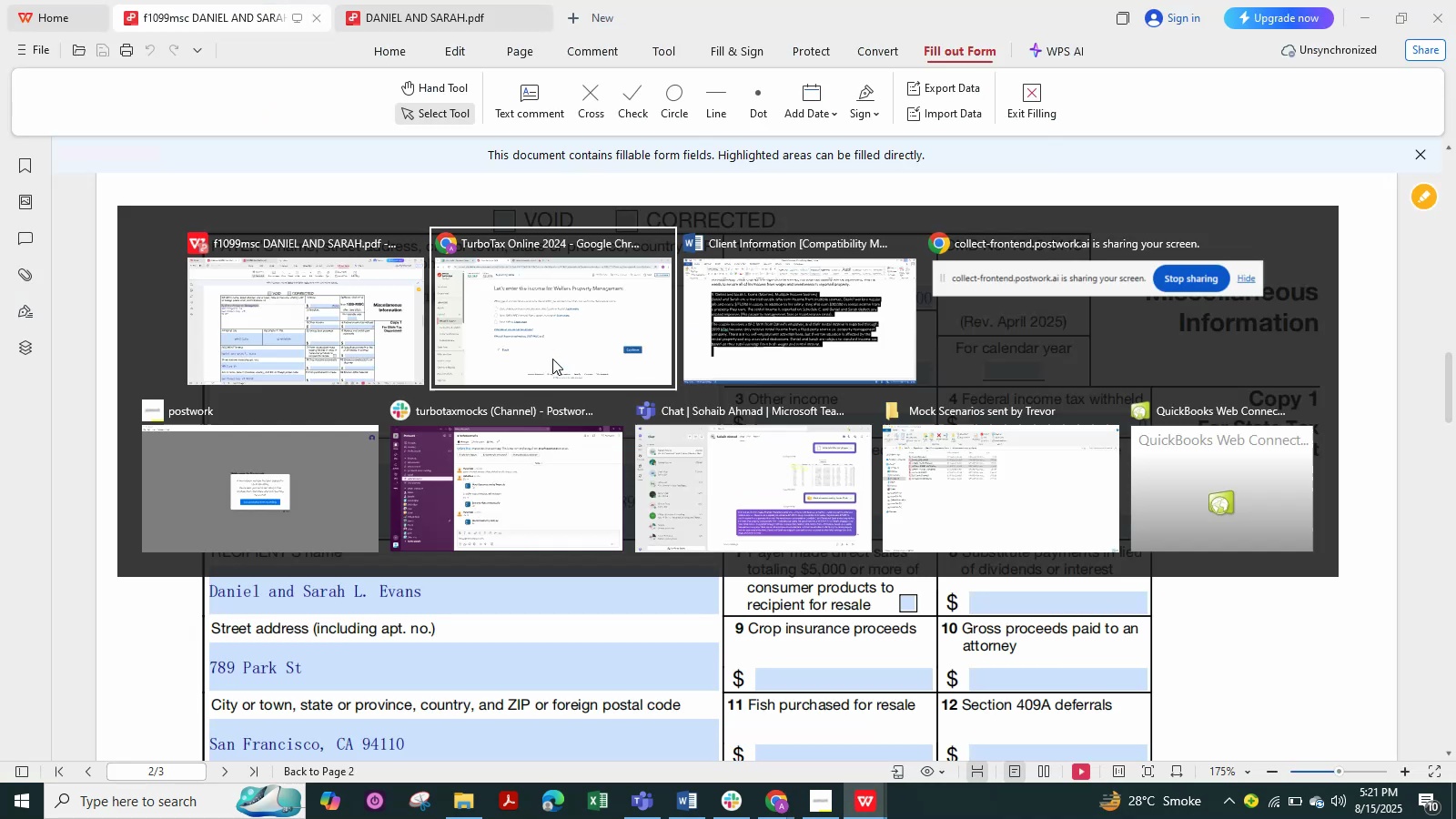 
key(Alt+Tab)
 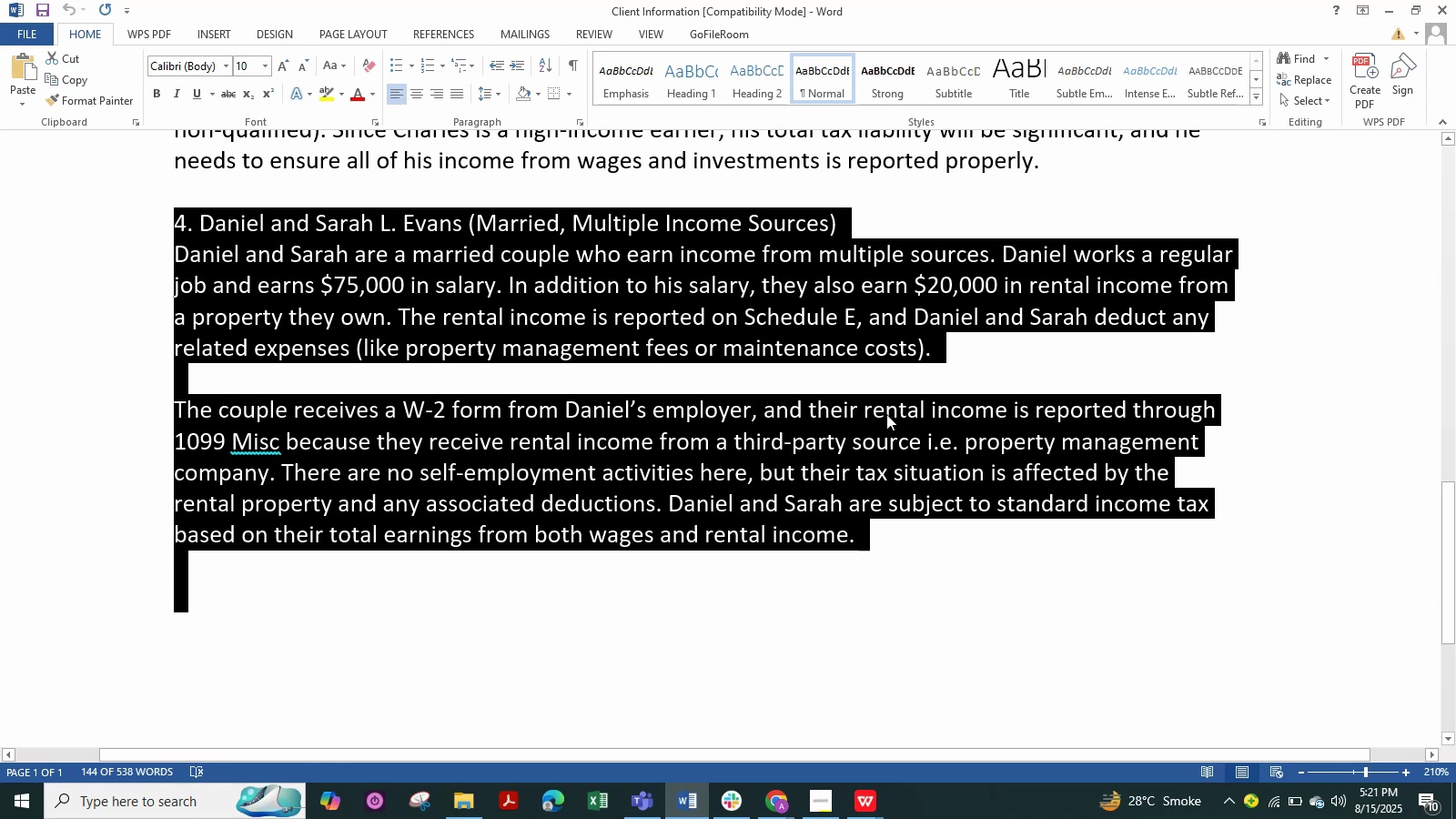 
wait(32.39)
 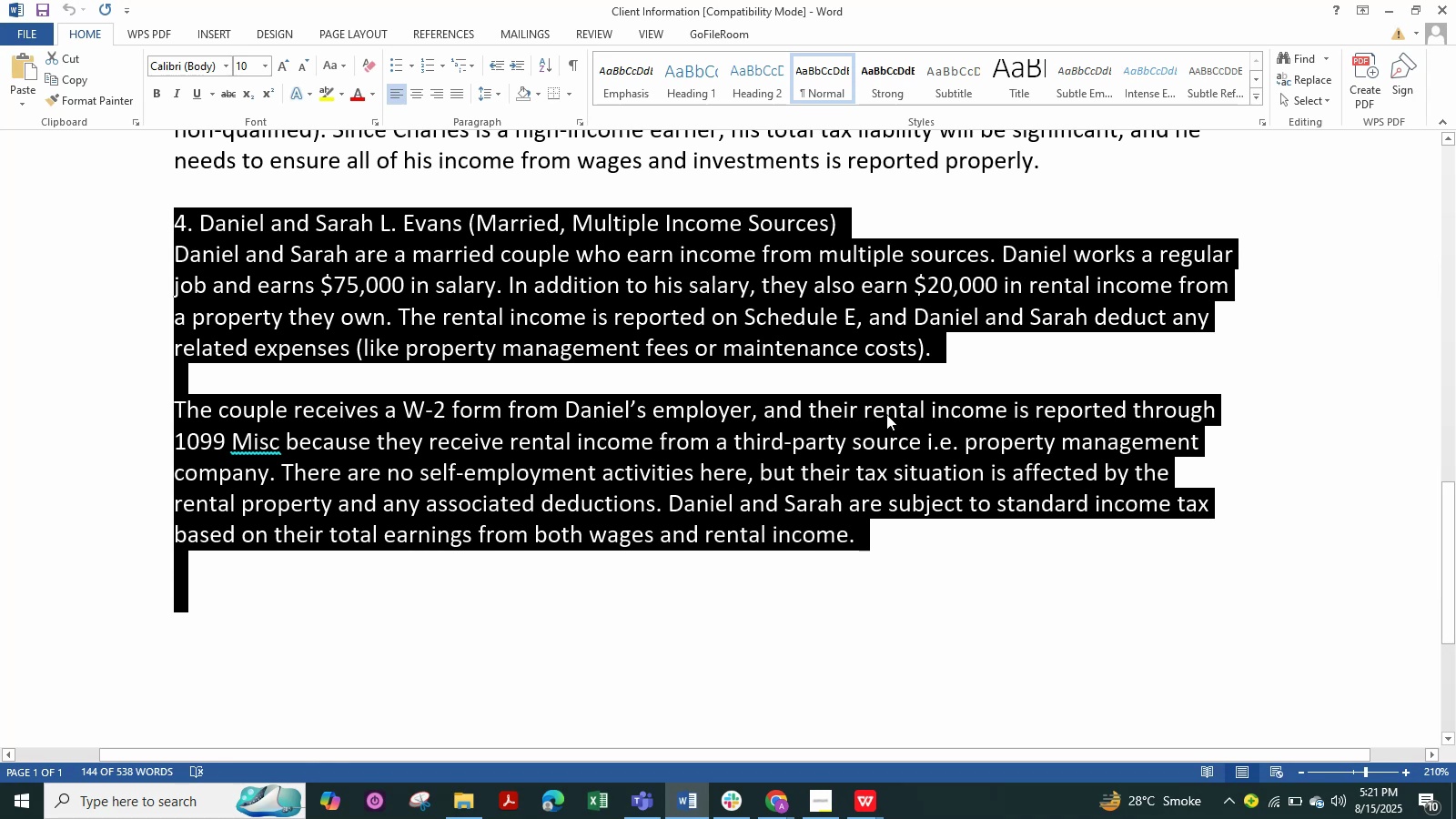 
scroll: coordinate [1239, 670], scroll_direction: up, amount: 1.0
 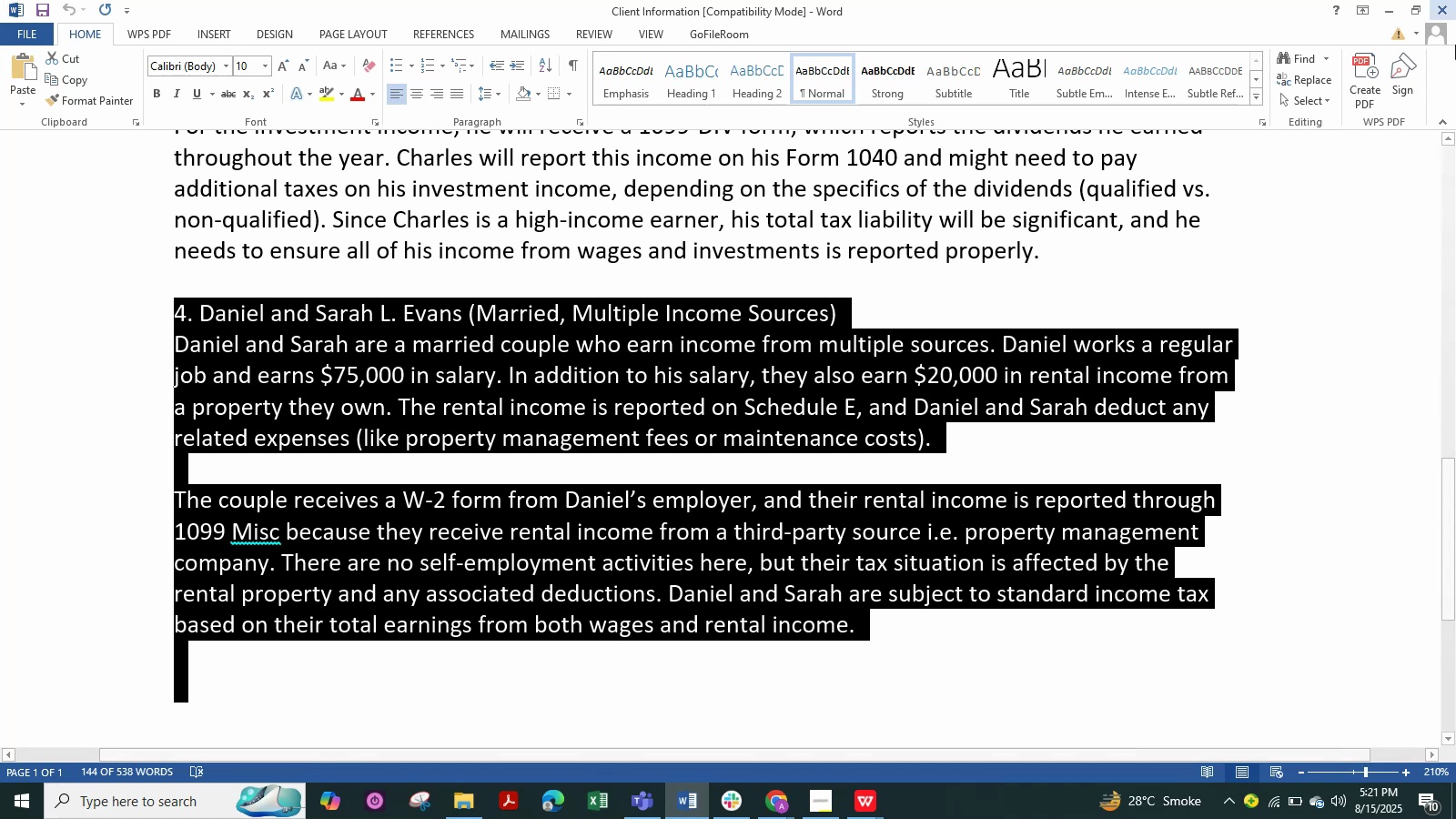 
left_click([1402, 2])
 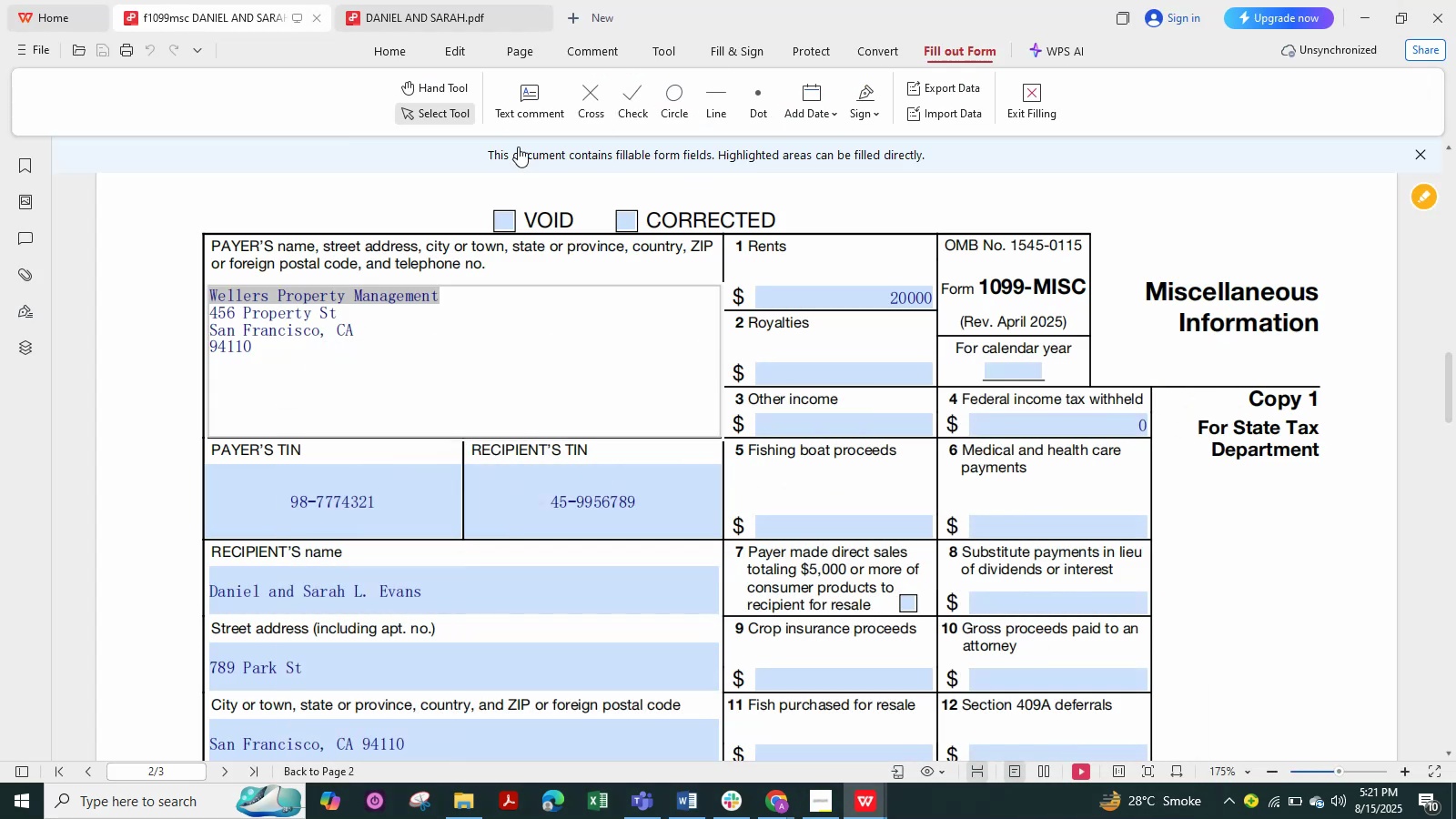 
left_click([455, 11])
 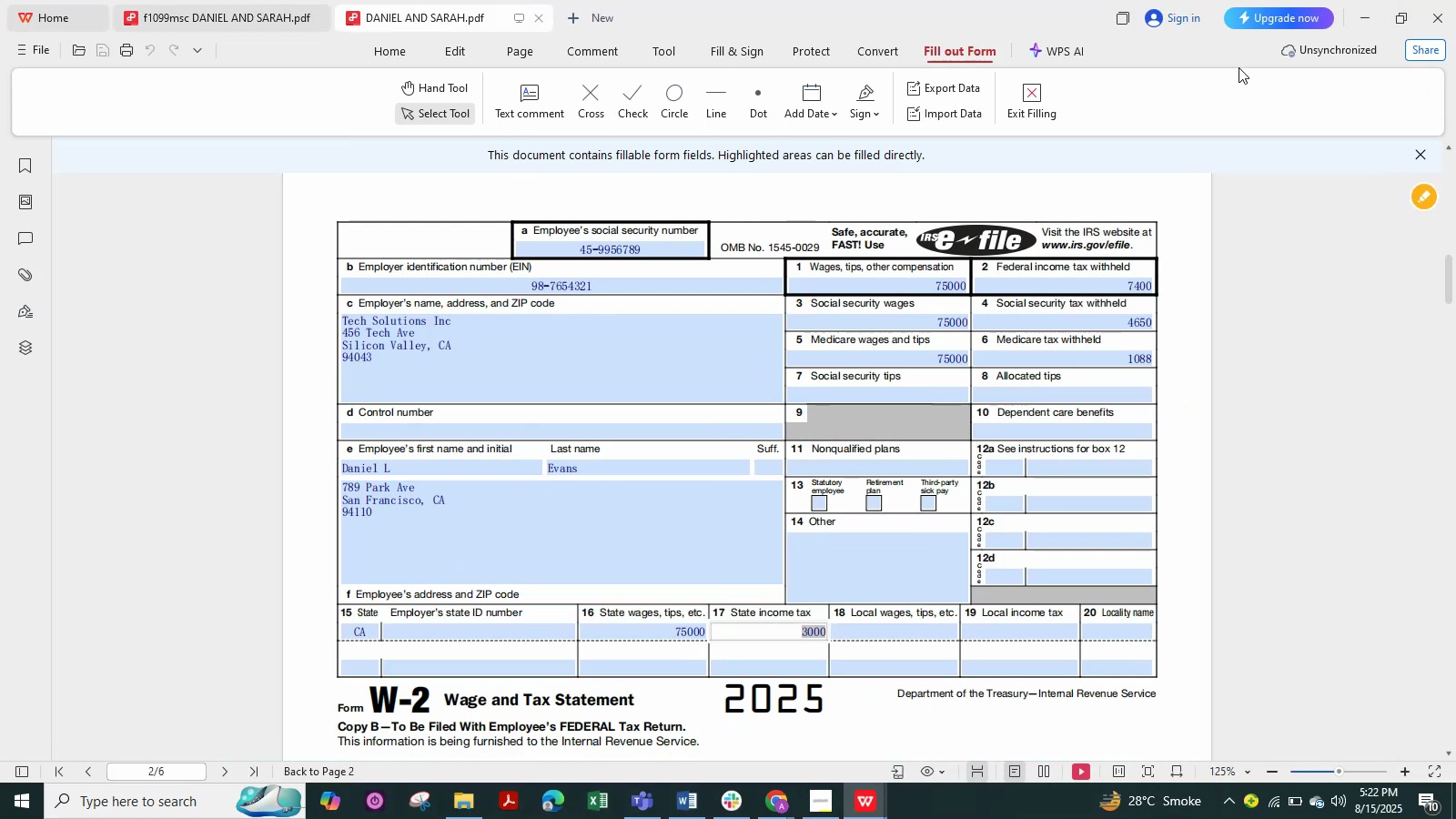 
left_click([1356, 5])
 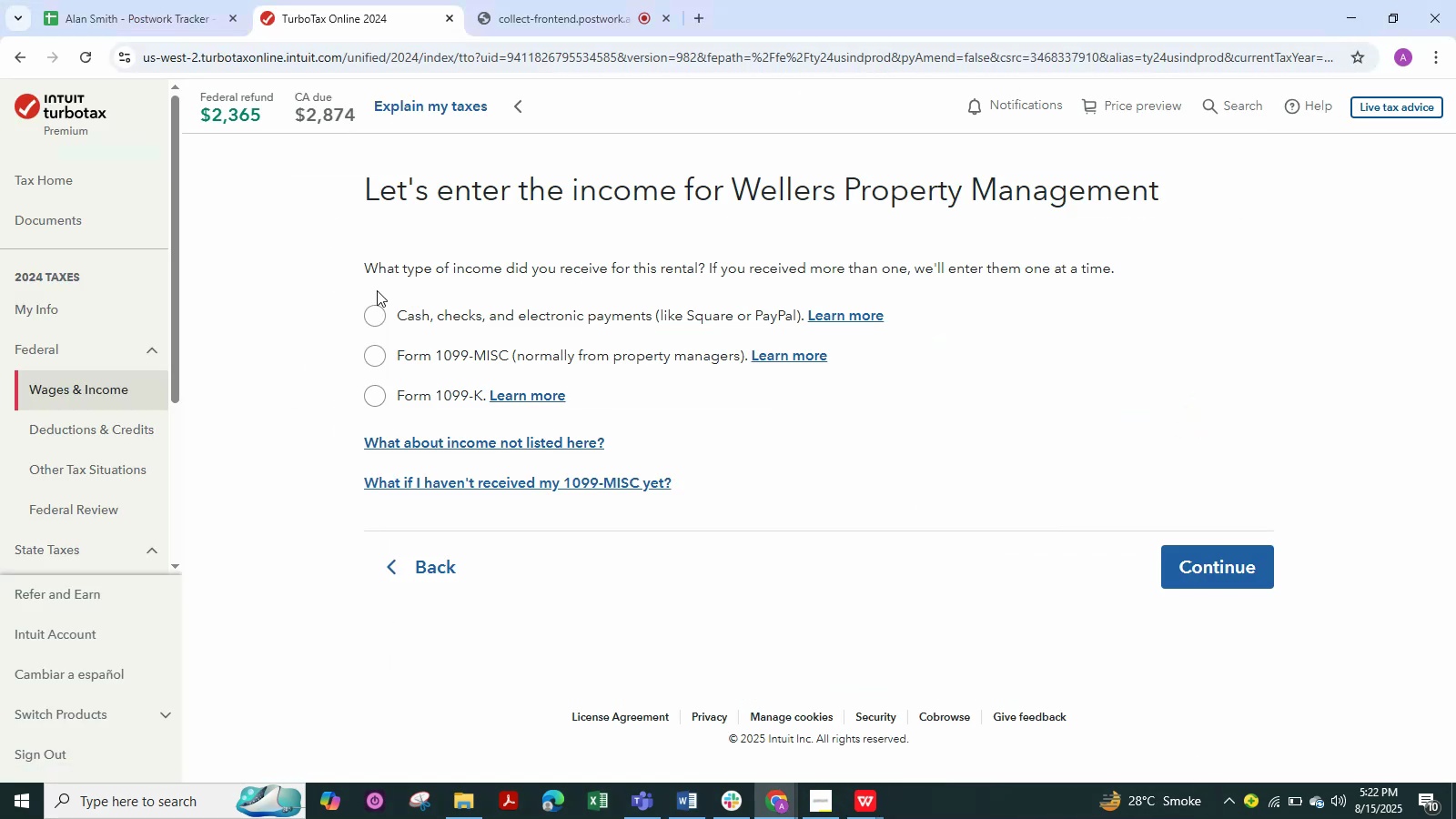 
left_click([498, 358])
 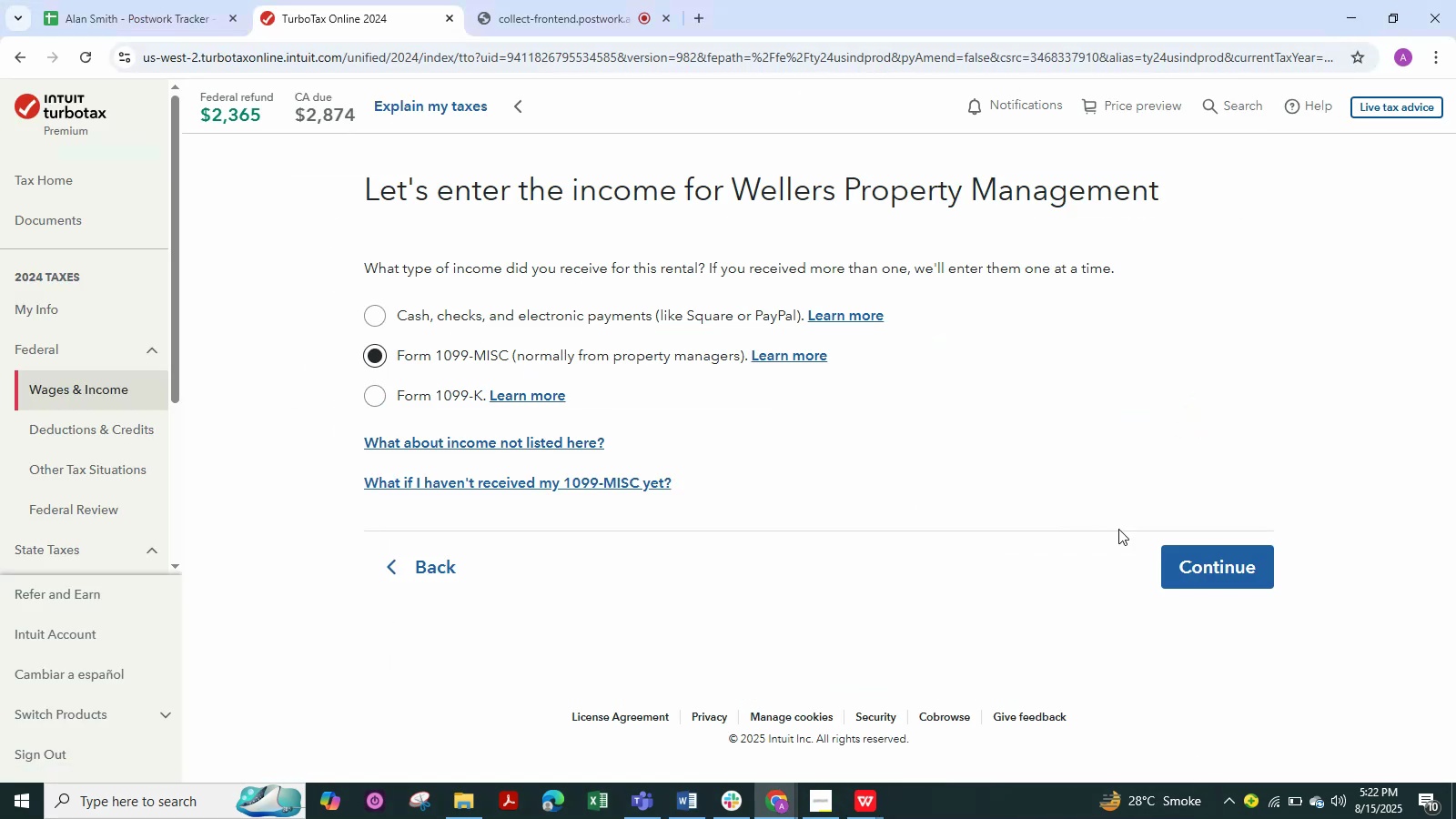 
left_click([1173, 553])
 